 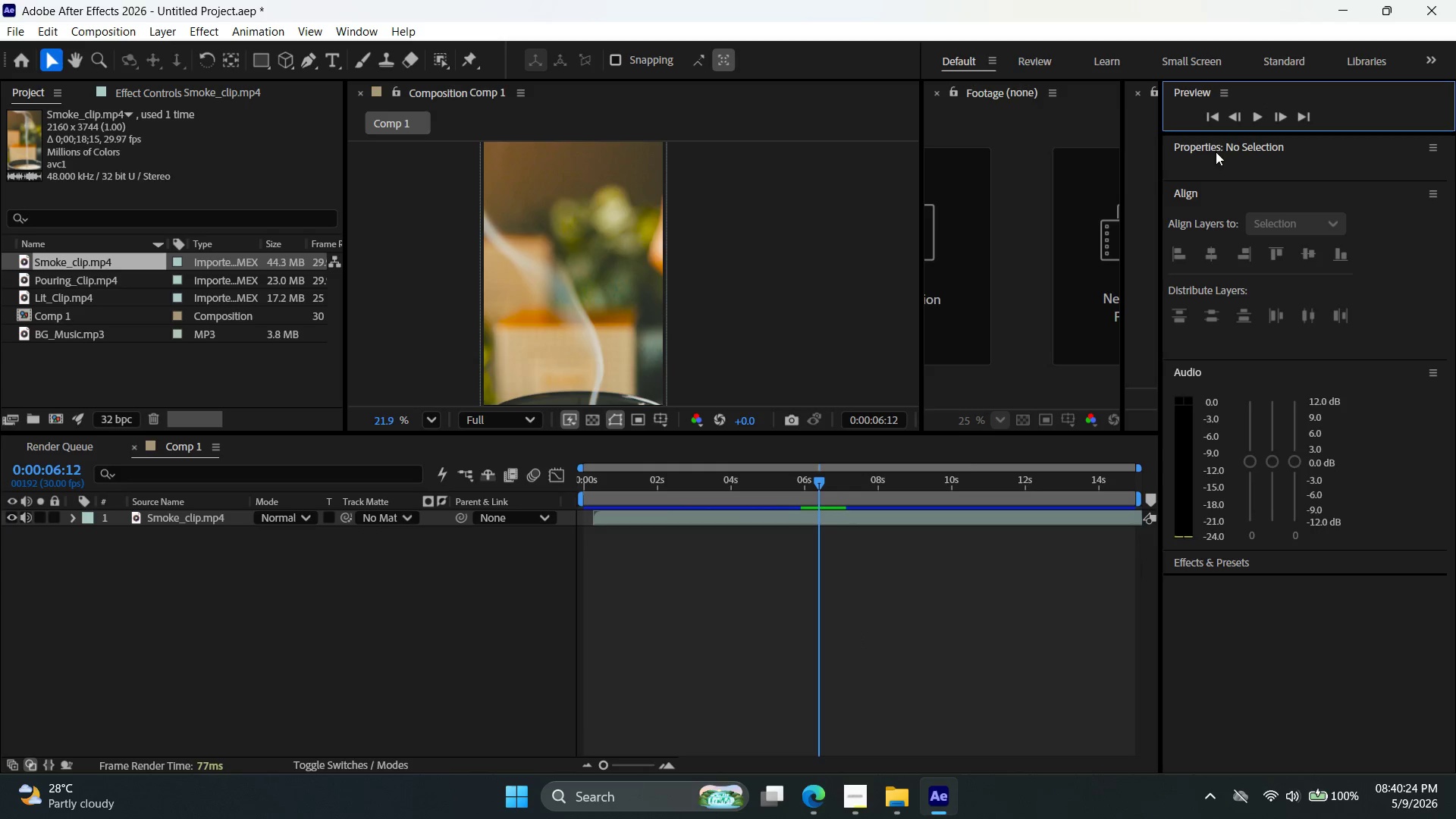 
right_click([965, 526])
 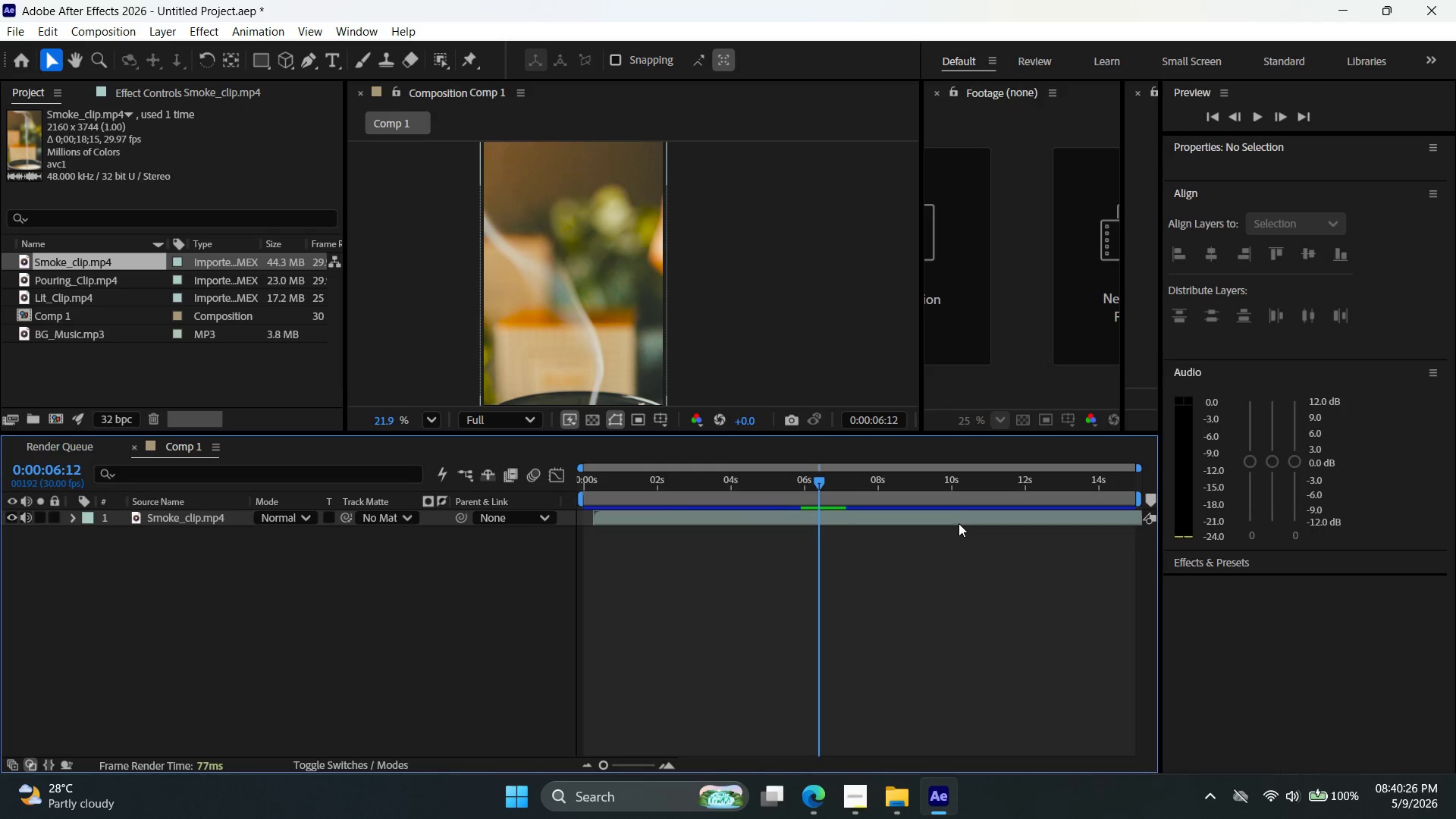 
double_click([958, 518])
 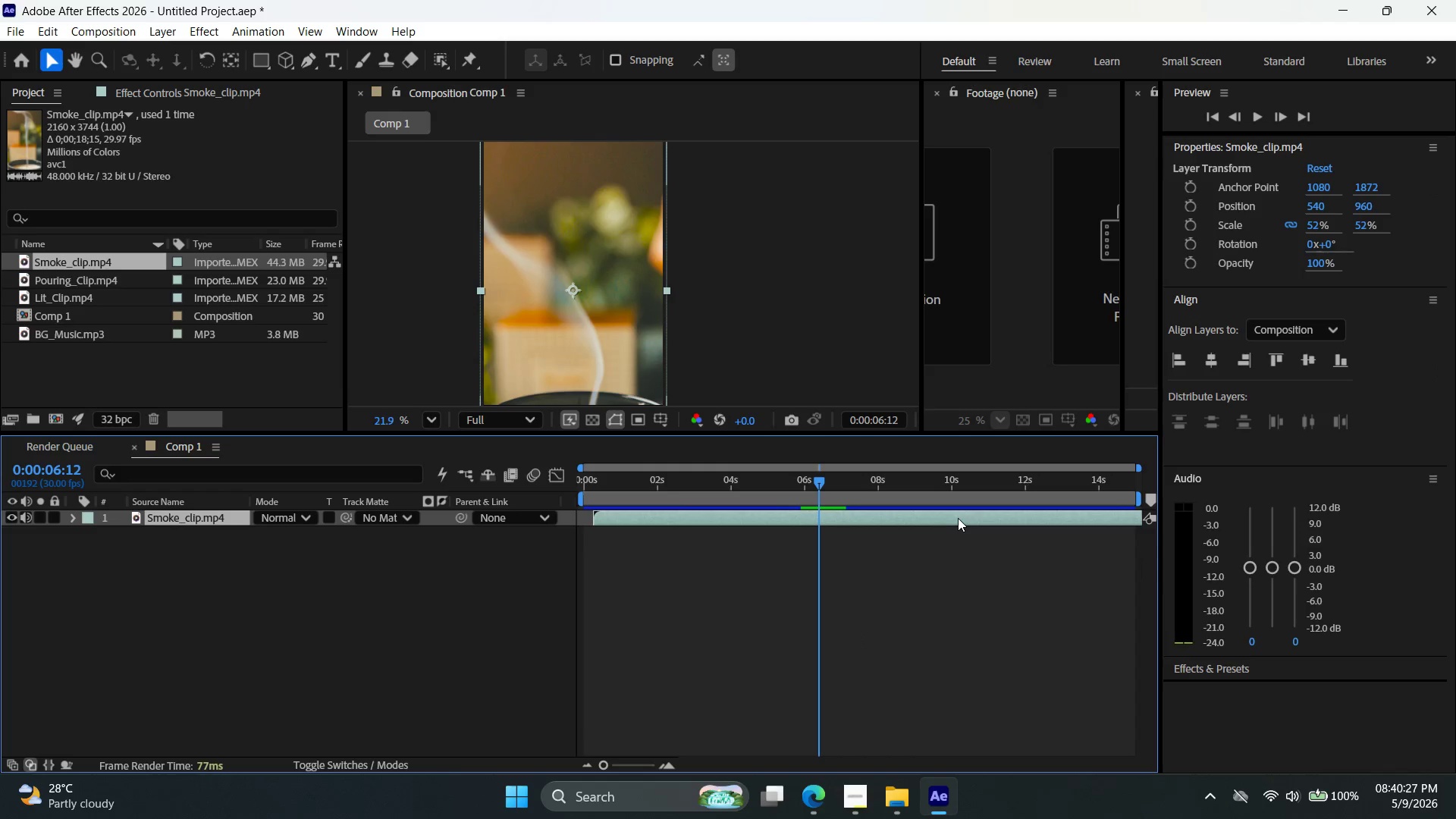 
right_click([958, 518])
 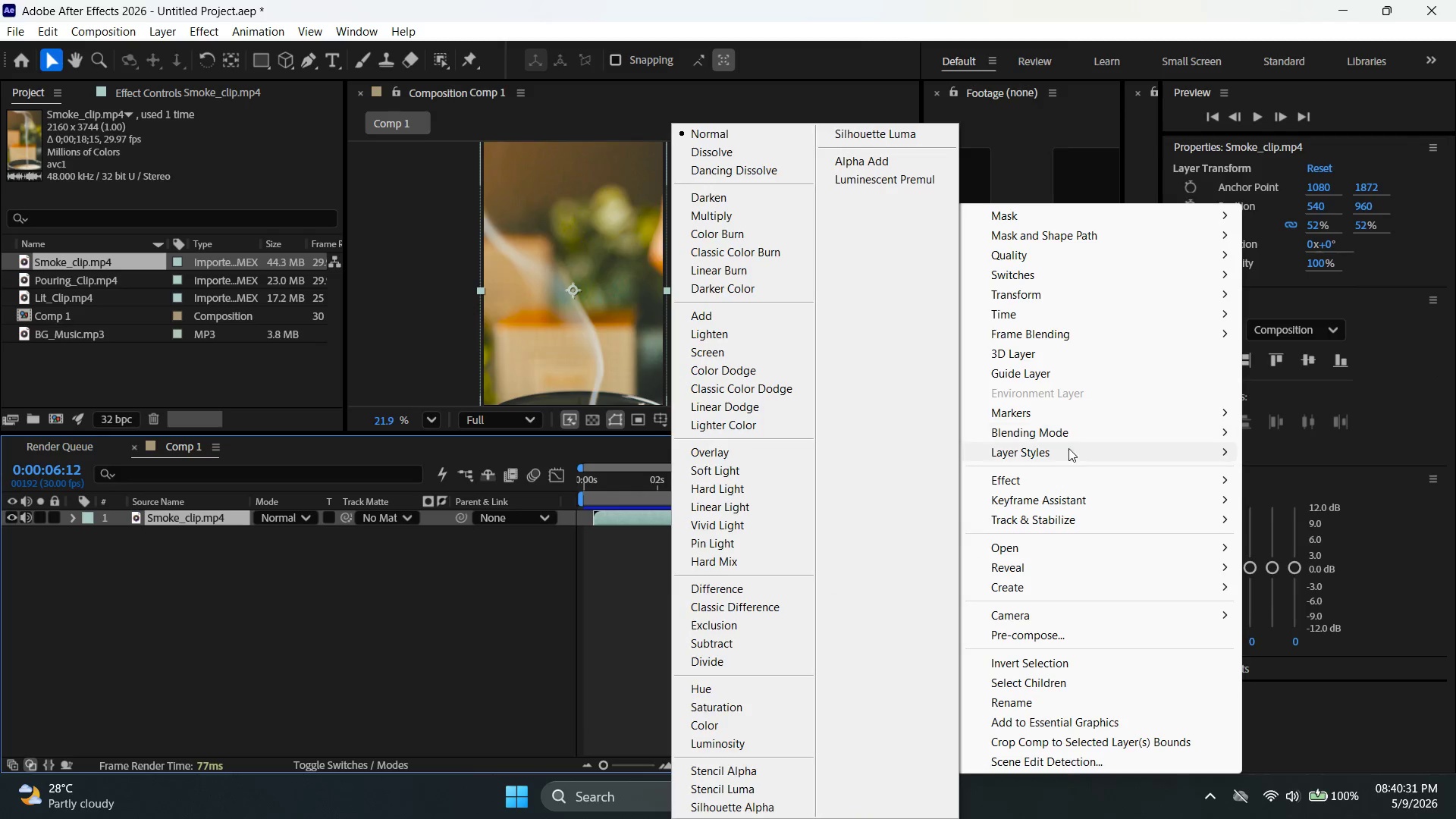 
wait(5.5)
 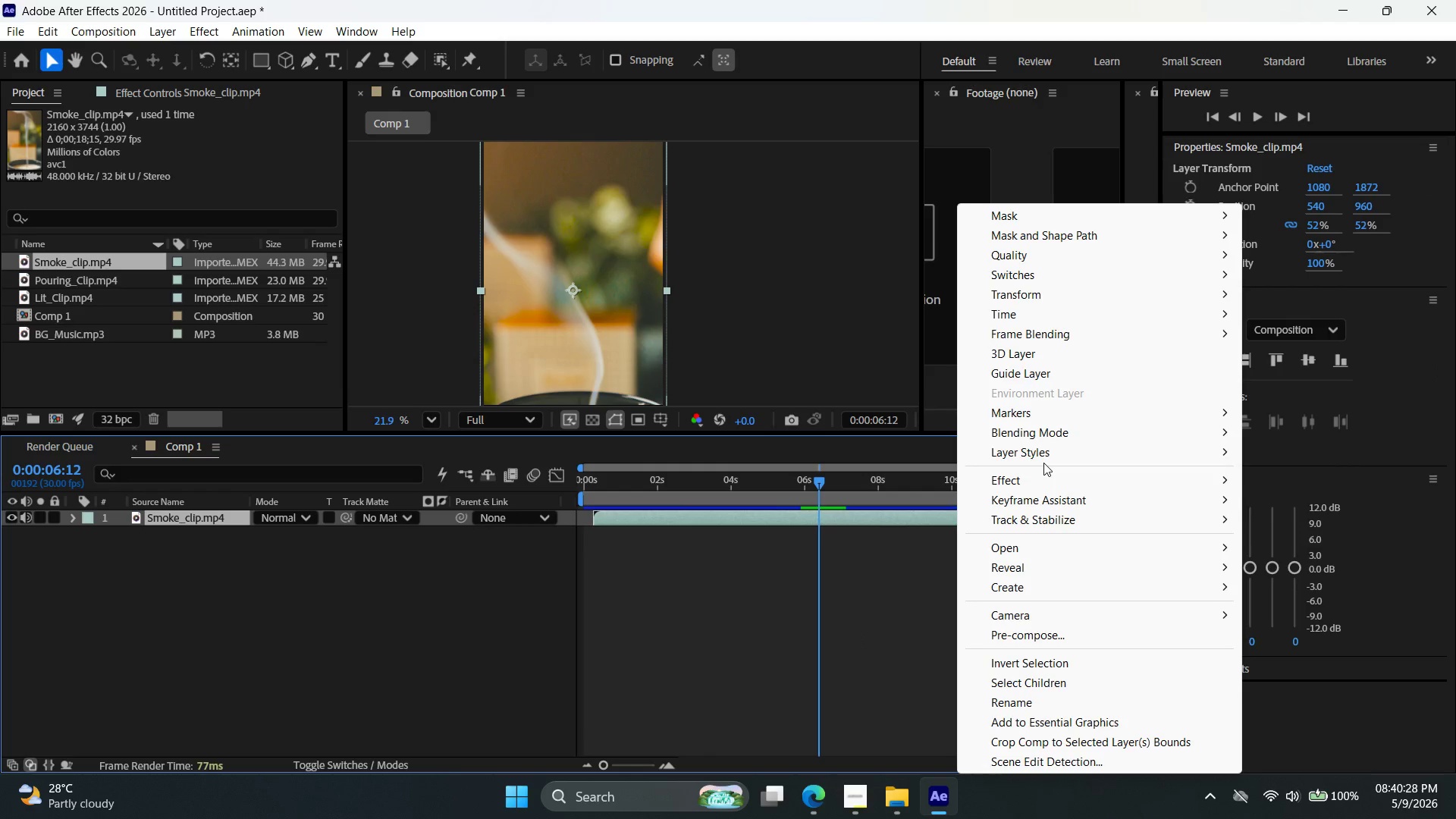 
mouse_move([1090, 318])
 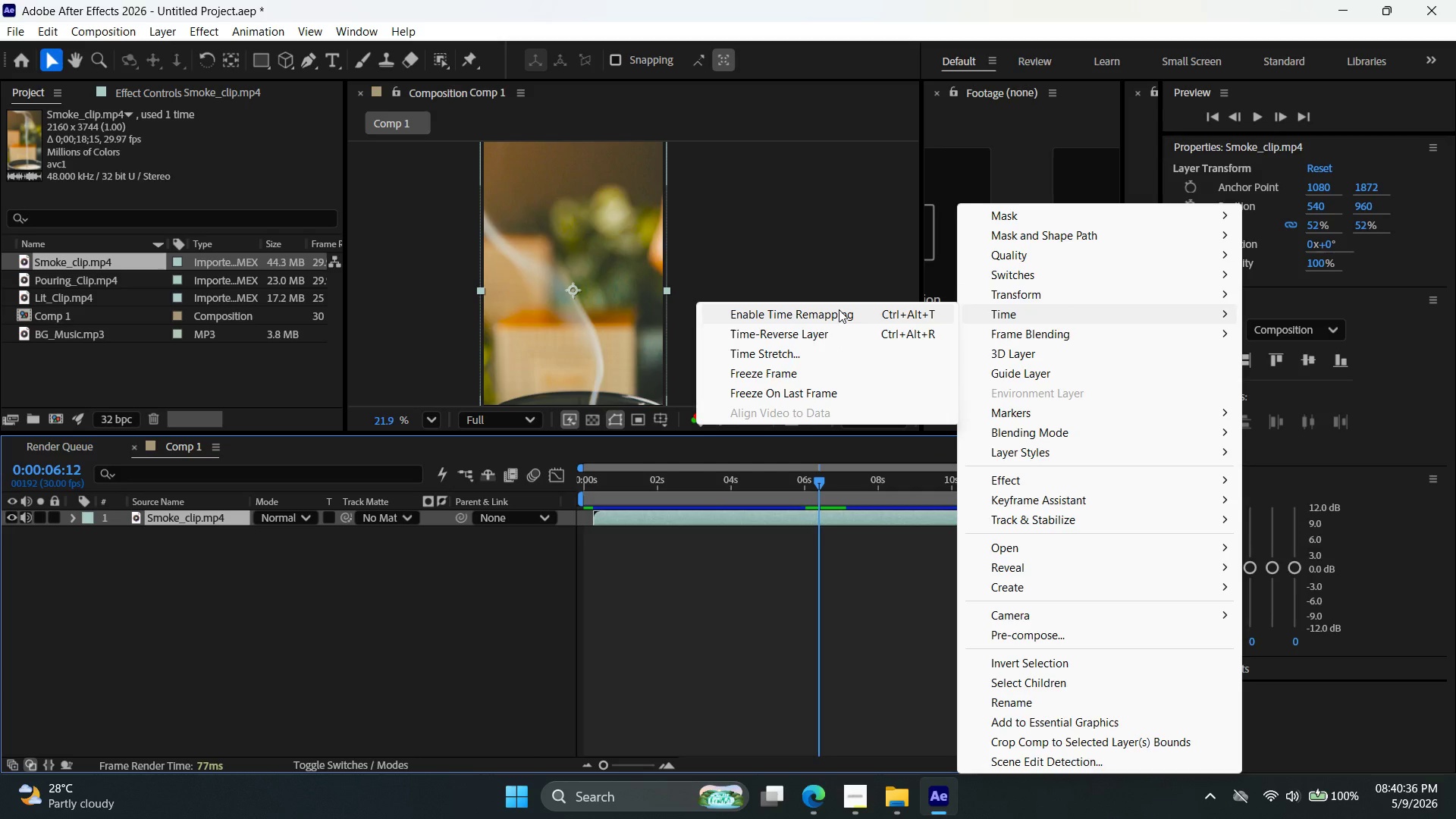 
left_click([839, 309])
 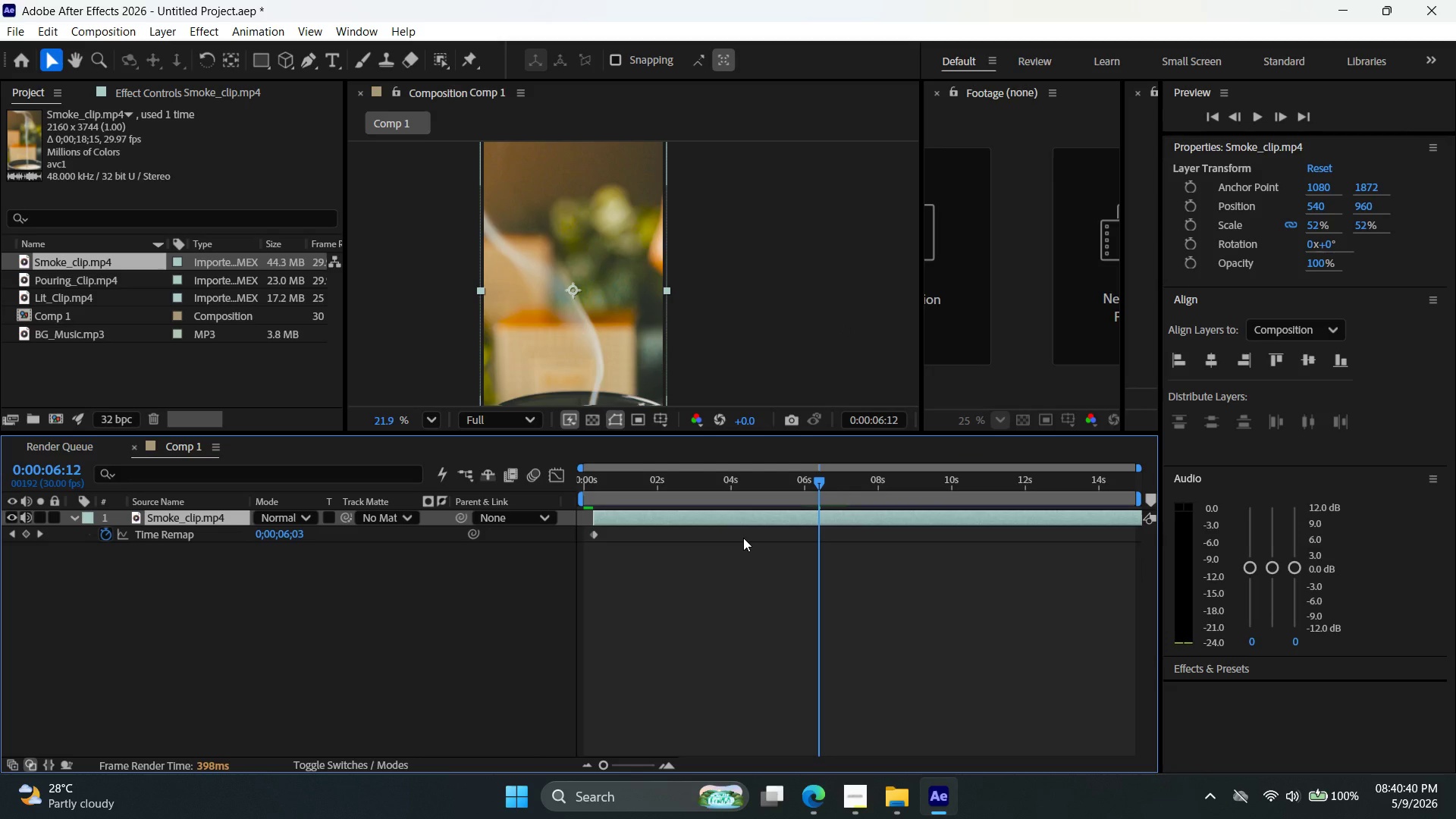 
key(Alt+AltLeft)
 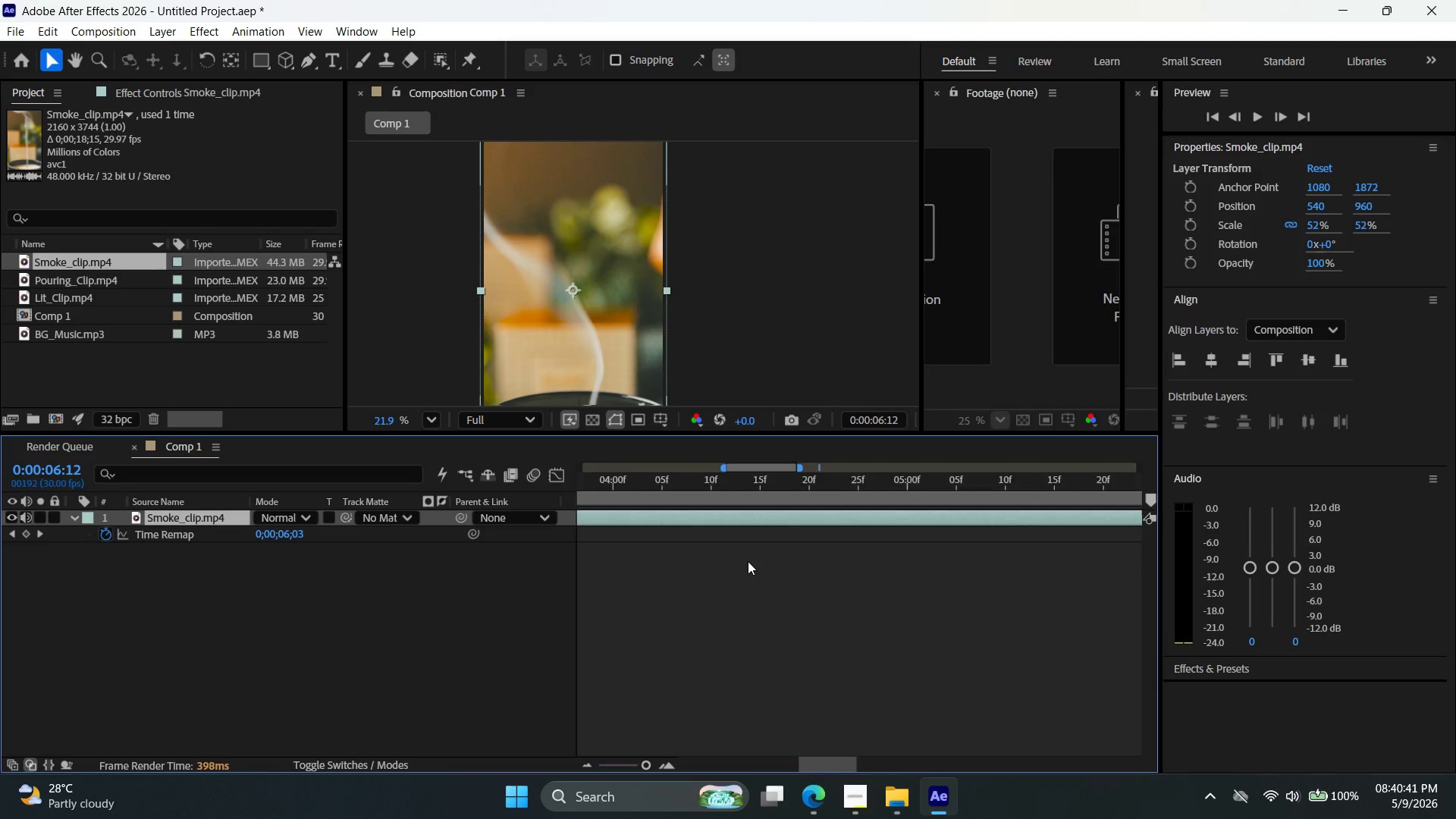 
scroll: coordinate [748, 561], scroll_direction: up, amount: 4.0
 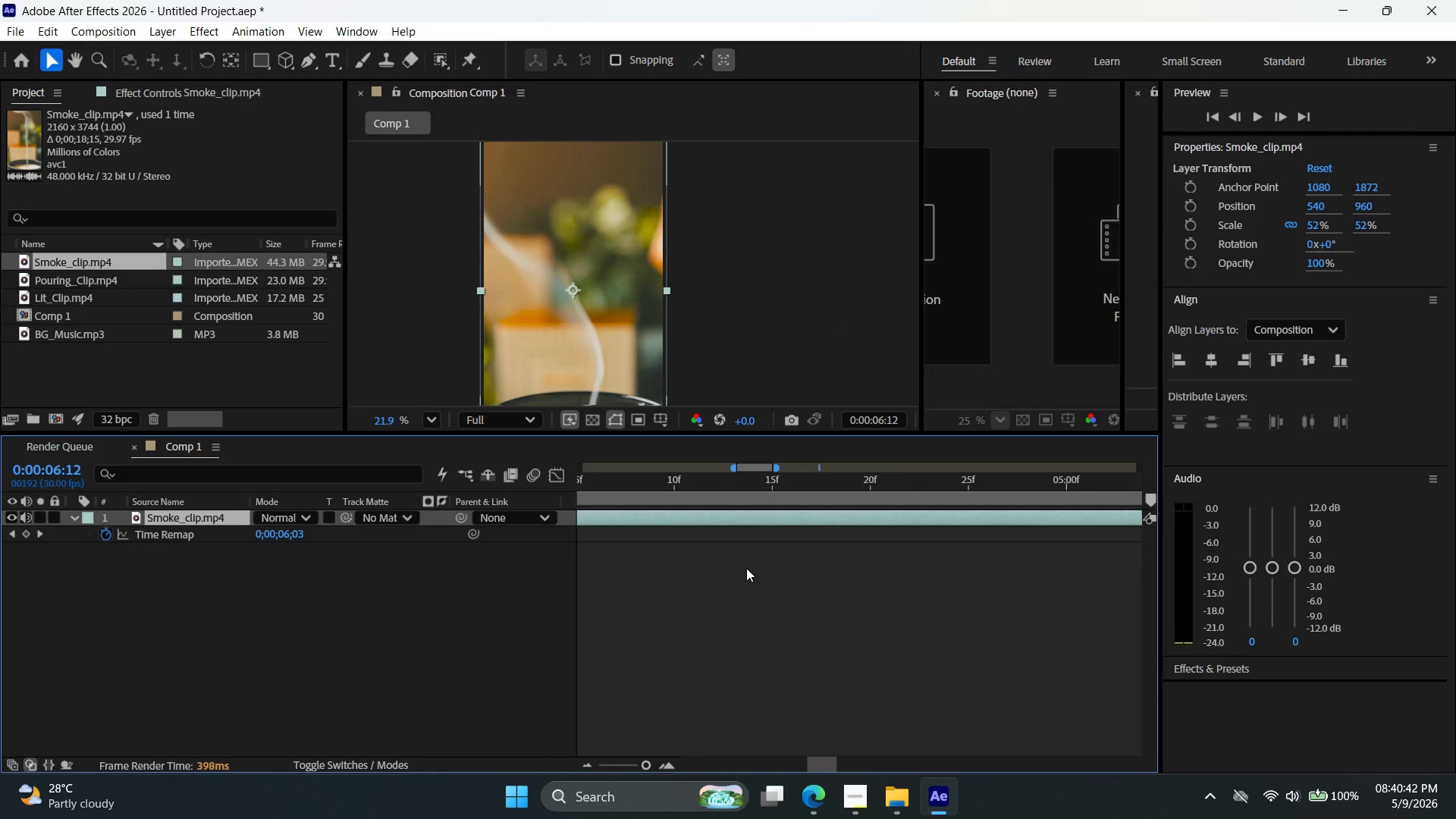 
key(Alt+AltLeft)
 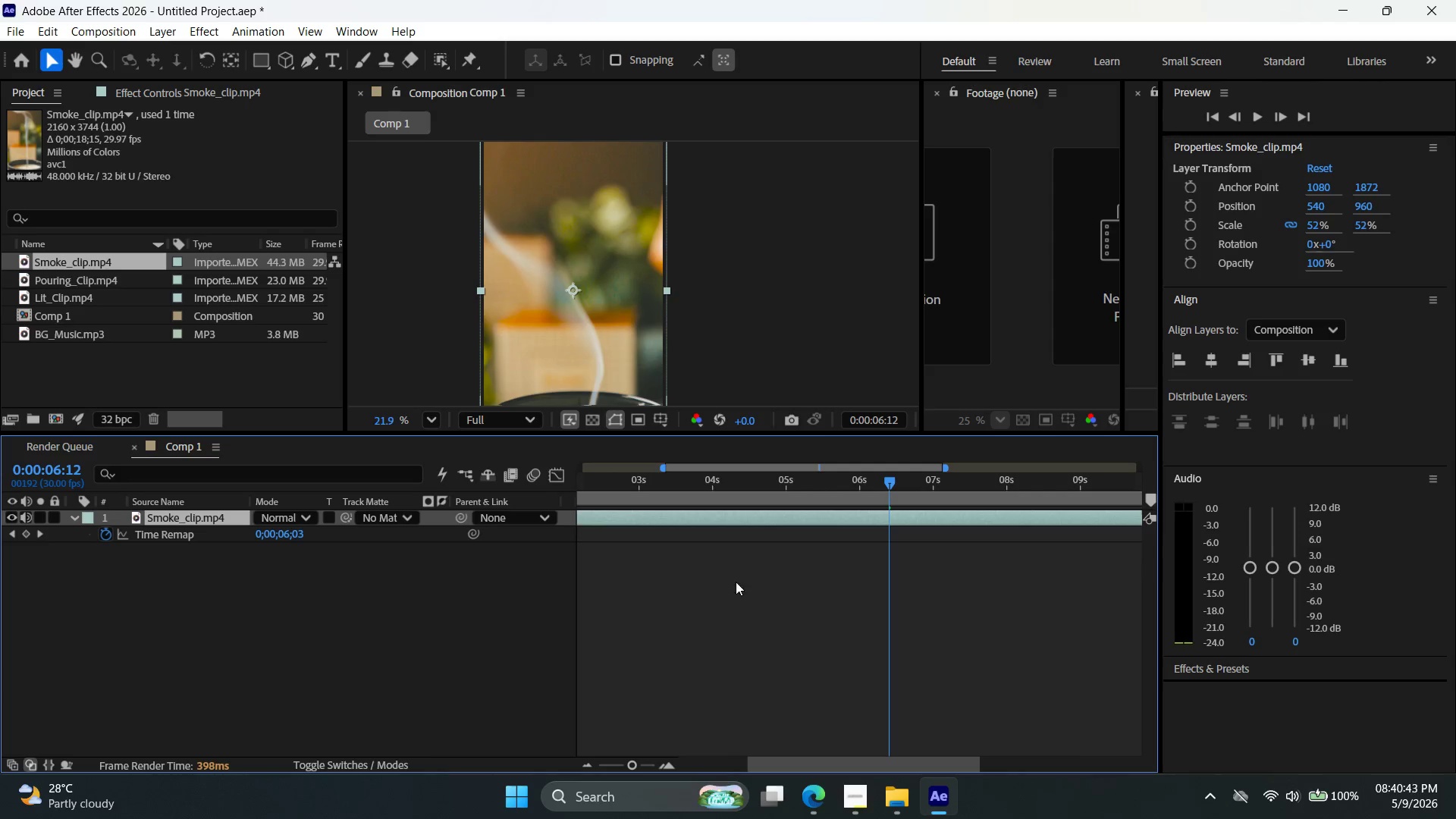 
hold_key(key=Space, duration=1.5)
 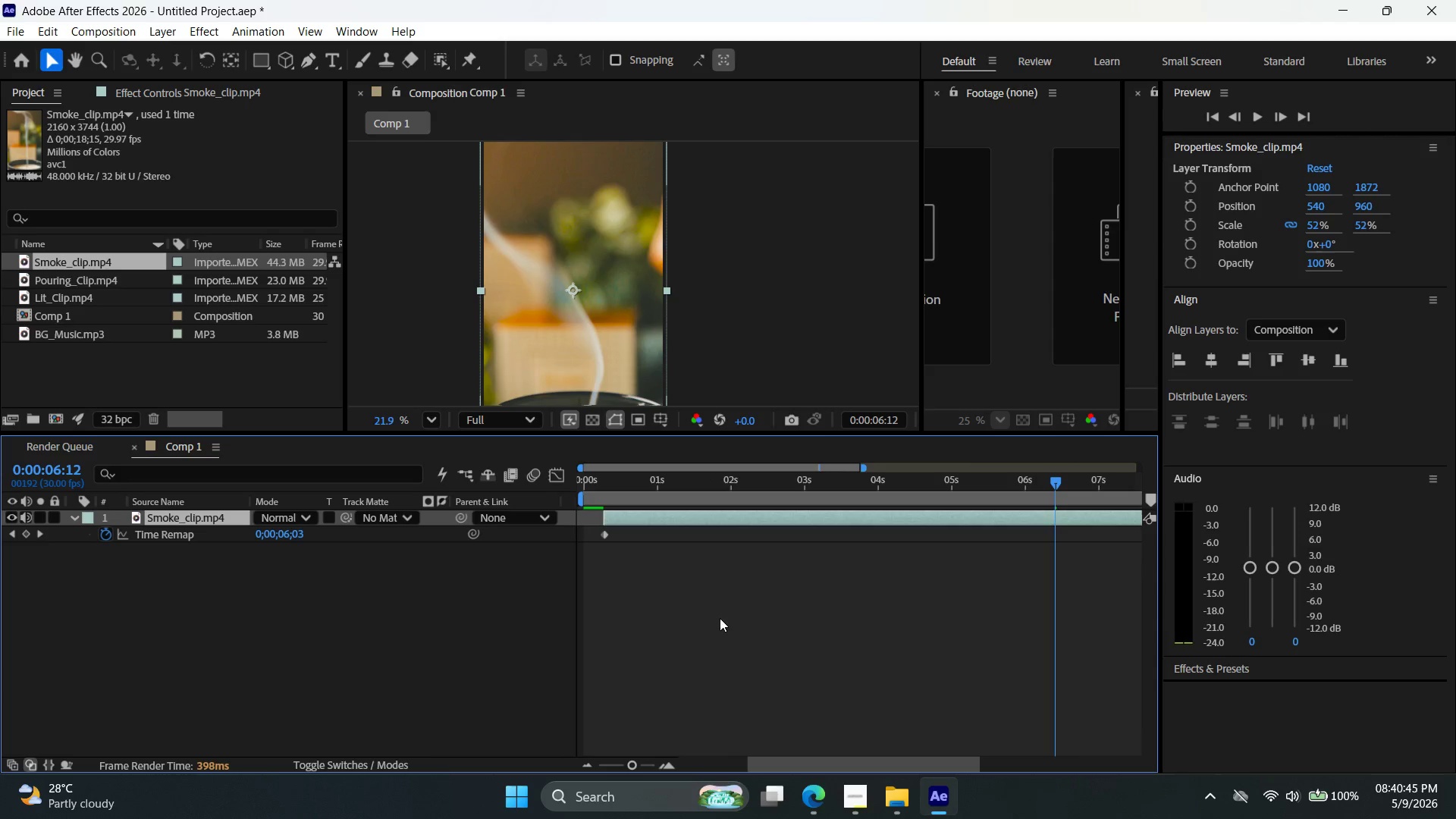 
scroll: coordinate [746, 570], scroll_direction: down, amount: 5.0
 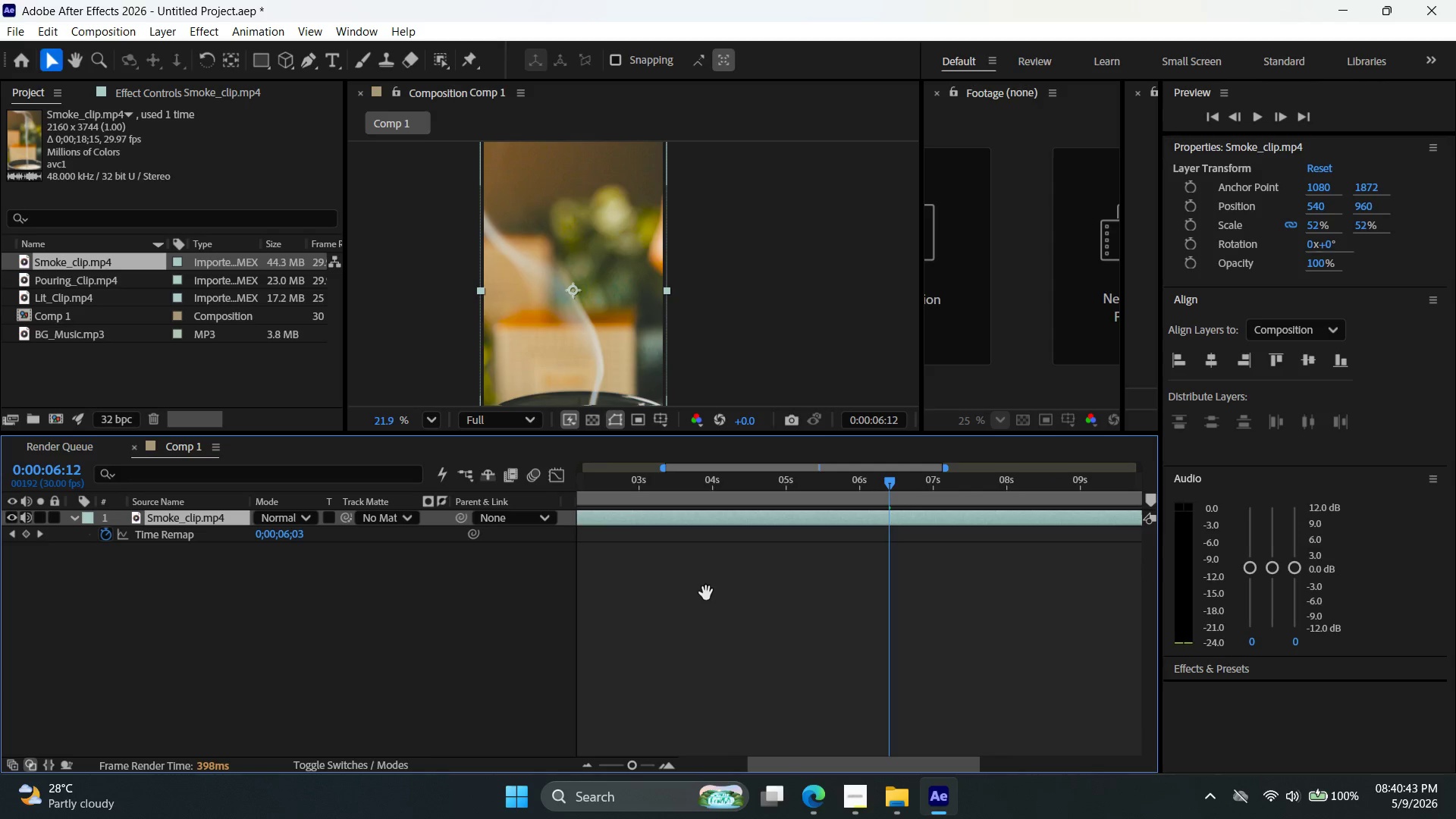 
left_click_drag(start_coordinate=[706, 593], to_coordinate=[969, 588])
 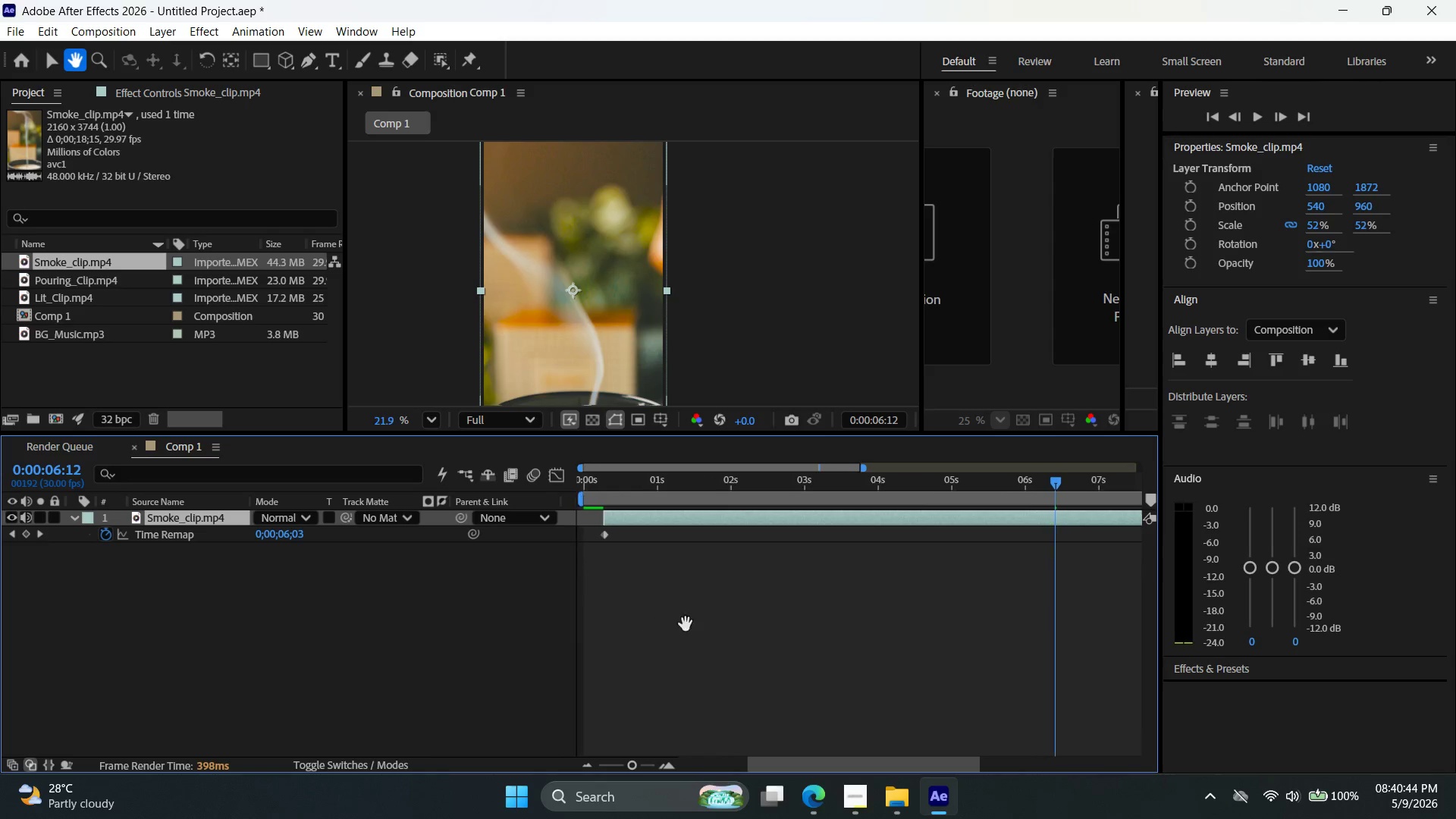 
left_click_drag(start_coordinate=[654, 629], to_coordinate=[720, 621])
 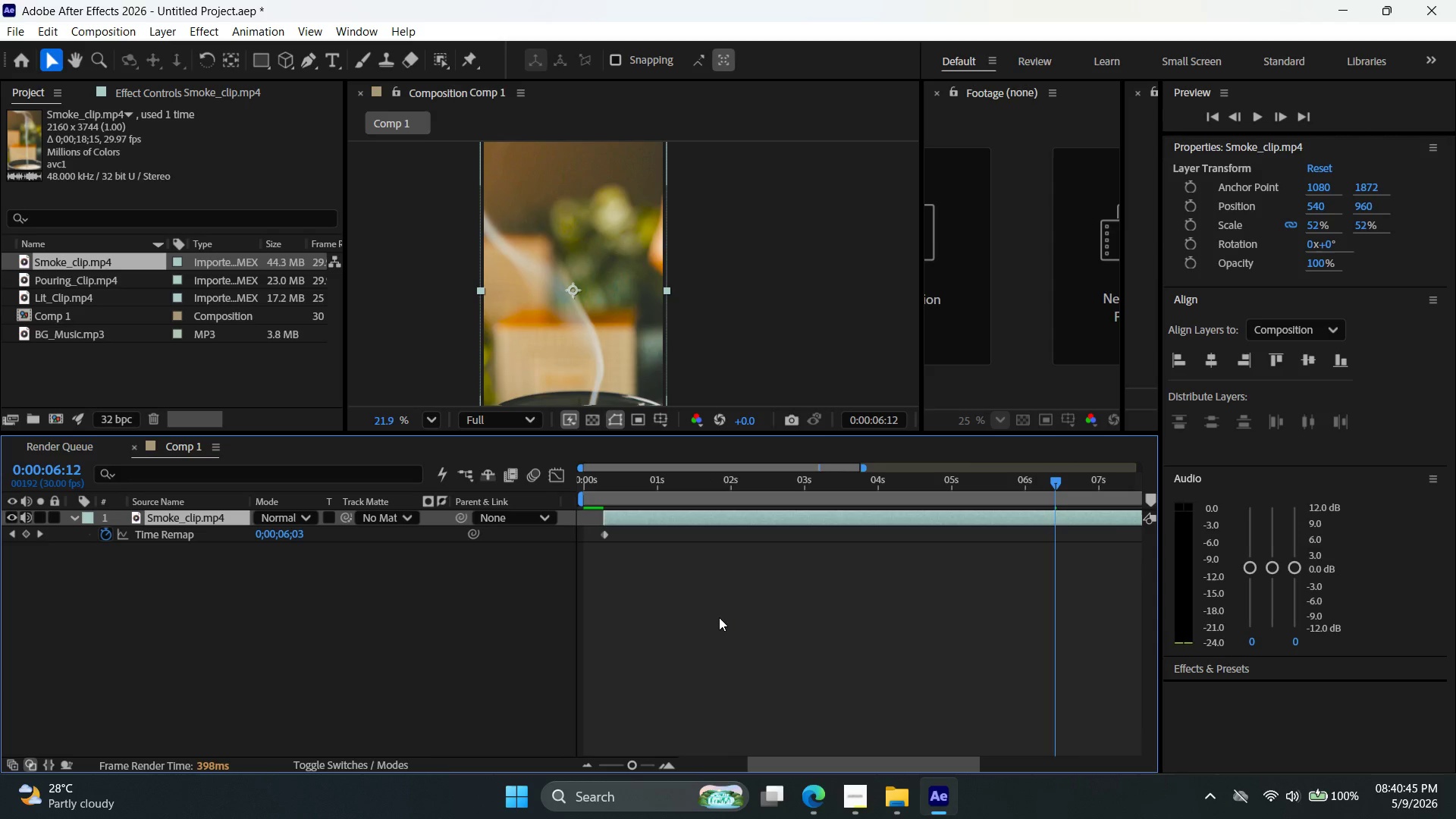 
hold_key(key=Space, duration=0.31)
 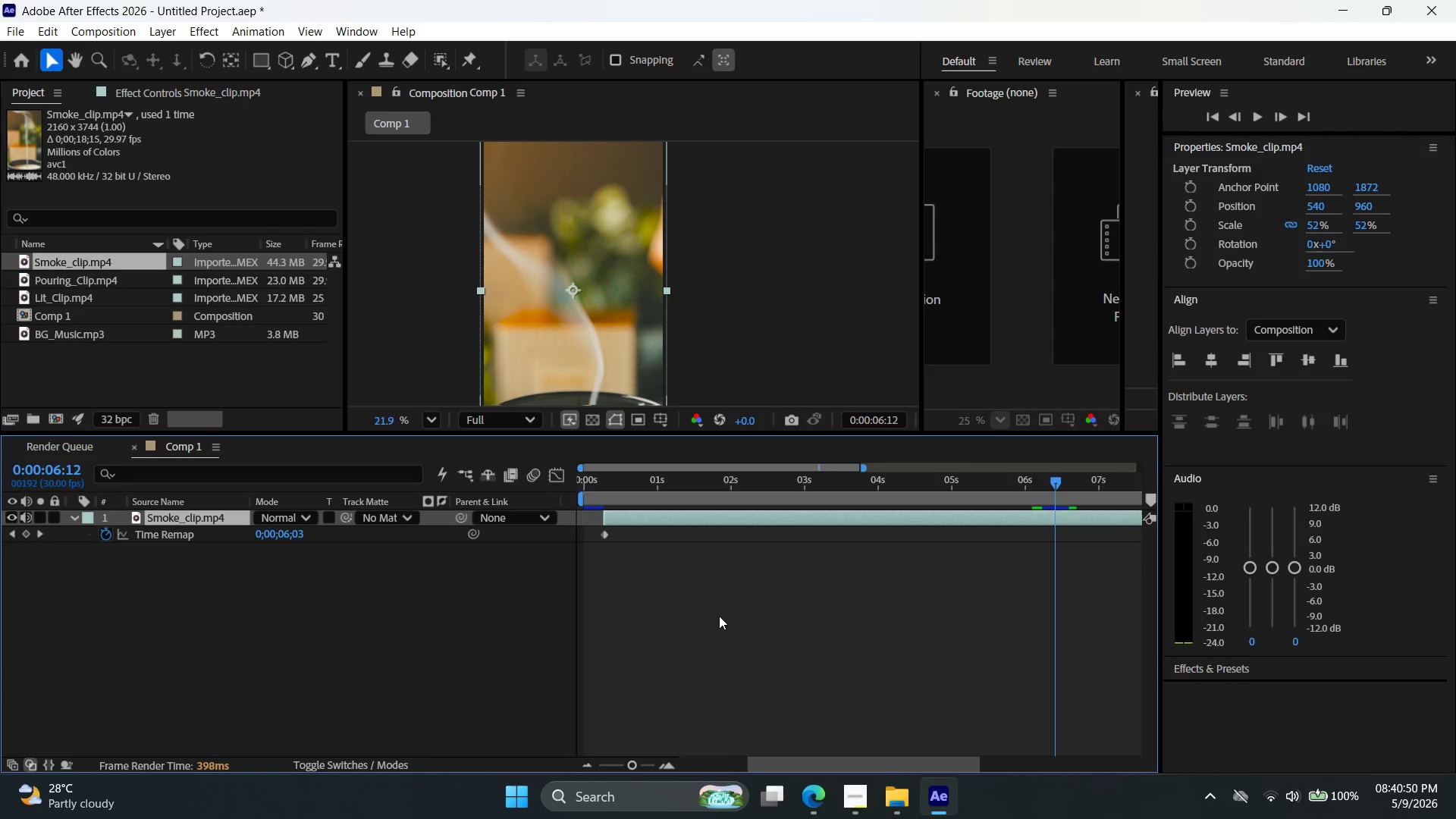 
wait(7.62)
 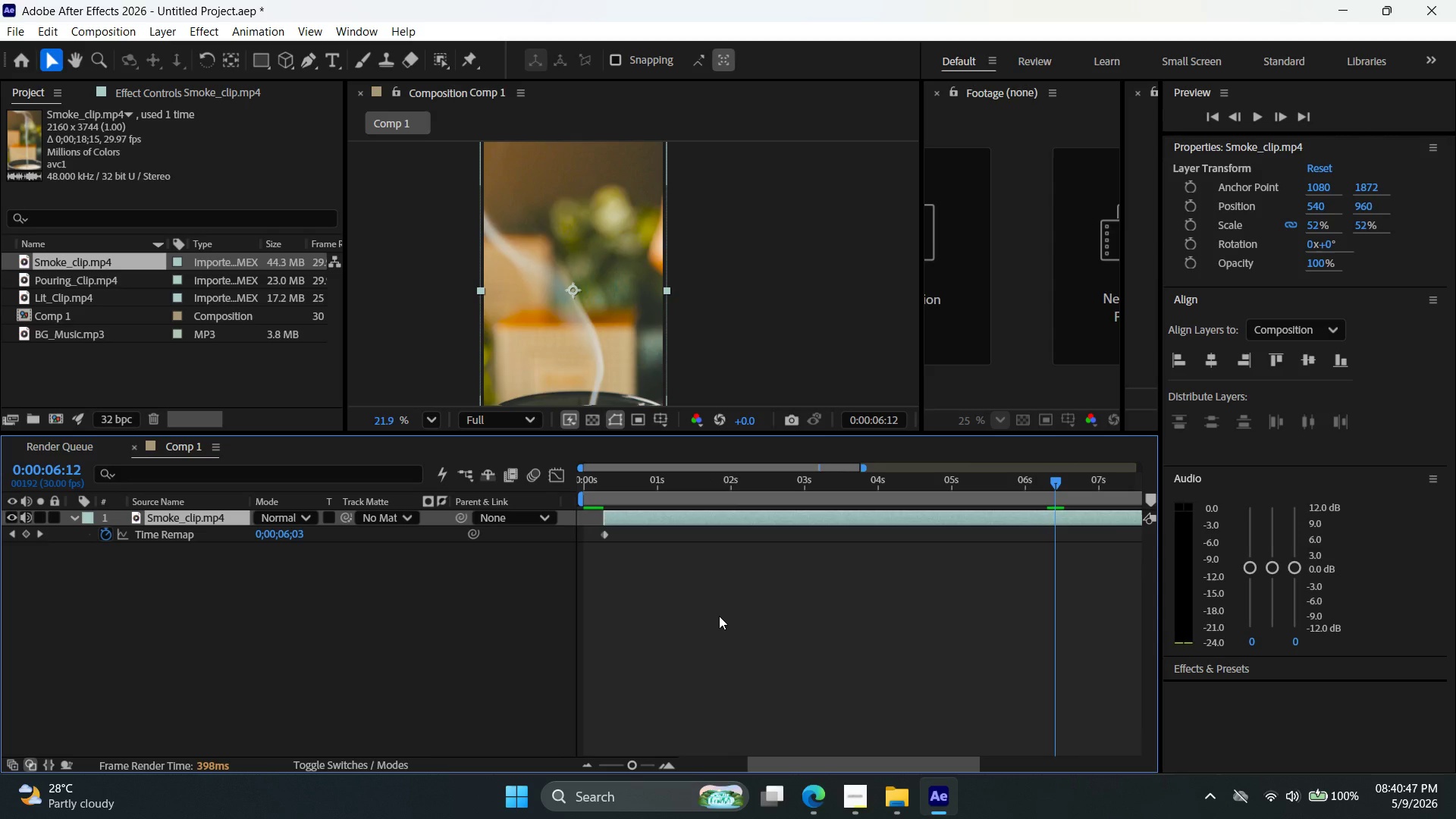 
left_click_drag(start_coordinate=[1056, 479], to_coordinate=[624, 547])
 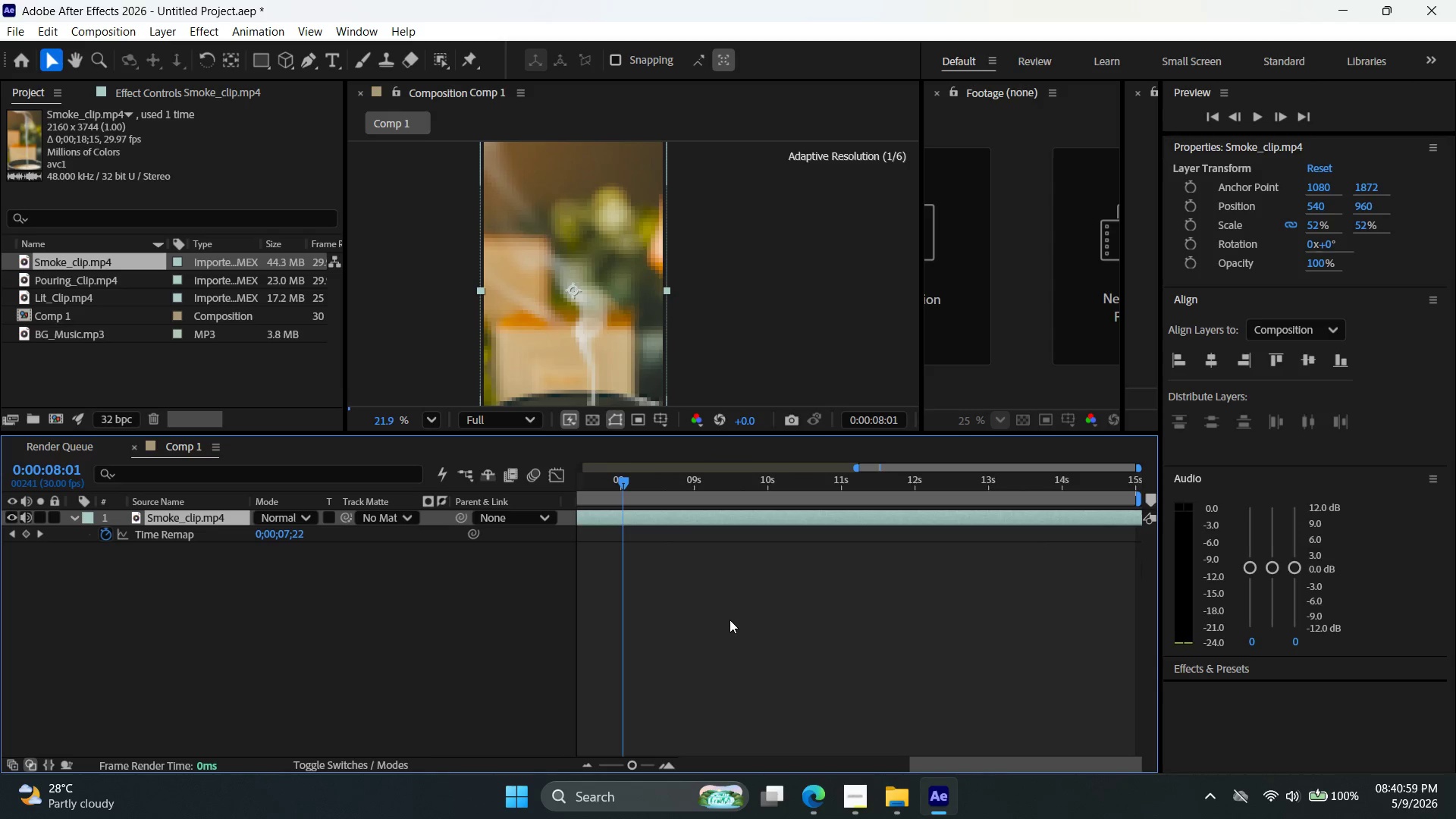 
hold_key(key=Space, duration=1.5)
 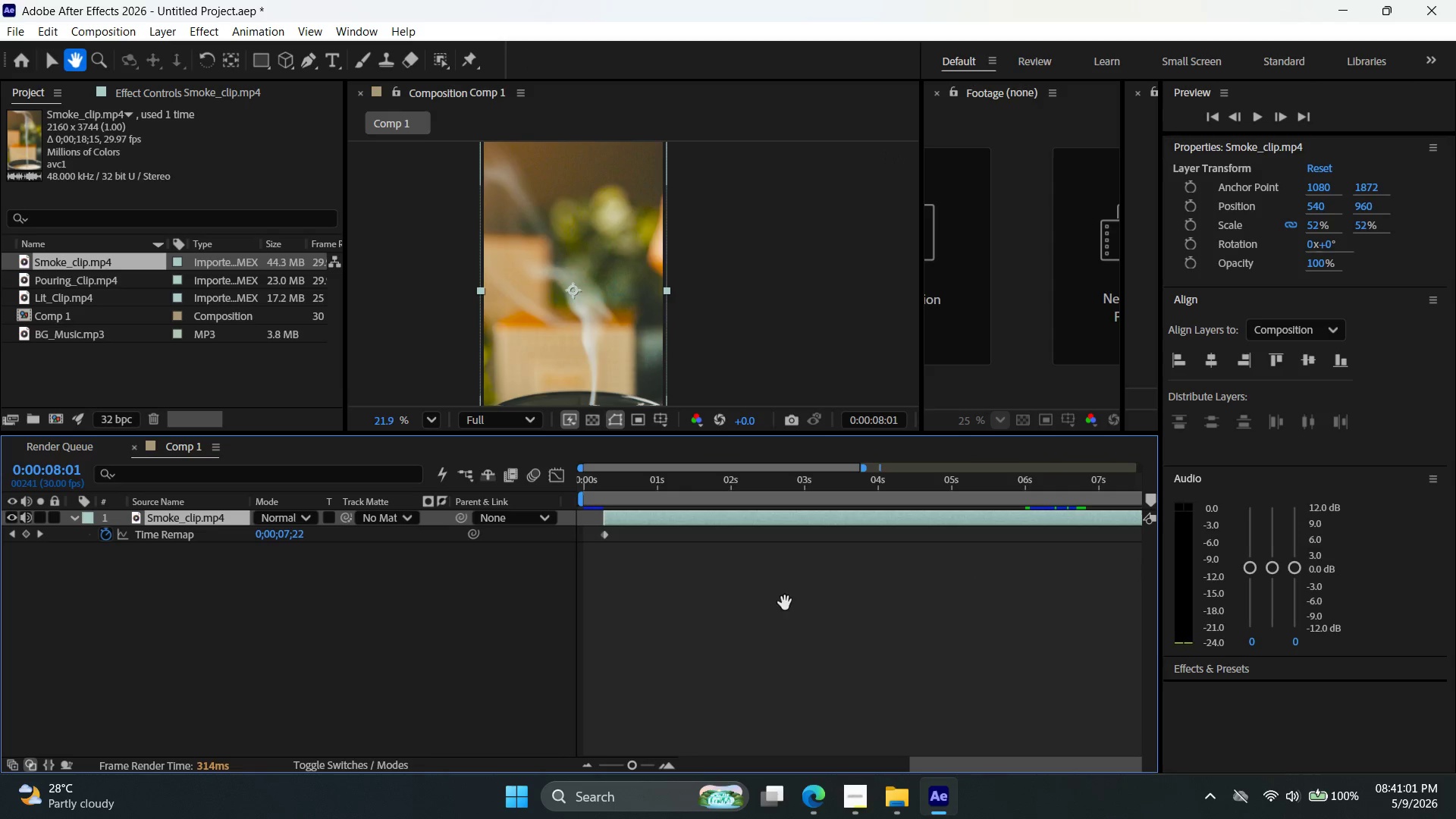 
left_click_drag(start_coordinate=[692, 595], to_coordinate=[907, 591])
 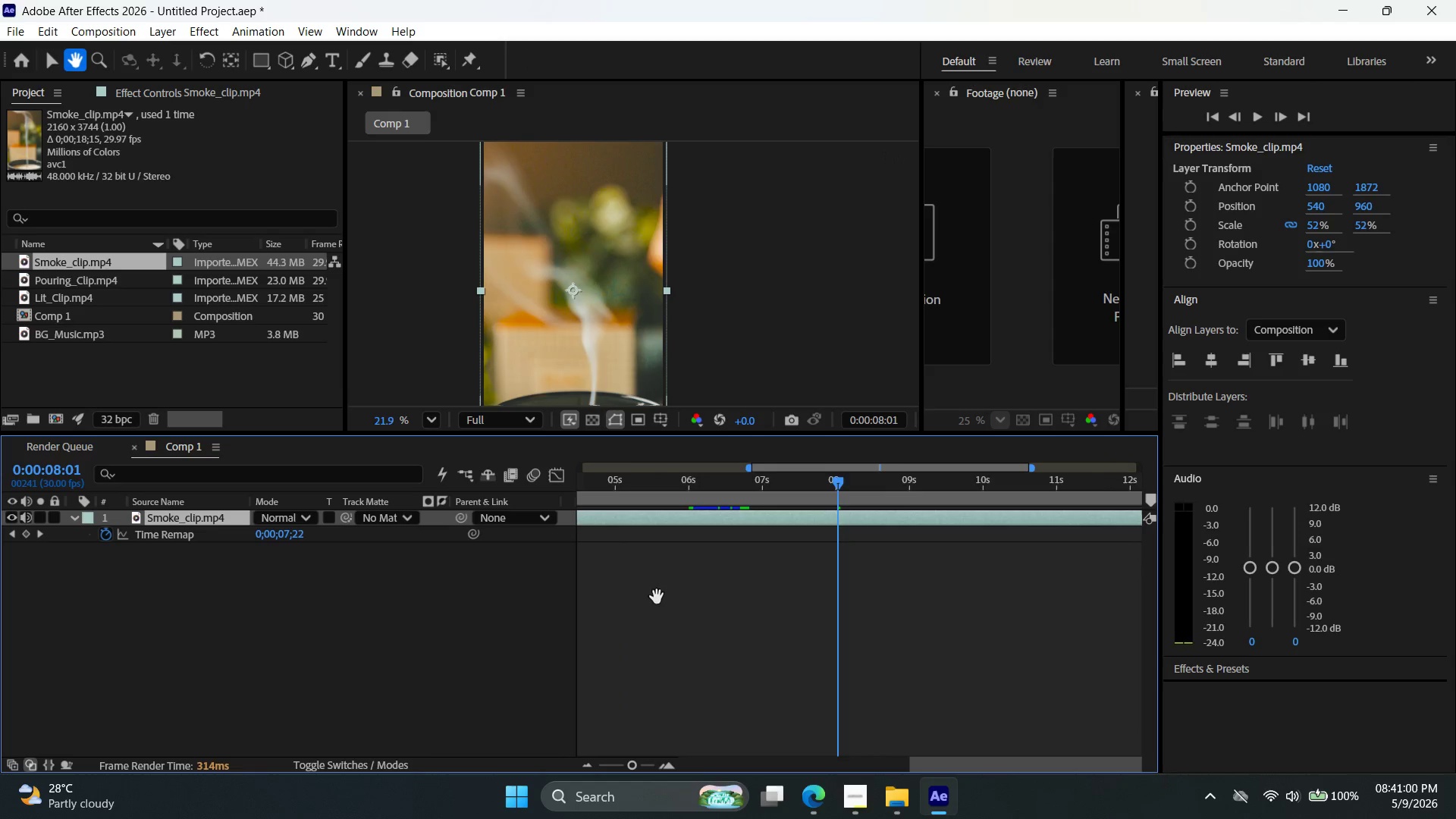 
left_click_drag(start_coordinate=[651, 597], to_coordinate=[990, 586])
 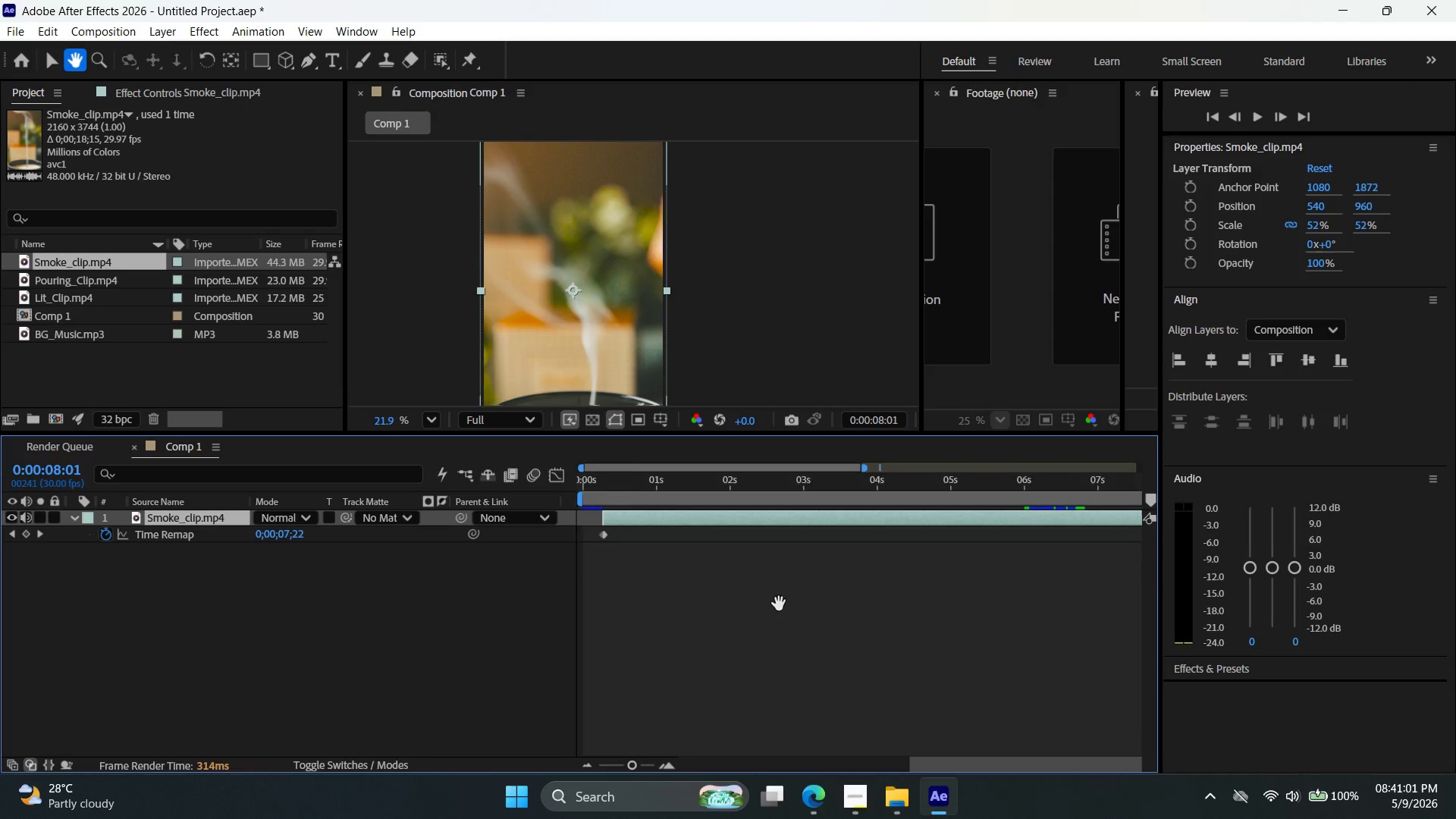 
hold_key(key=Space, duration=1.52)
 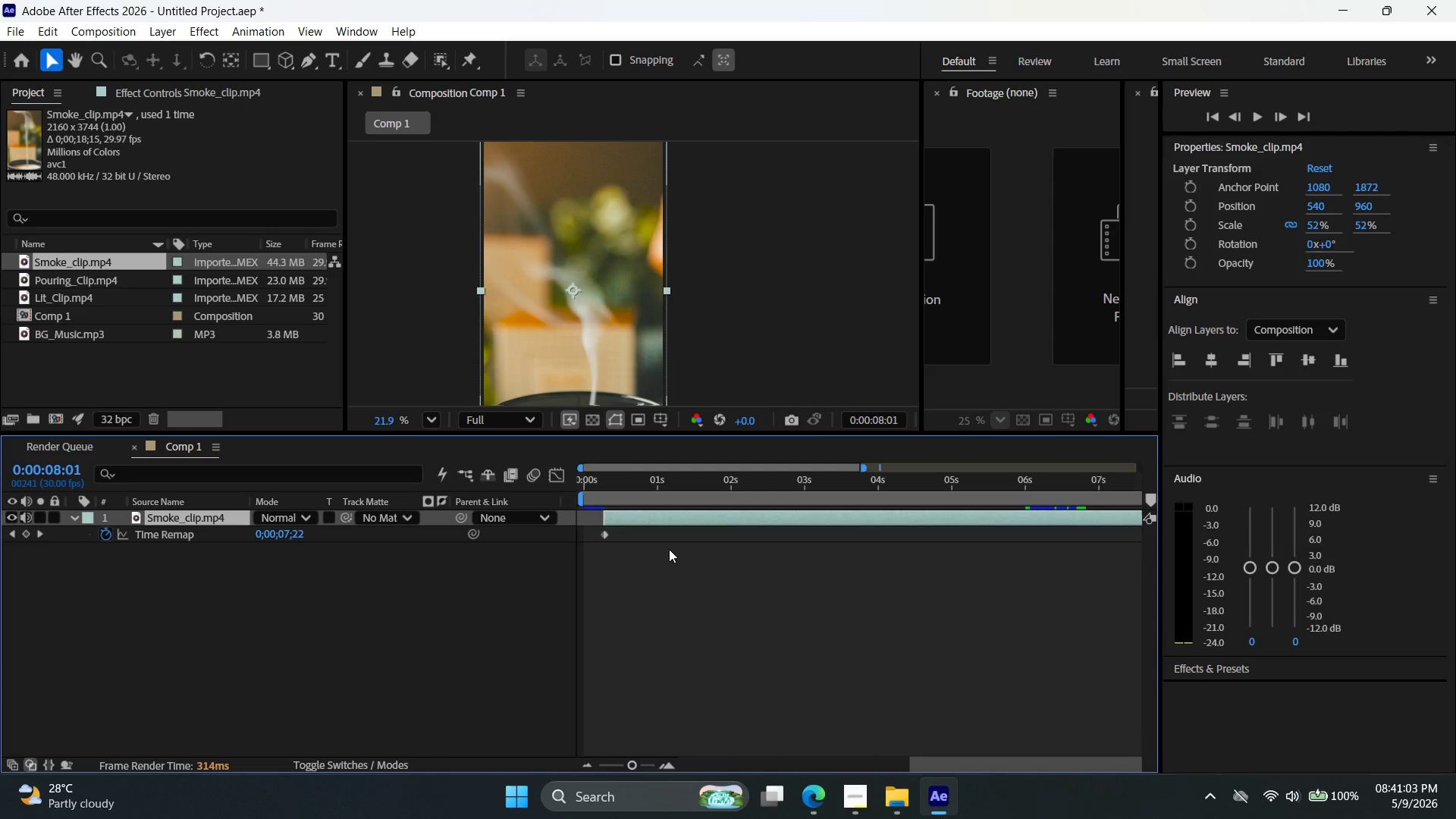 
left_click_drag(start_coordinate=[764, 603], to_coordinate=[937, 617])
 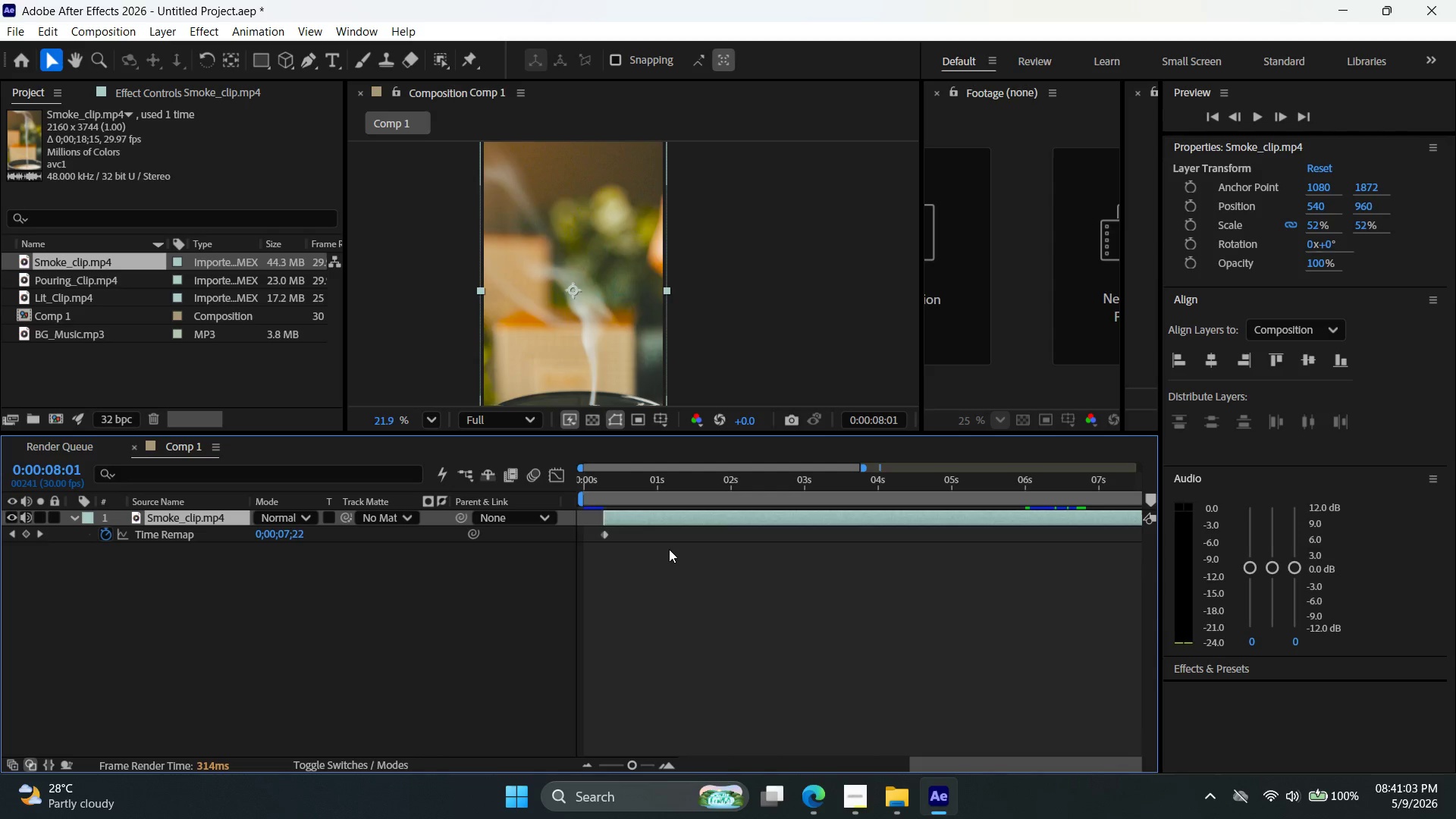 
key(Space)
 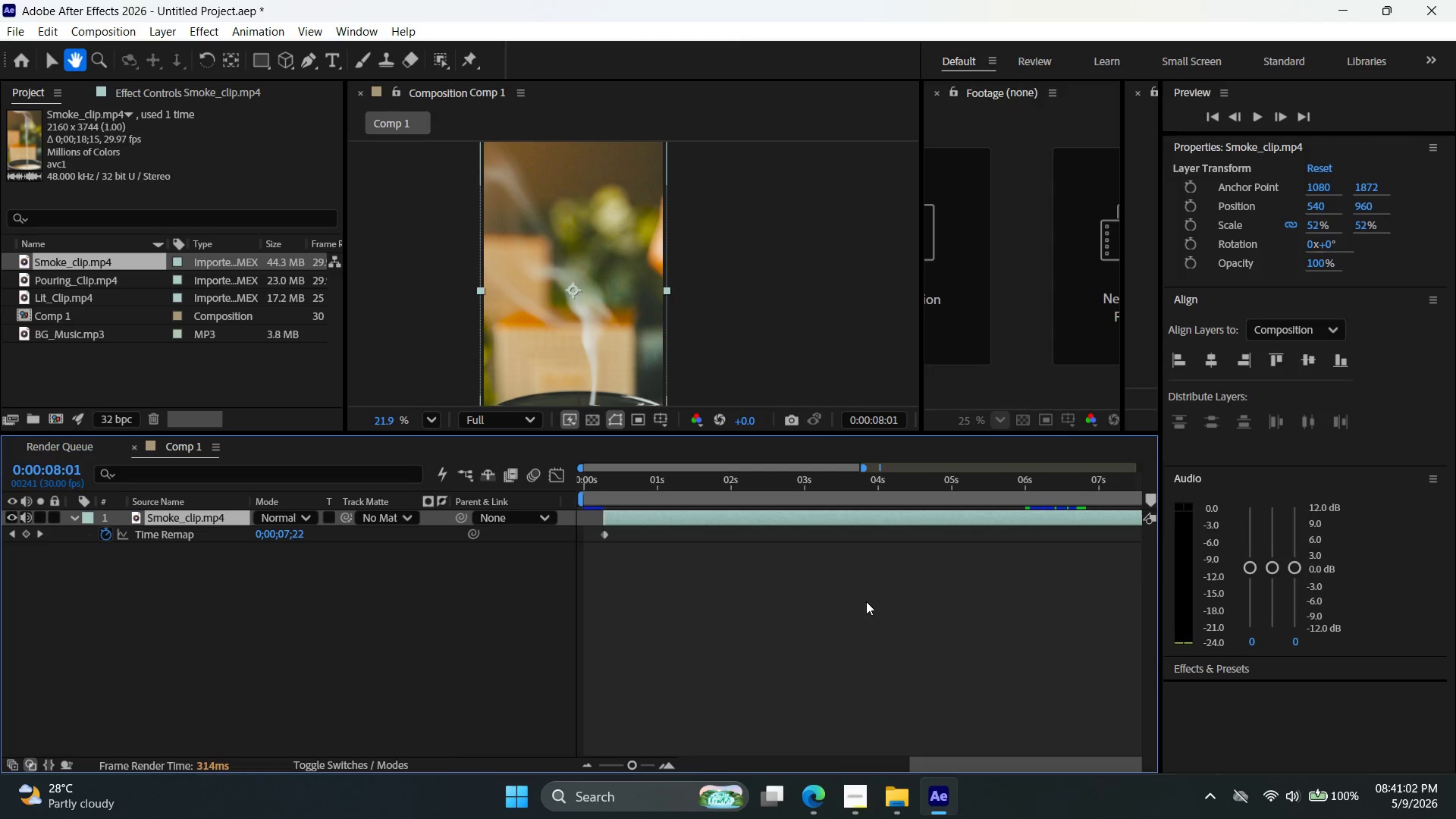 
key(Space)
 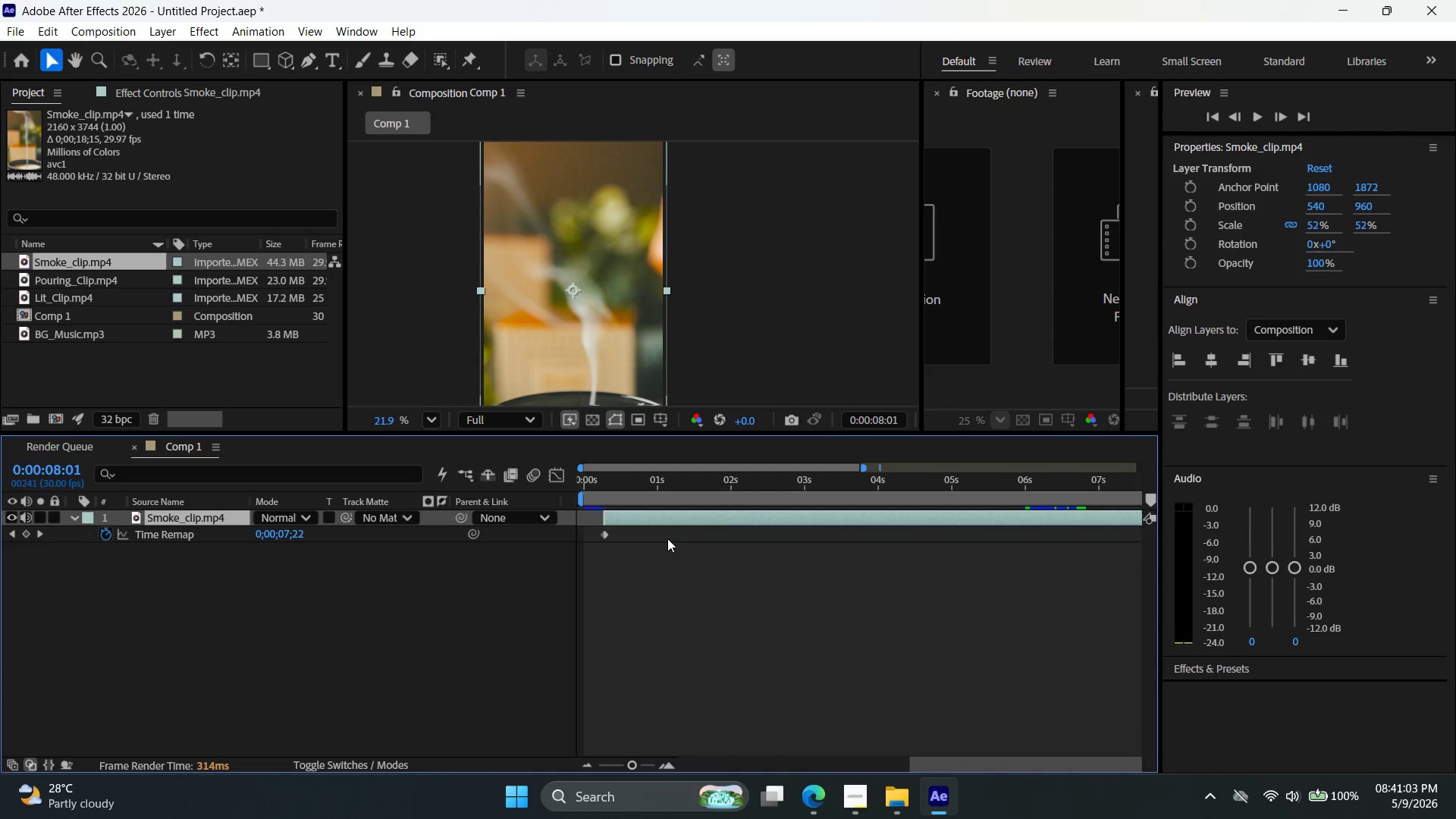 
left_click([683, 576])
 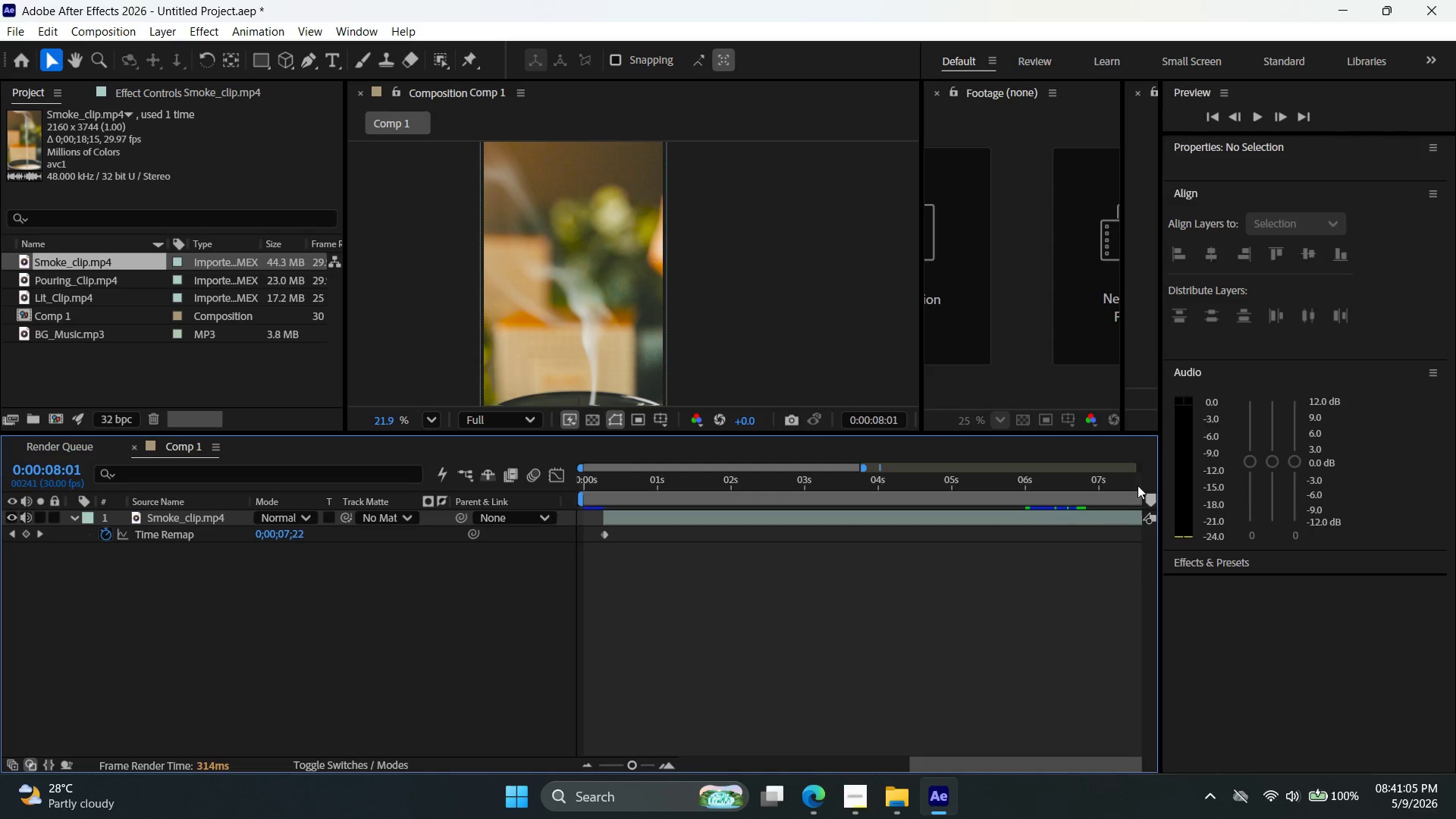 
left_click_drag(start_coordinate=[1147, 490], to_coordinate=[742, 514])
 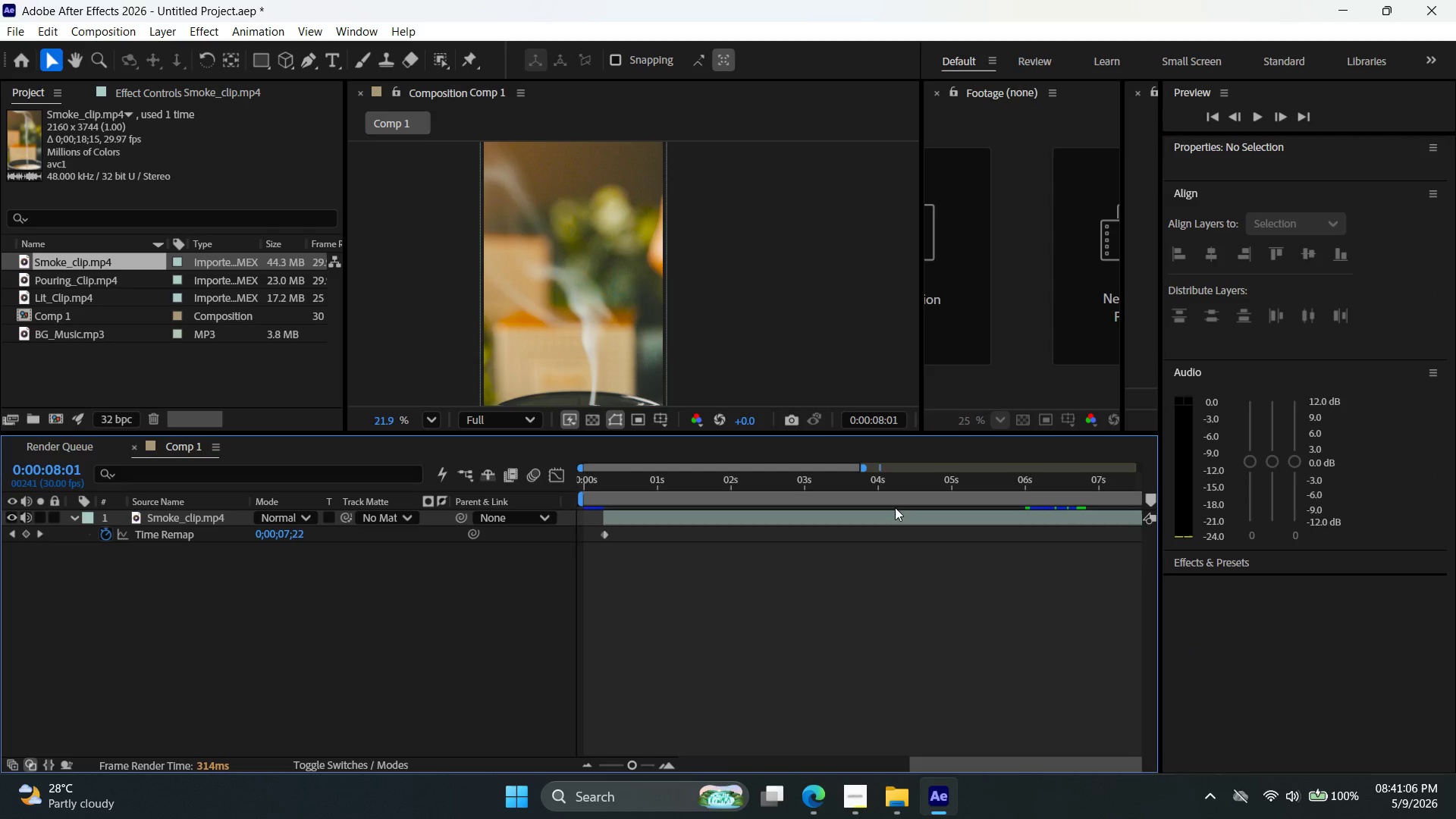 
left_click([895, 507])
 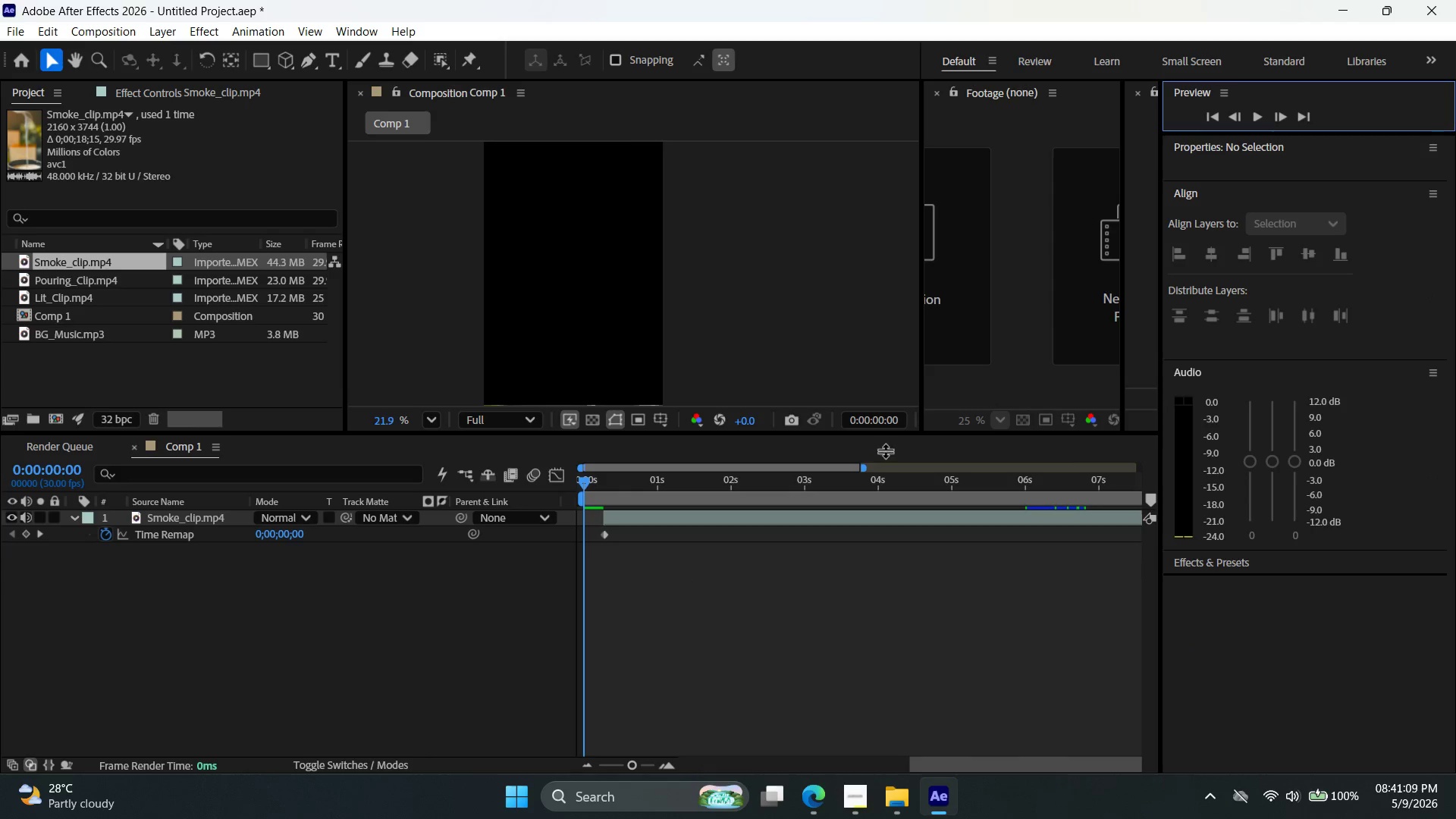 
left_click_drag(start_coordinate=[751, 515], to_coordinate=[727, 519])
 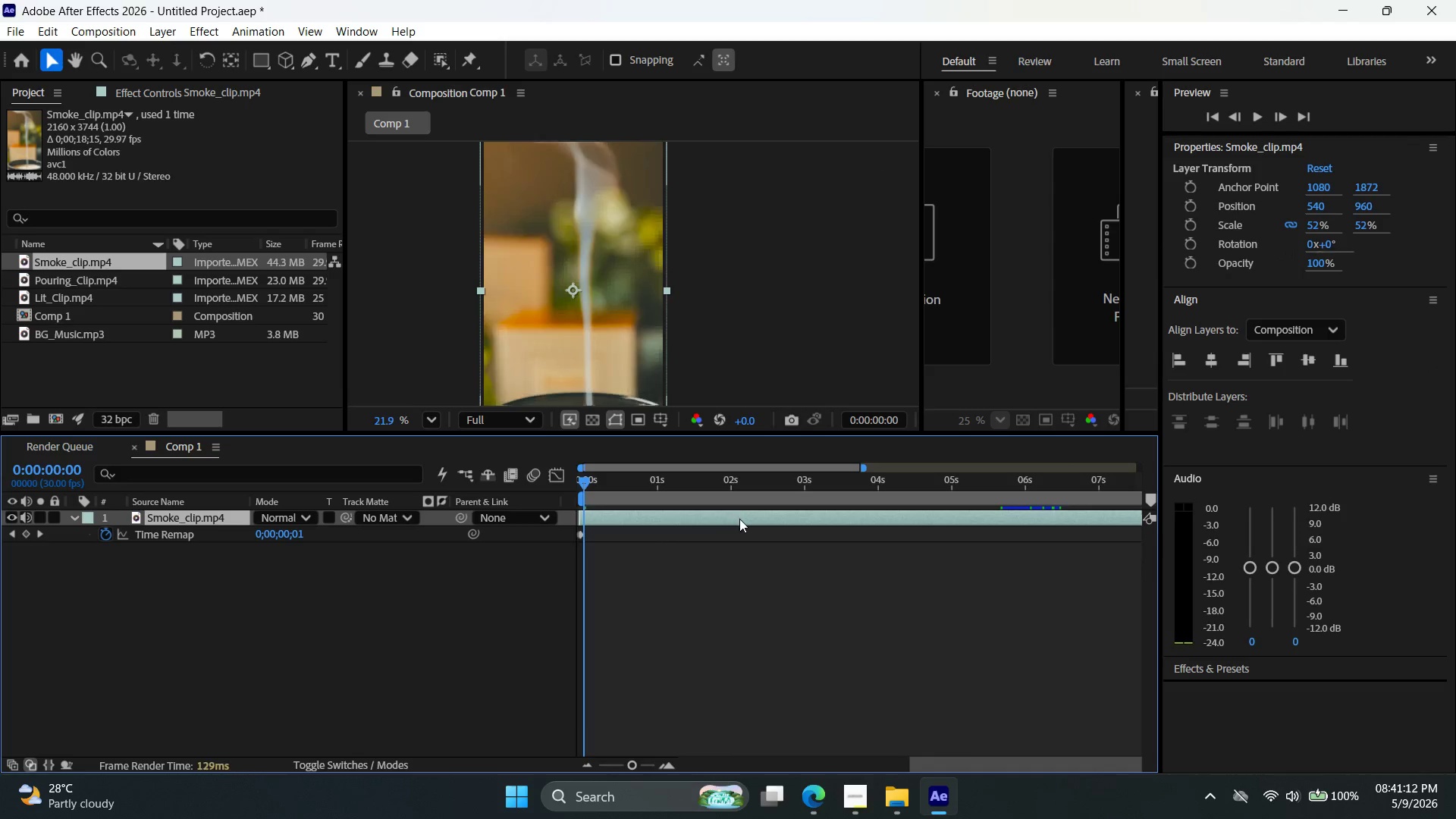 
hold_key(key=AltLeft, duration=0.86)
scroll: coordinate [745, 542], scroll_direction: down, amount: 10.0
 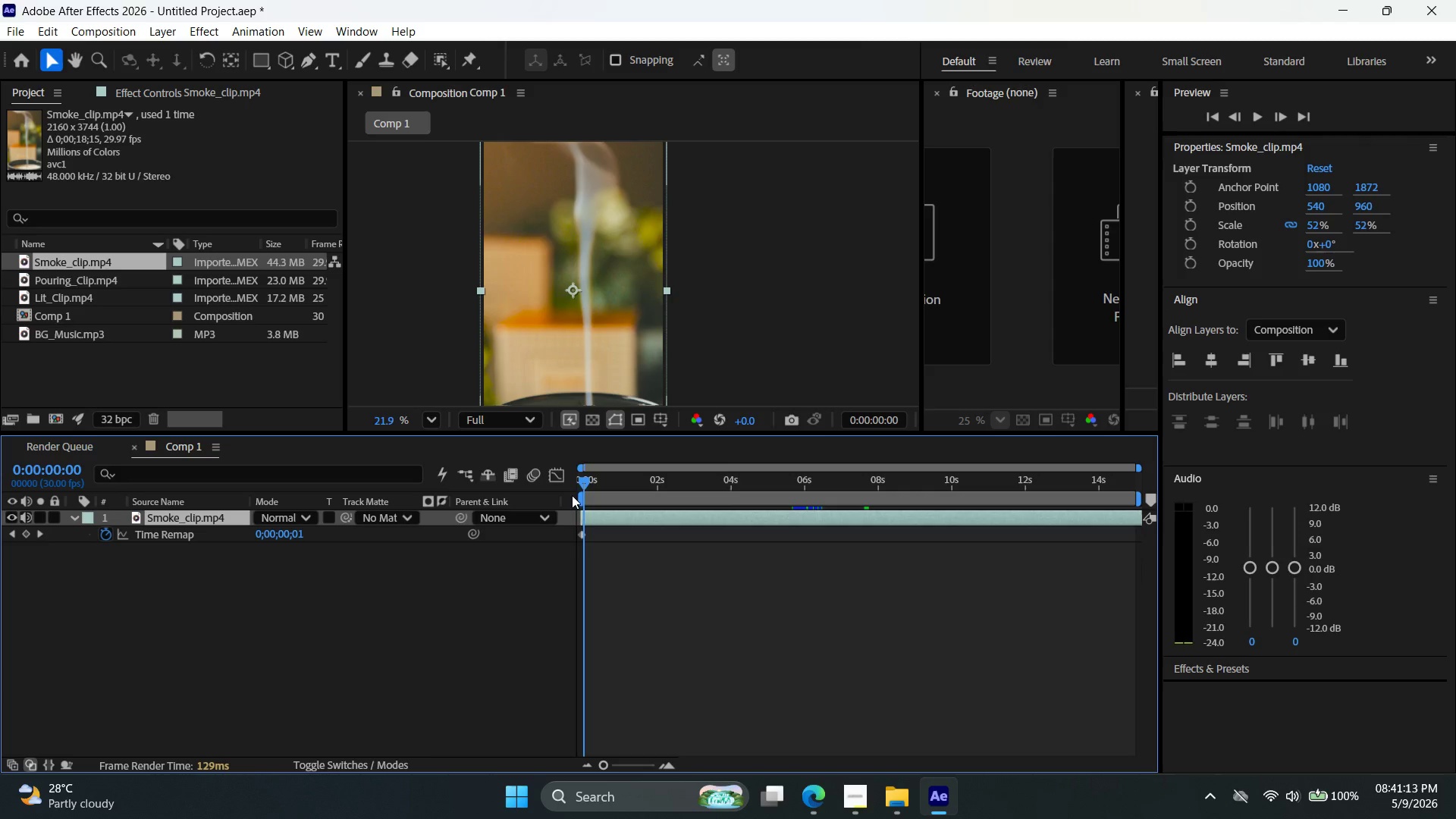 
left_click_drag(start_coordinate=[581, 475], to_coordinate=[580, 507])
 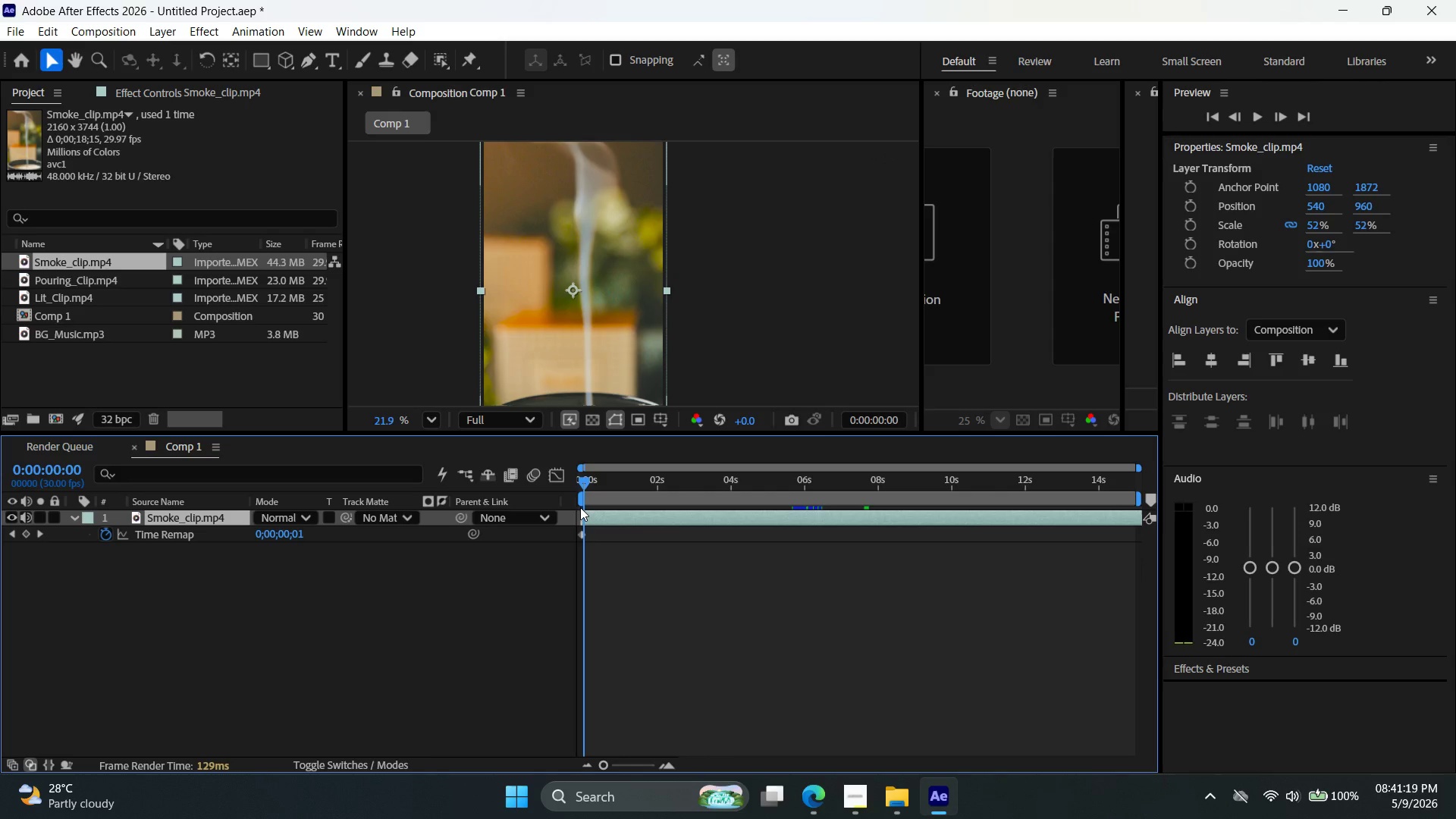 
left_click([645, 518])
 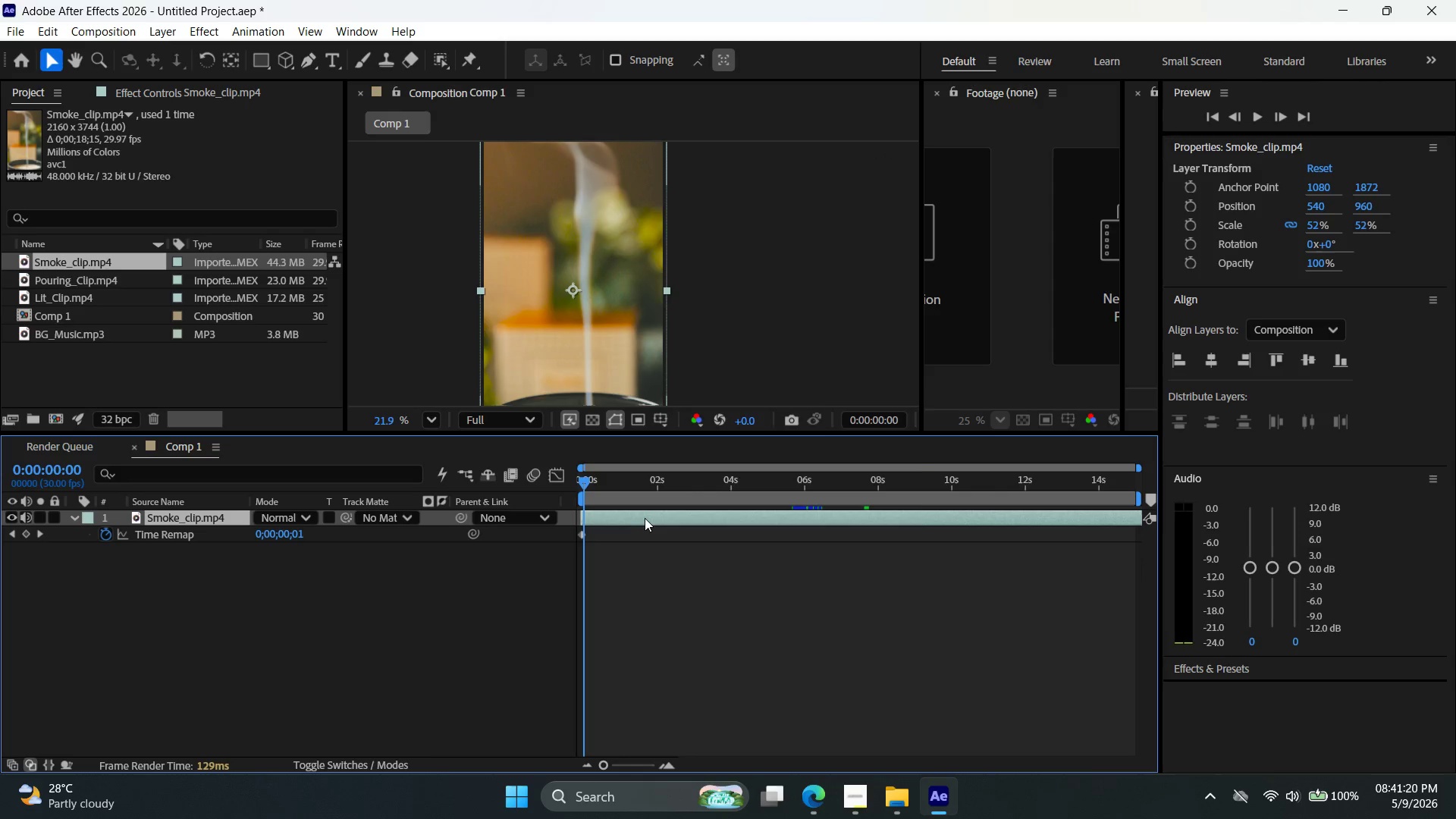 
right_click([642, 518])
 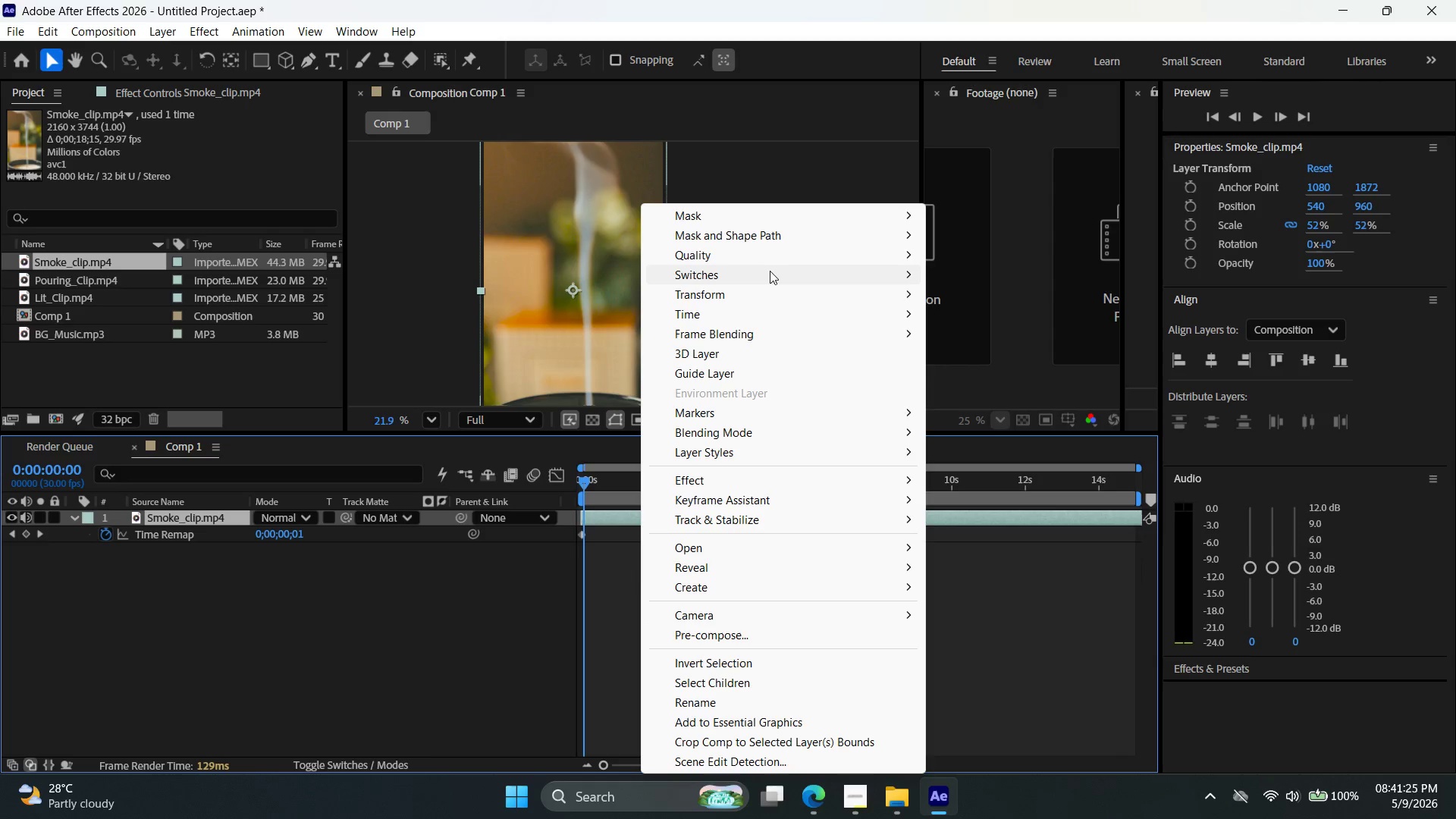 
wait(6.24)
 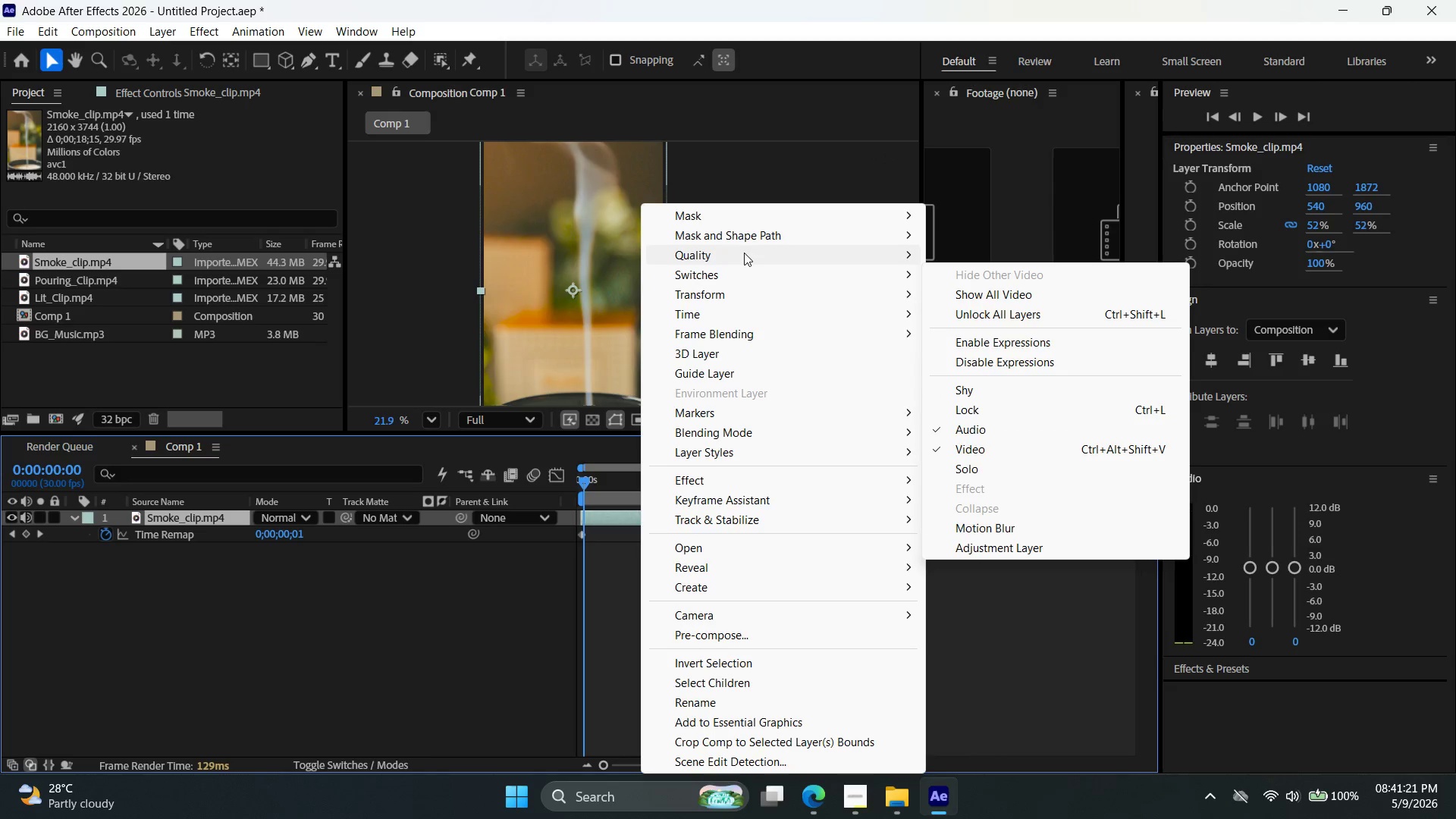 
mouse_move([789, 527])
 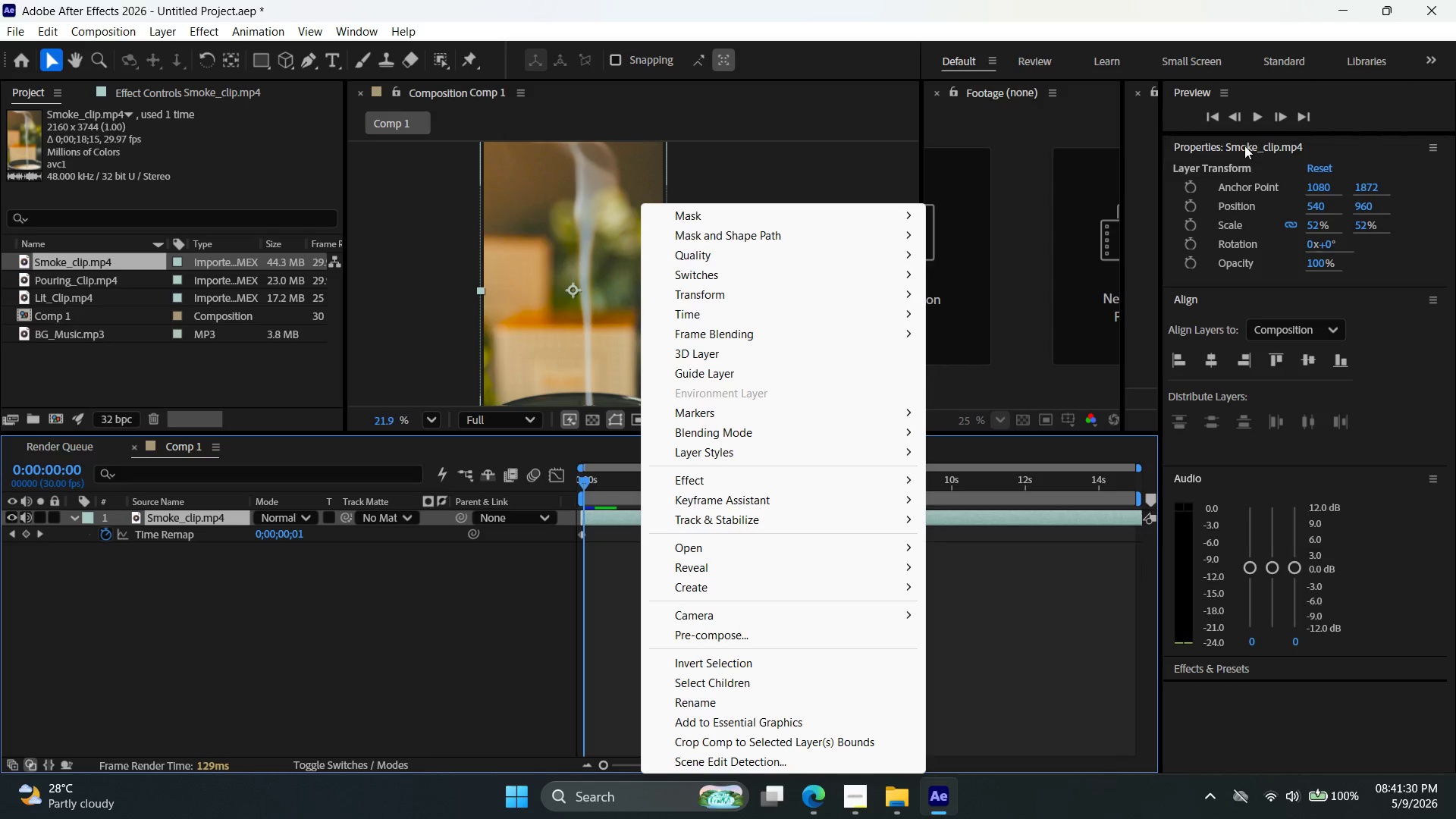 
left_click([1256, 123])
 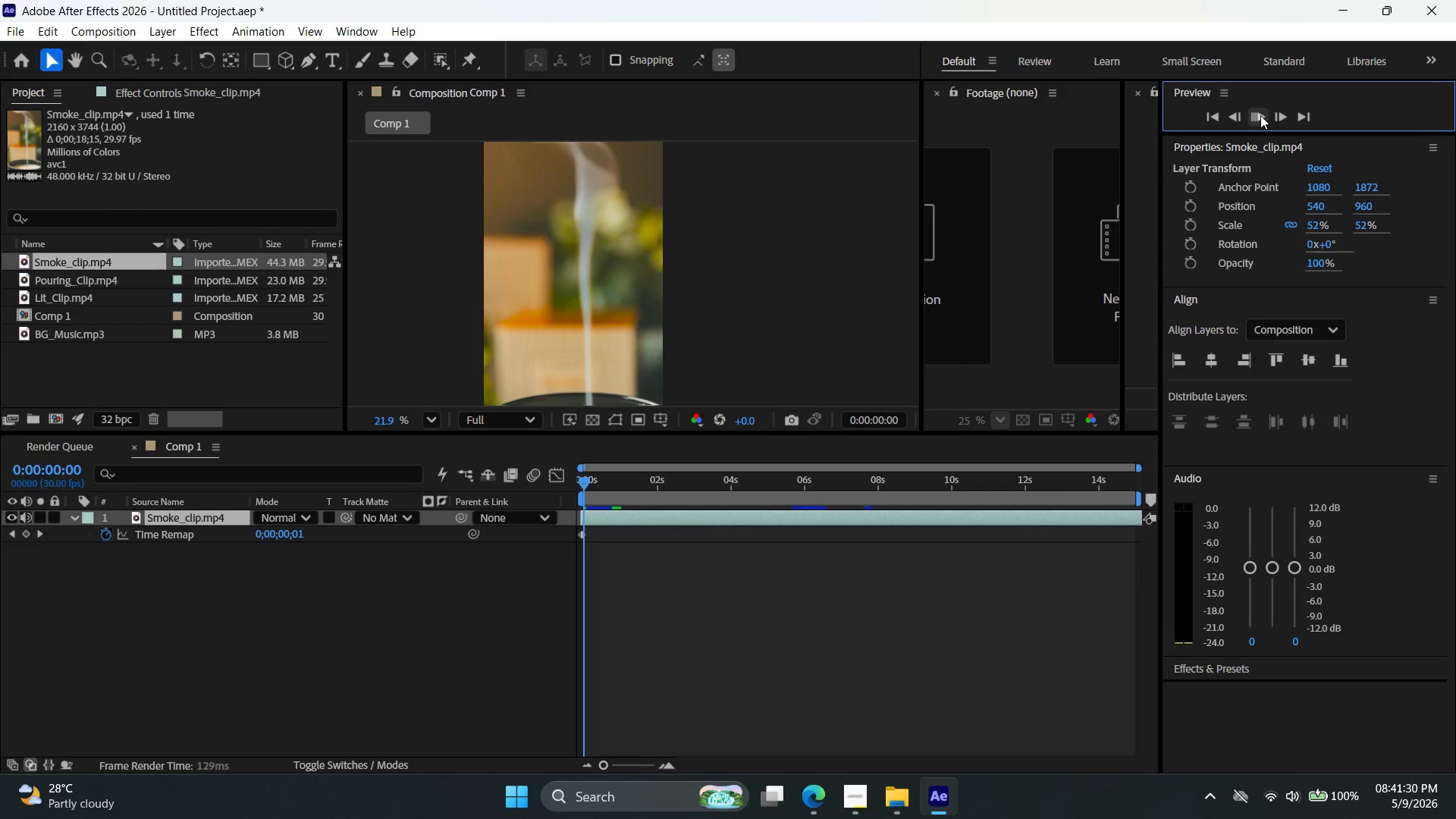 
left_click([1260, 115])
 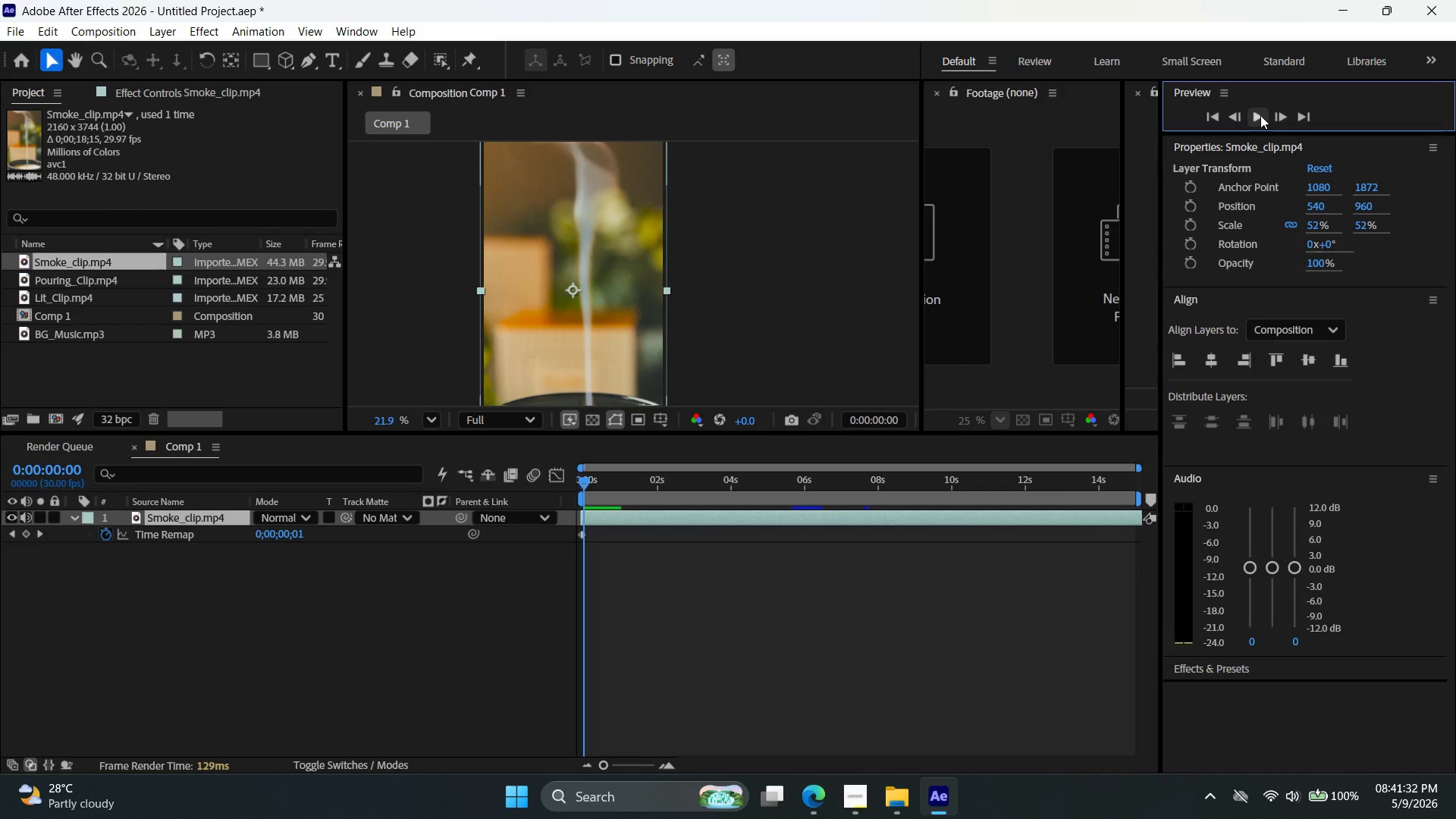 
left_click([1260, 115])
 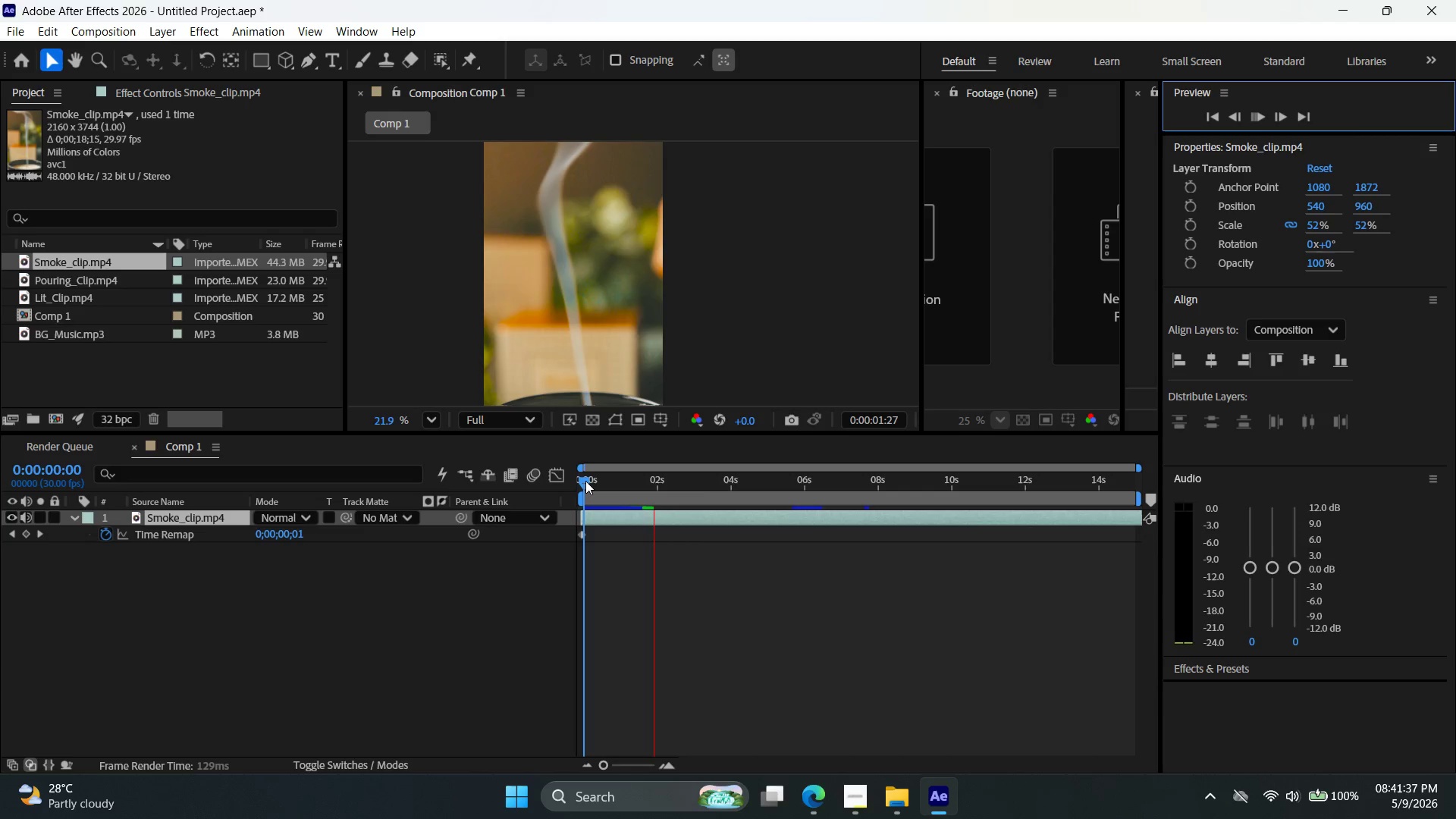 
wait(6.12)
 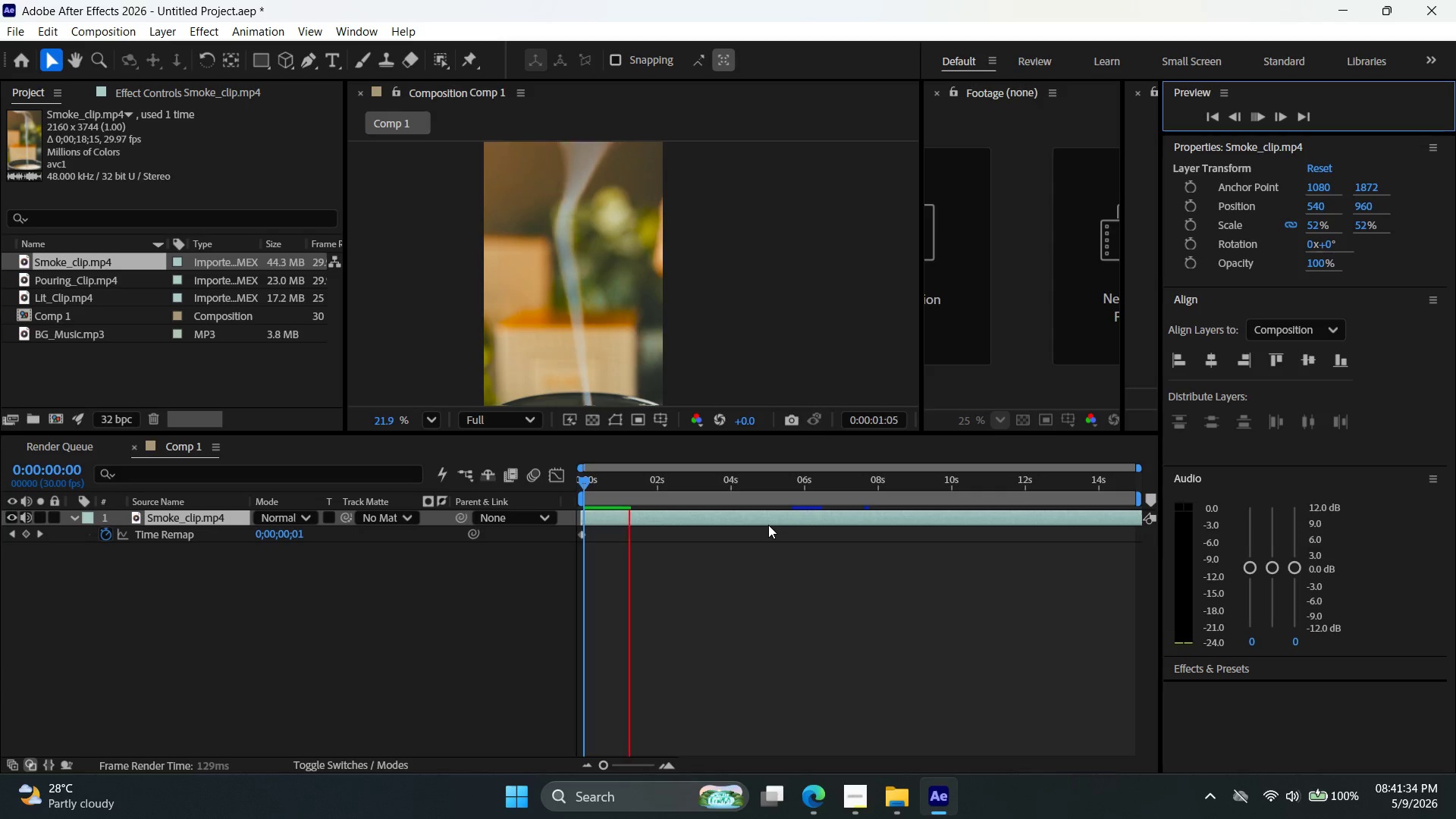 
left_click([1261, 115])
 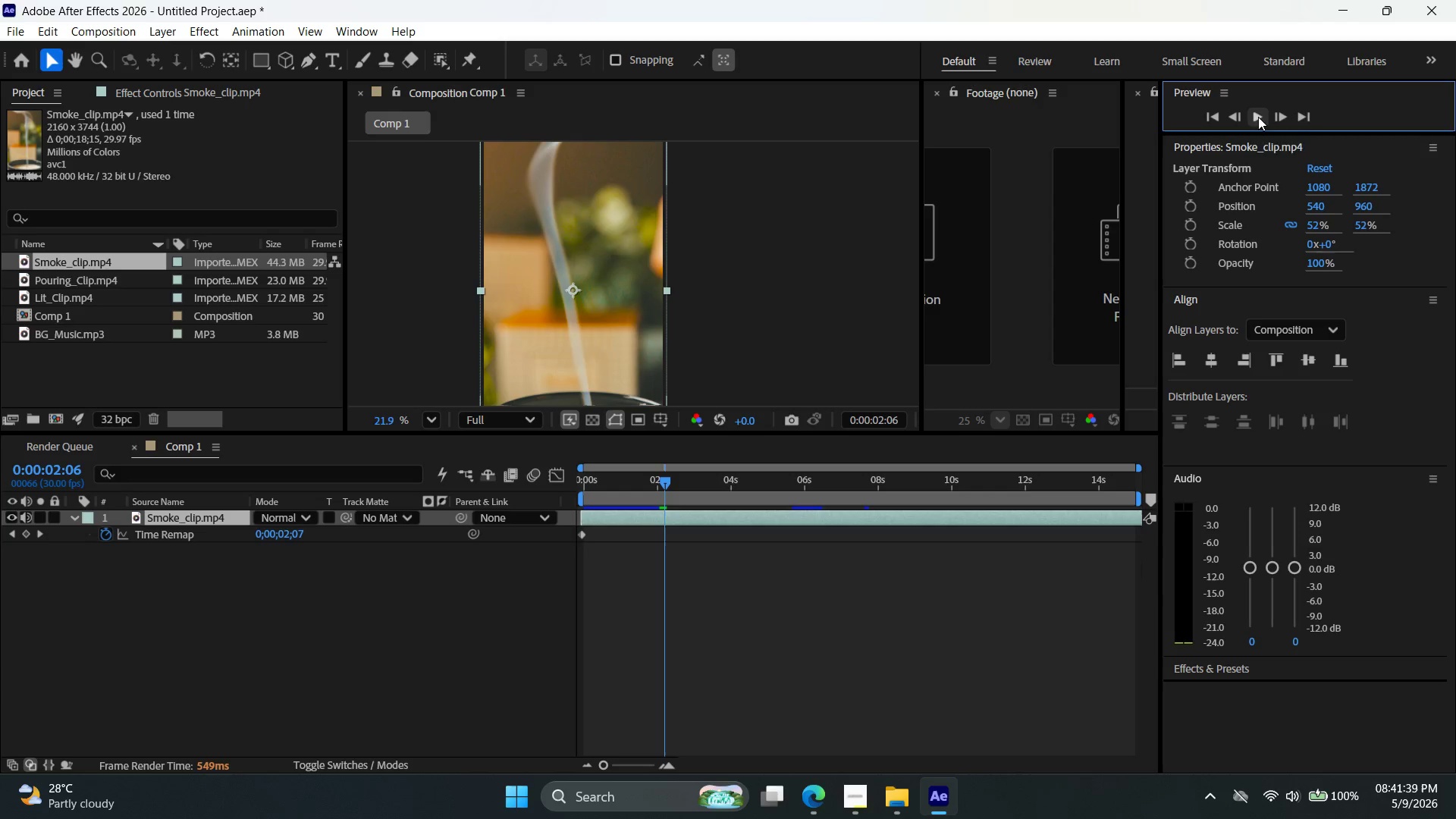 
left_click([1257, 112])
 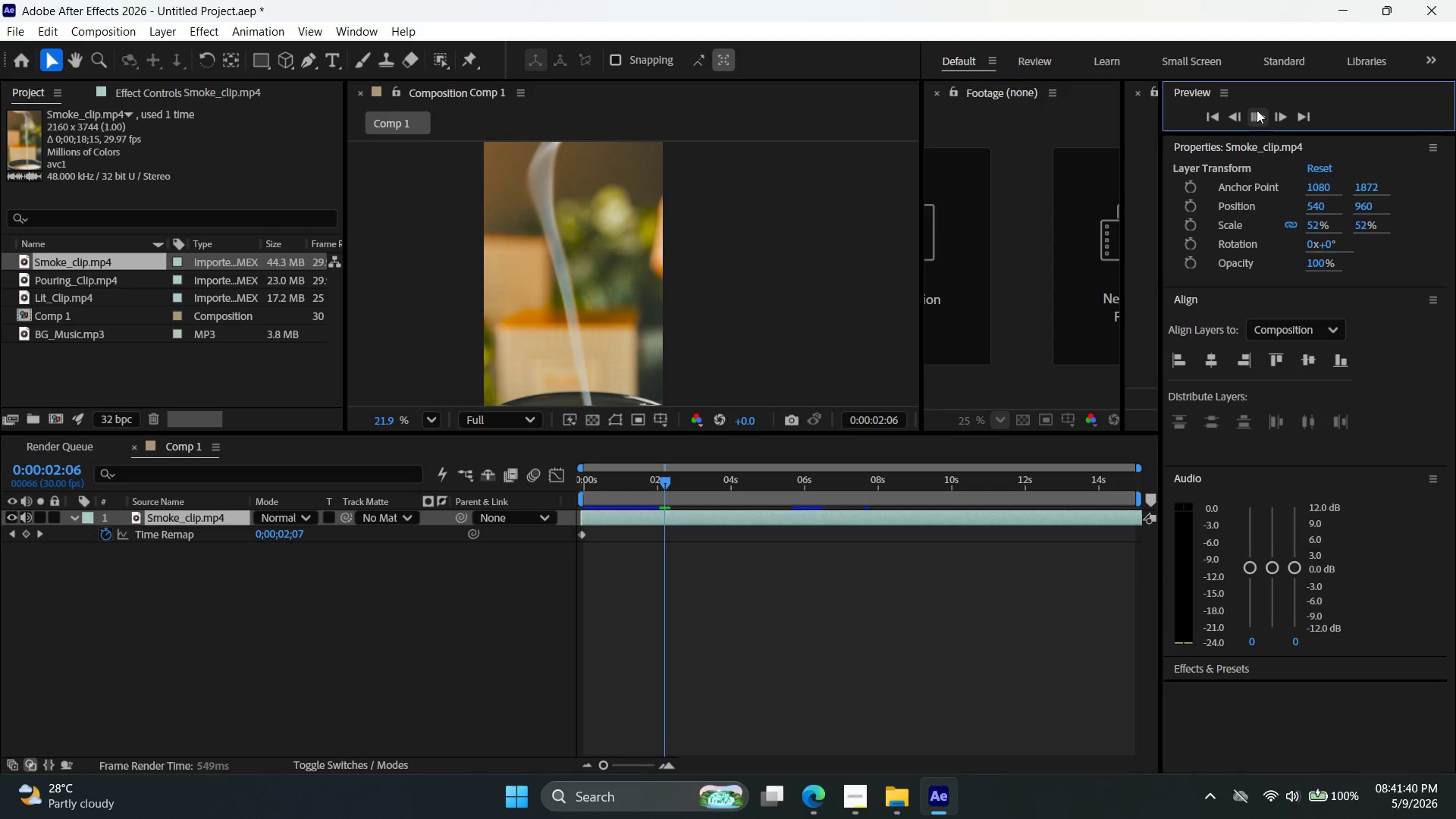 
left_click([1257, 109])
 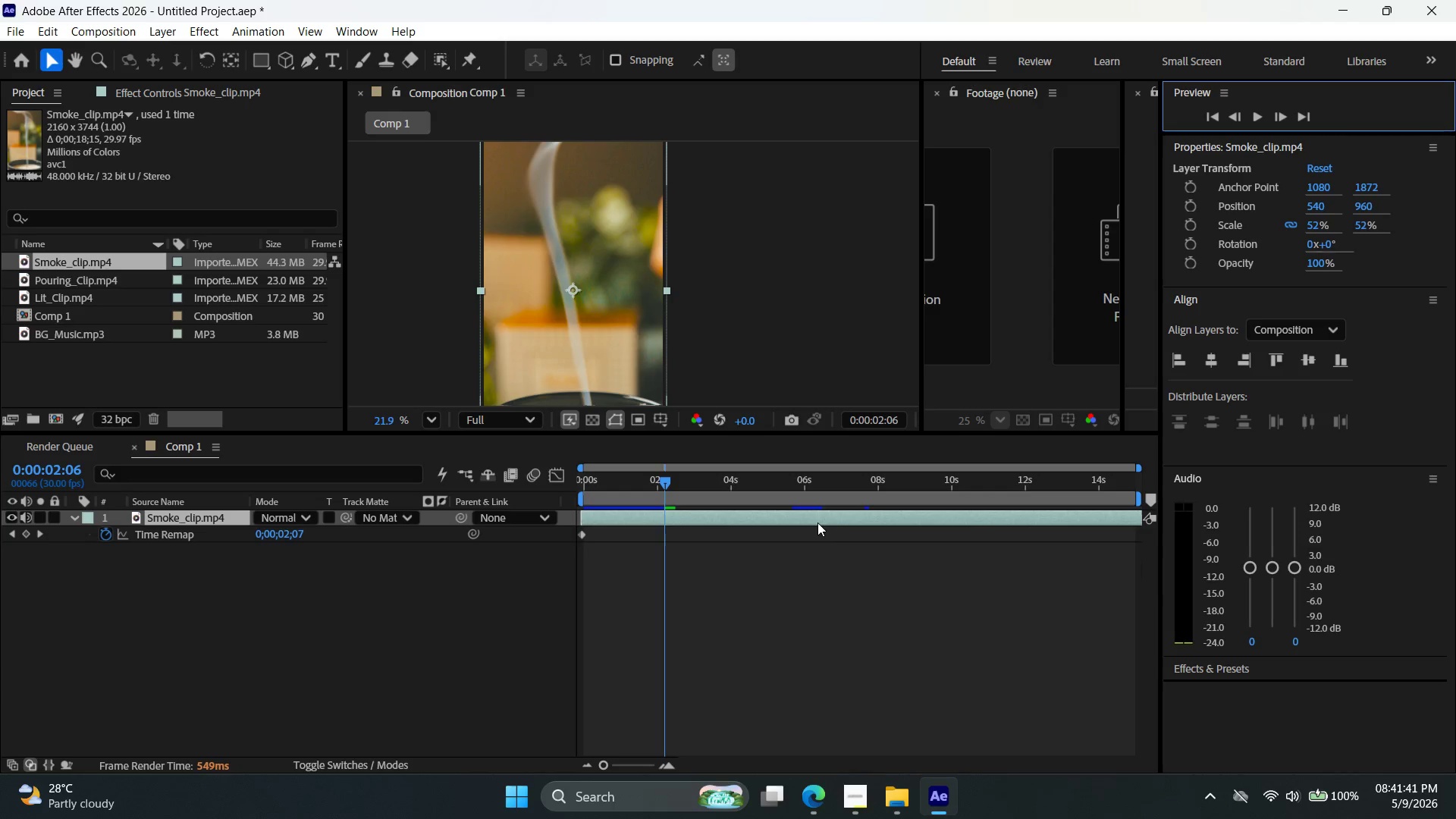 
left_click([817, 521])
 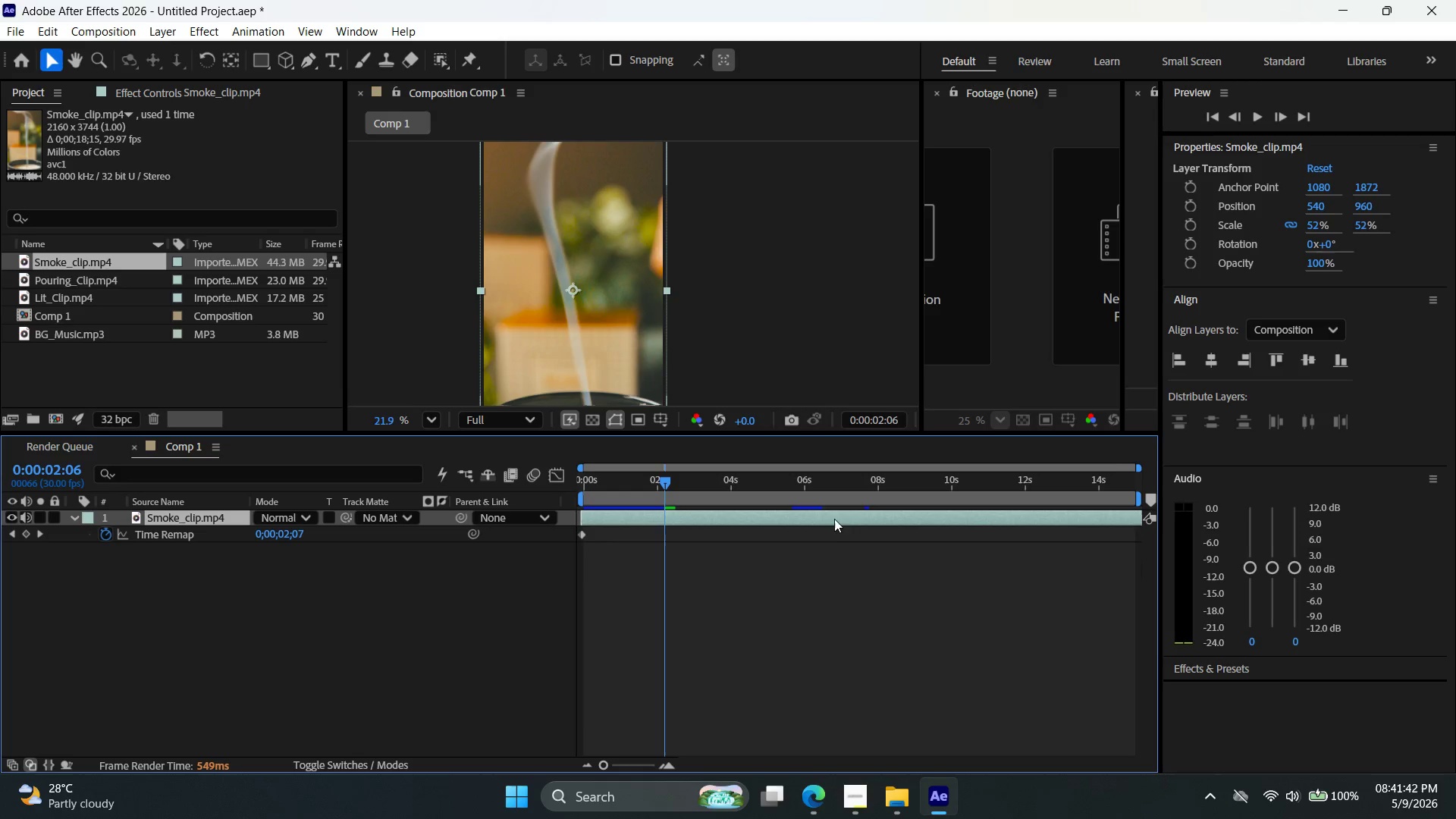 
right_click([836, 524])
 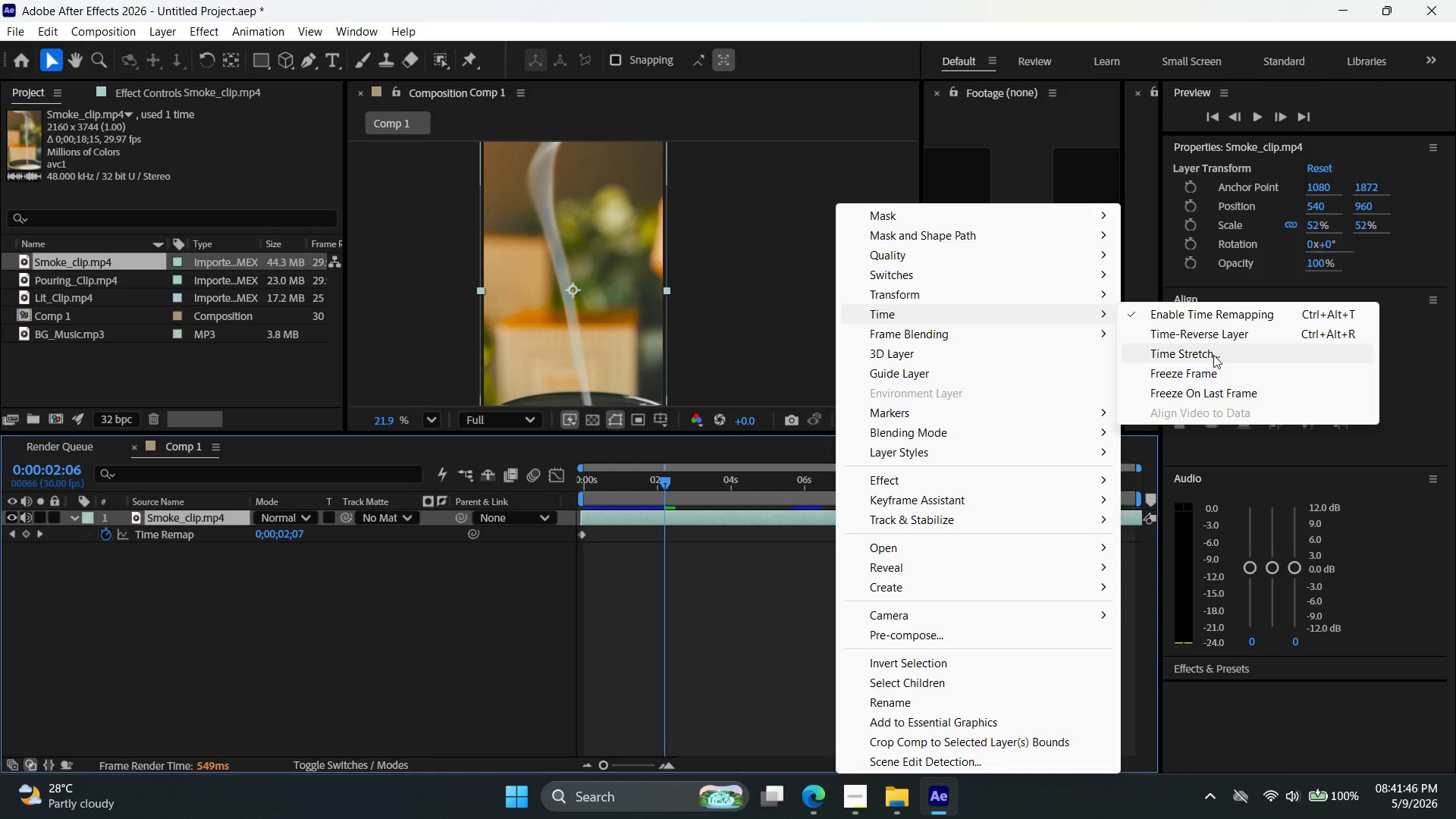 
wait(9.47)
 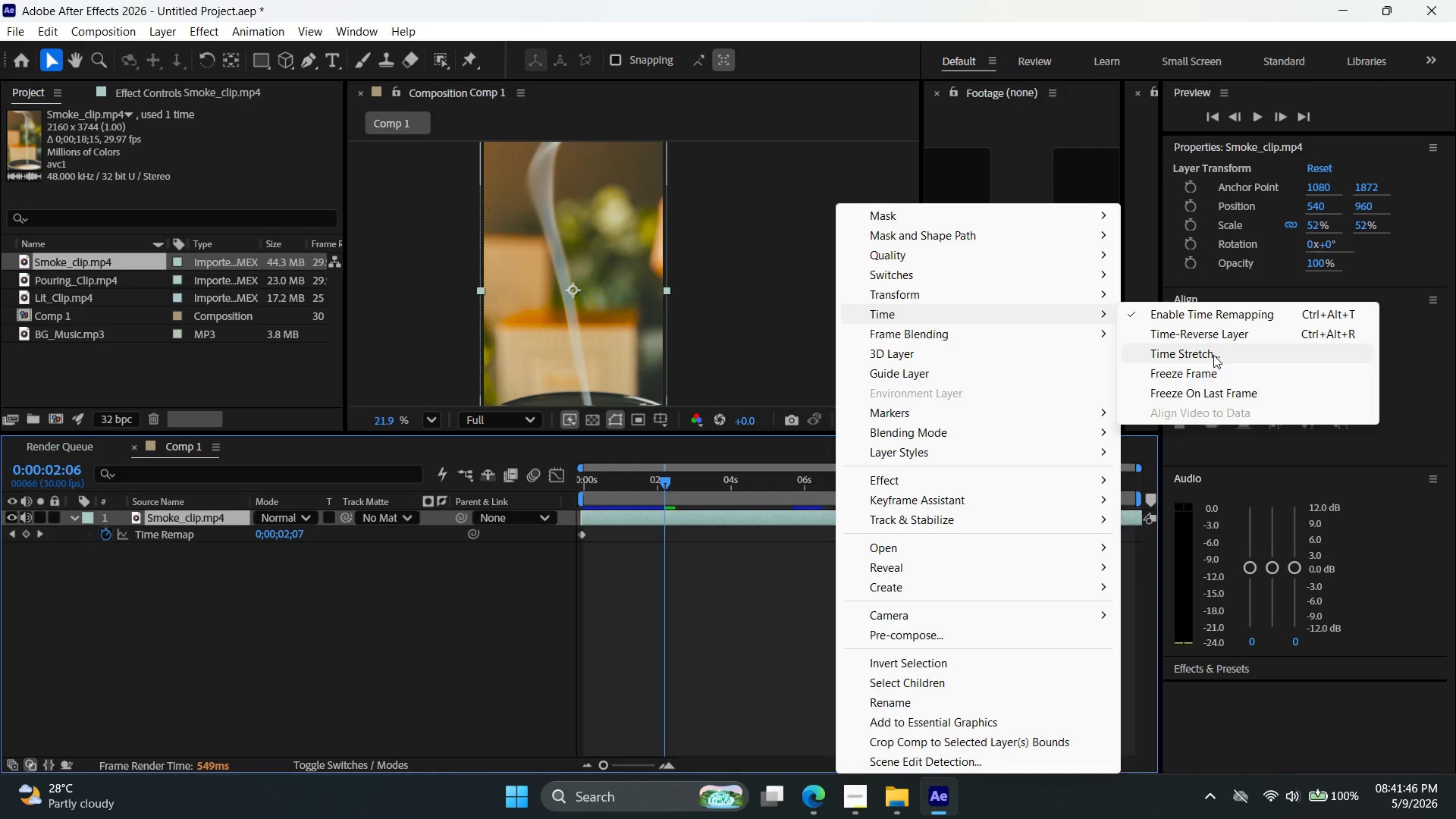 
type(80)
 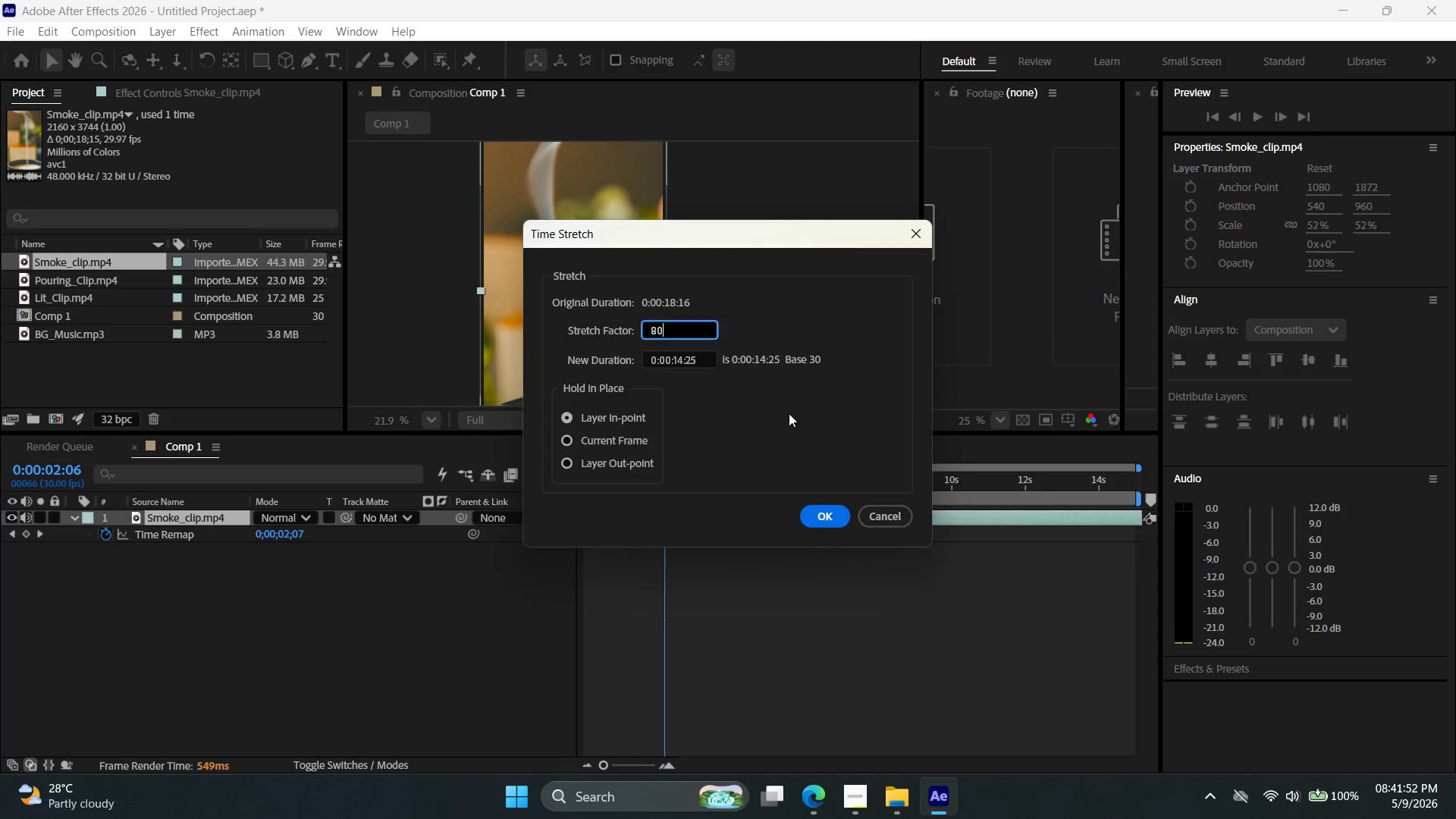 
key(Enter)
 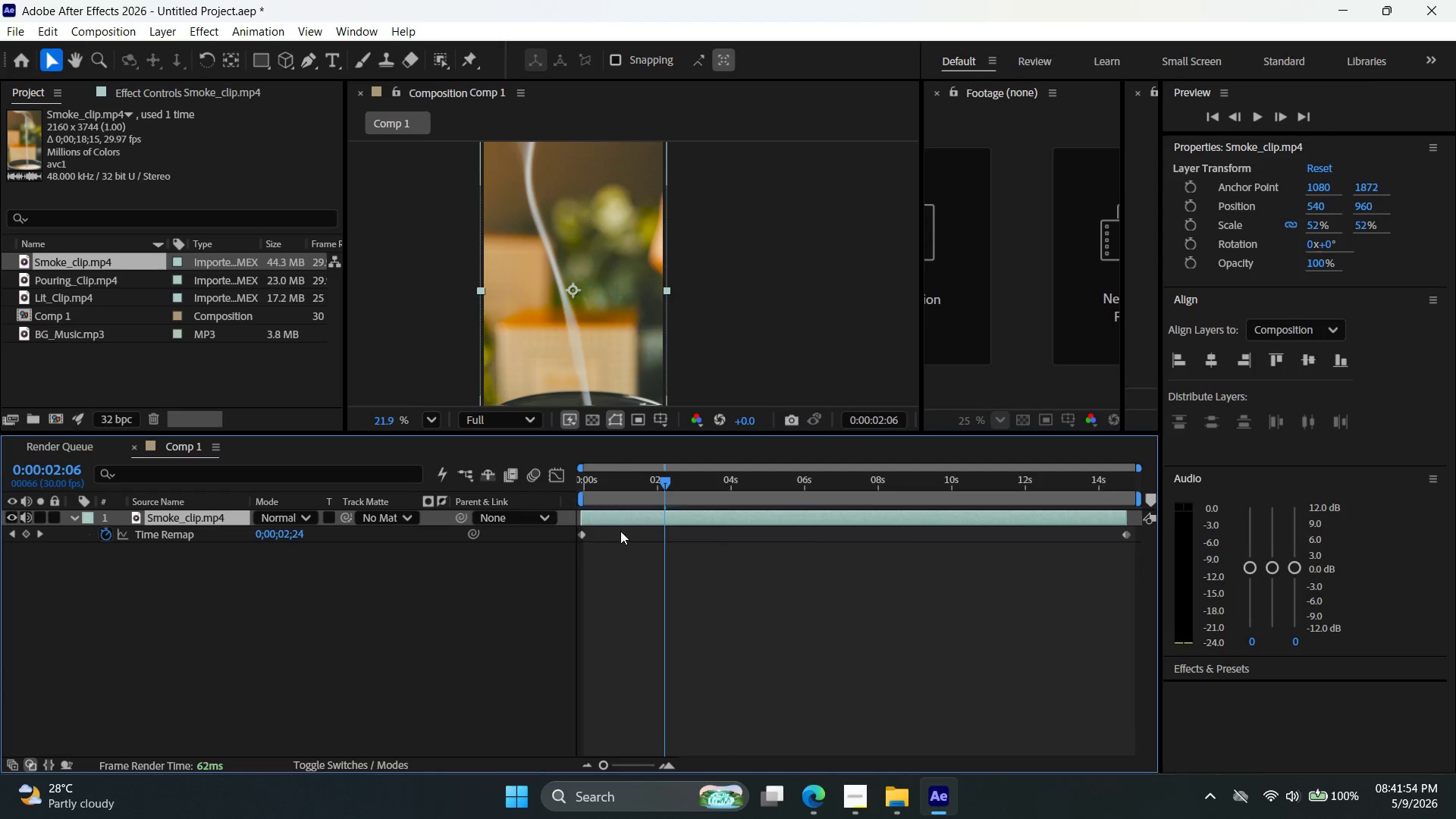 
left_click_drag(start_coordinate=[667, 479], to_coordinate=[578, 494])
 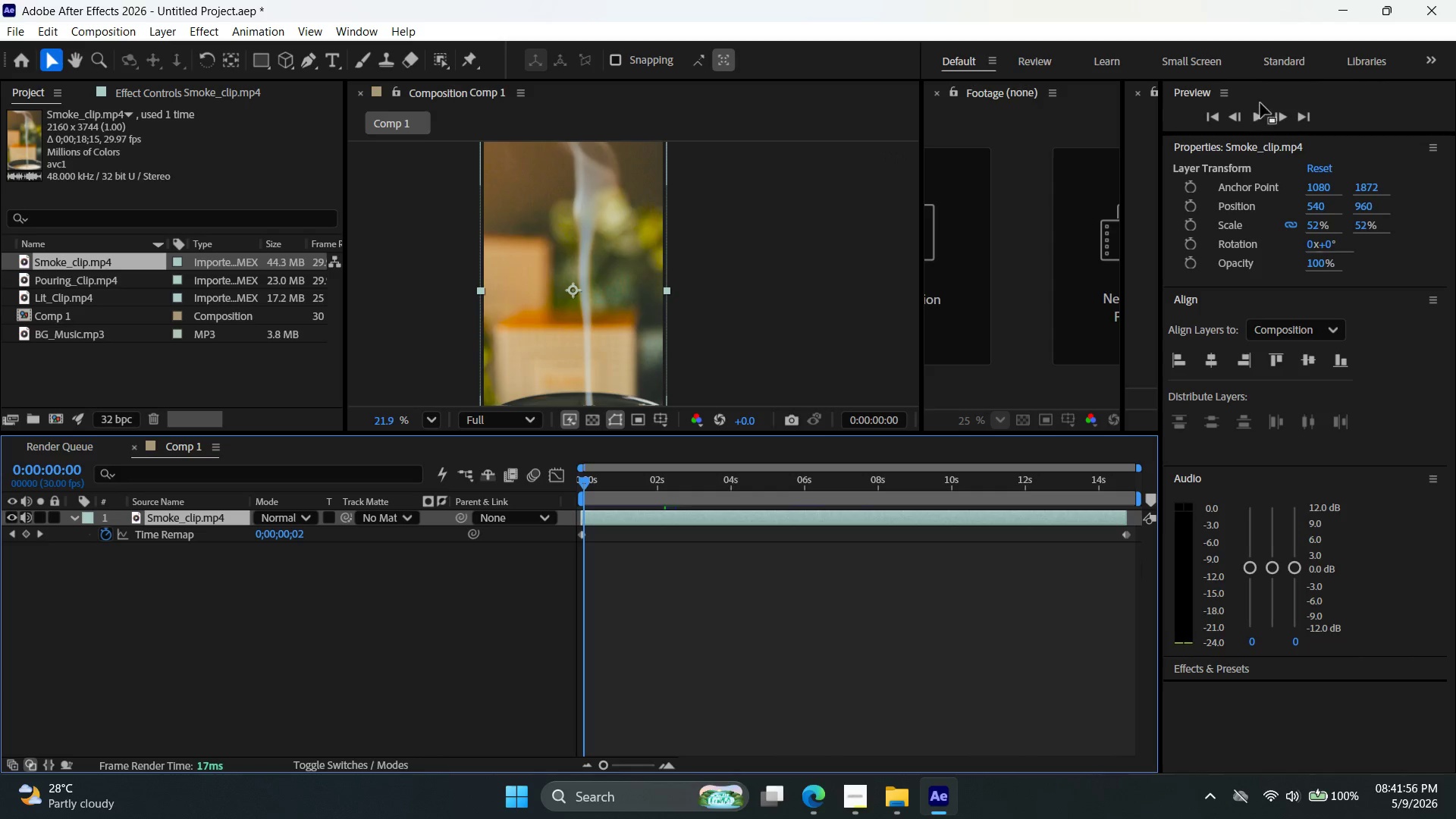 
left_click([1264, 117])
 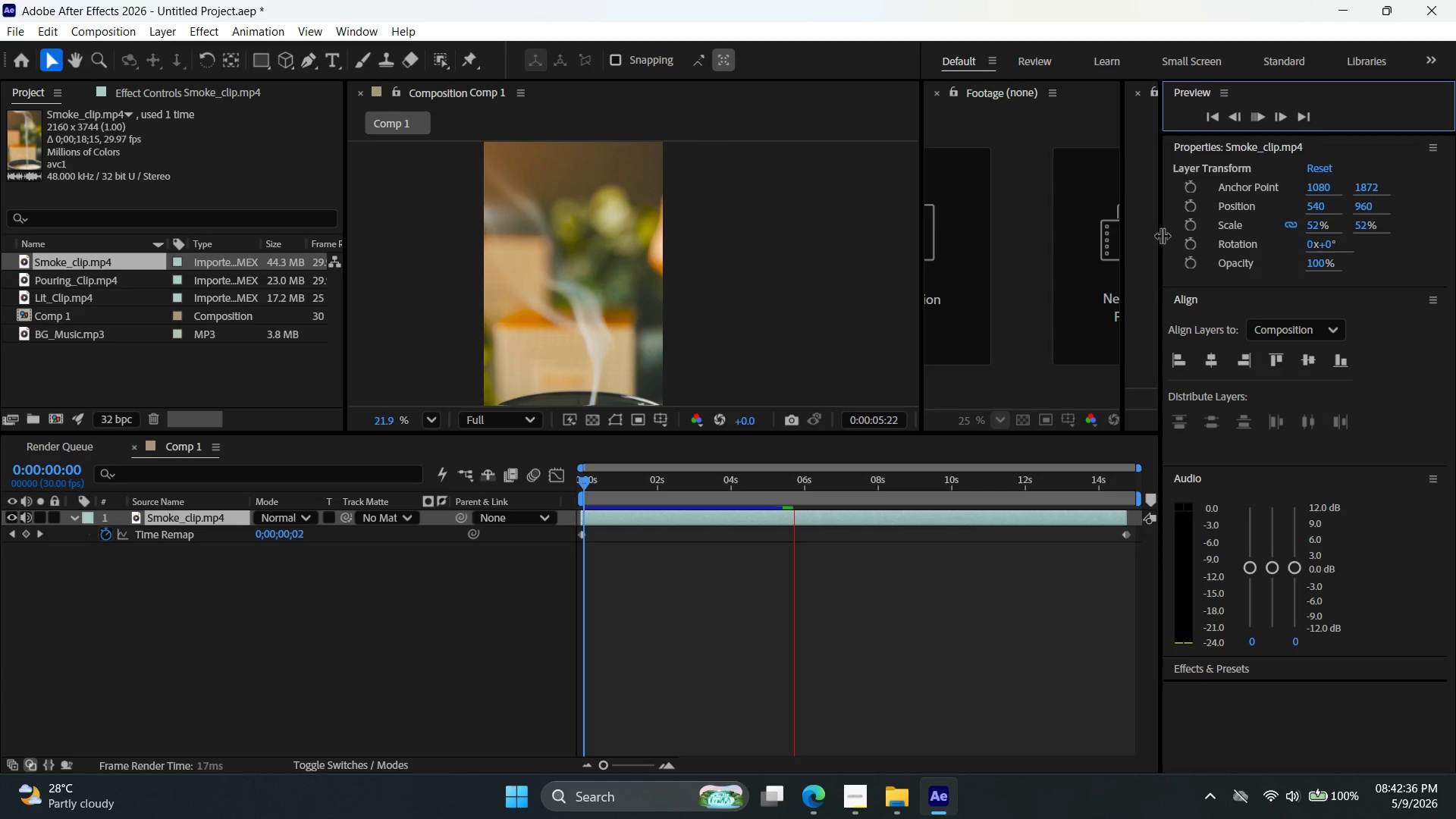 
wait(45.27)
 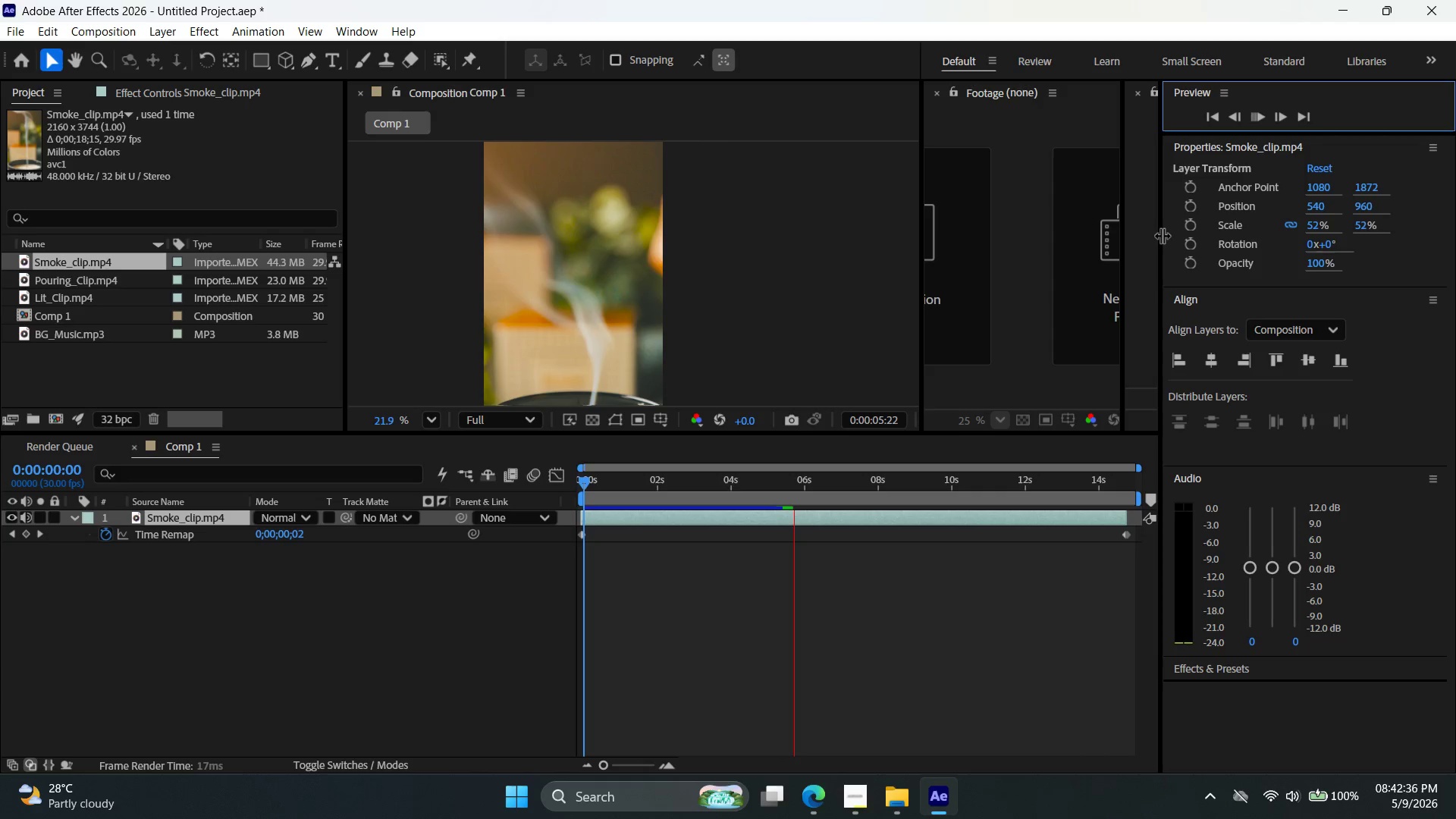 
left_click([1268, 115])
 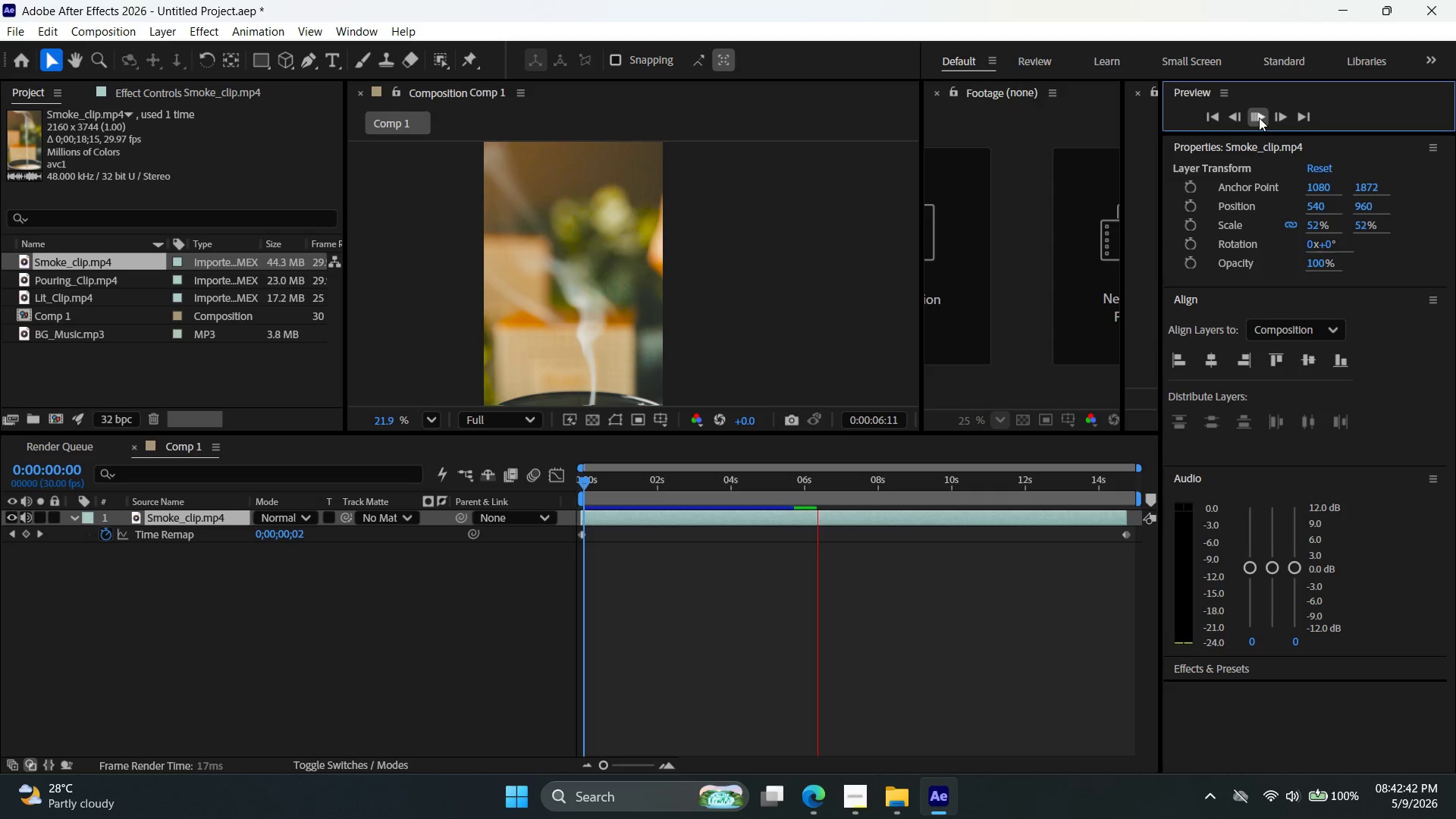 
left_click([1260, 116])
 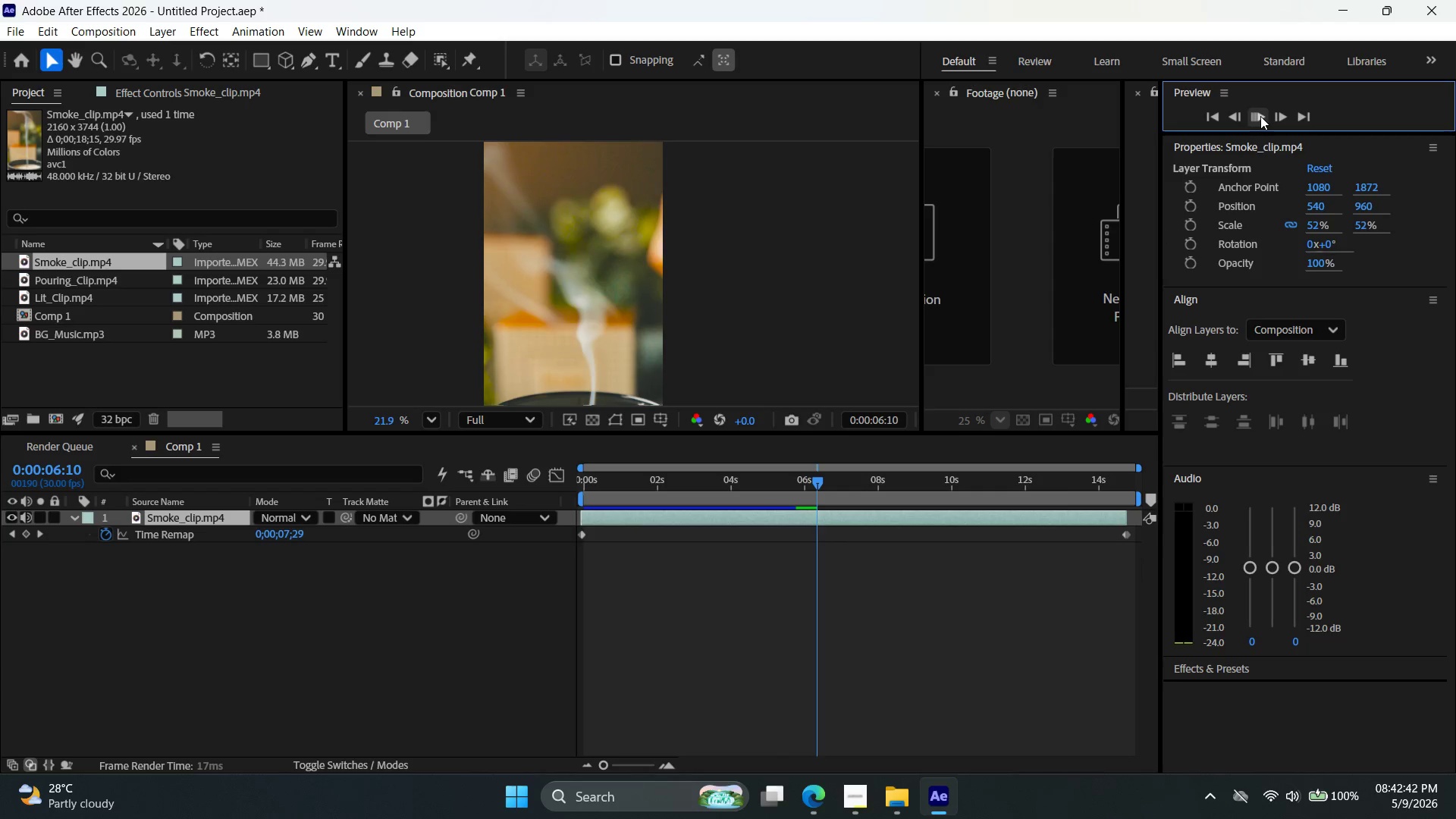 
left_click([1260, 116])
 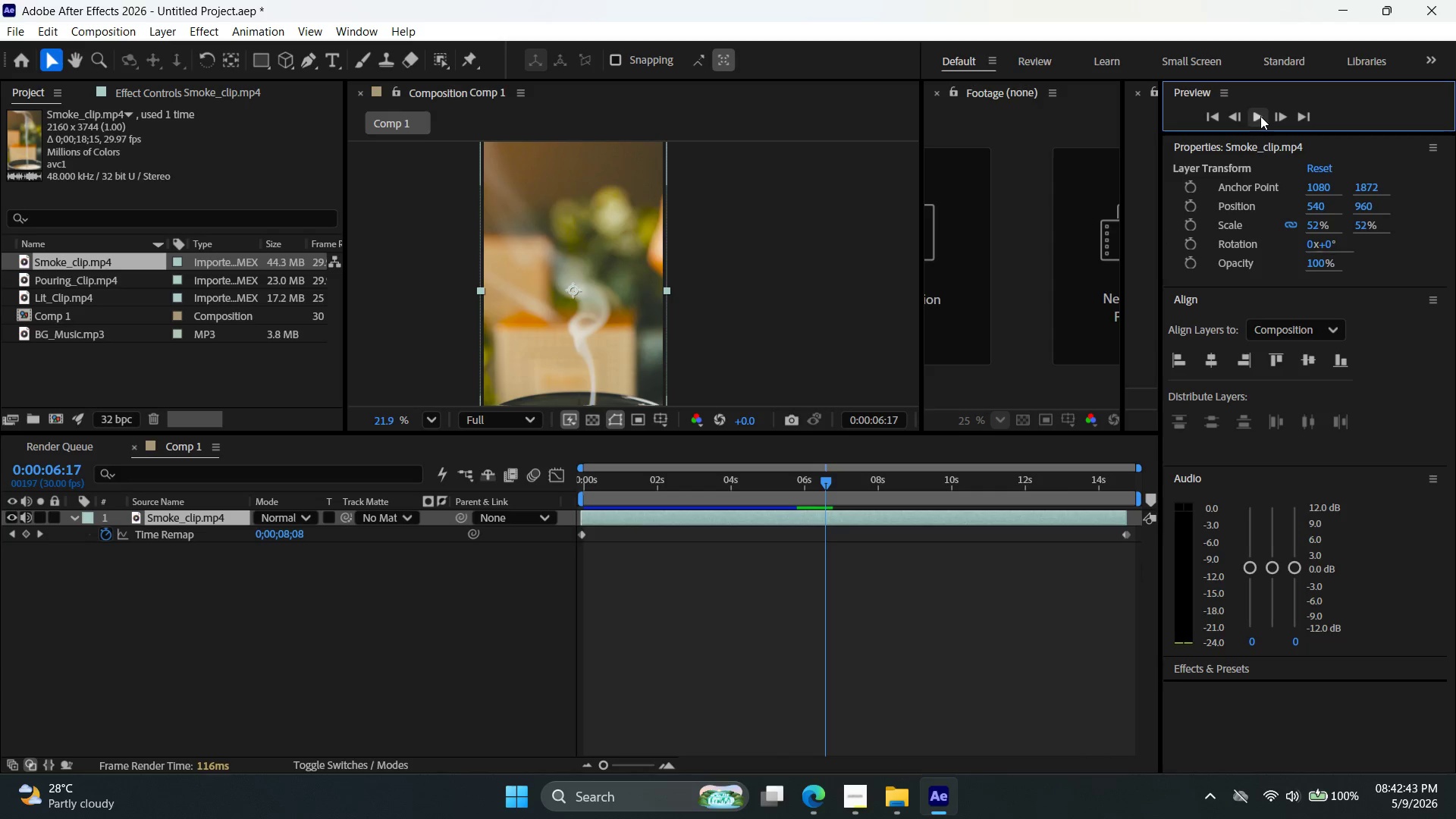 
left_click([1260, 116])
 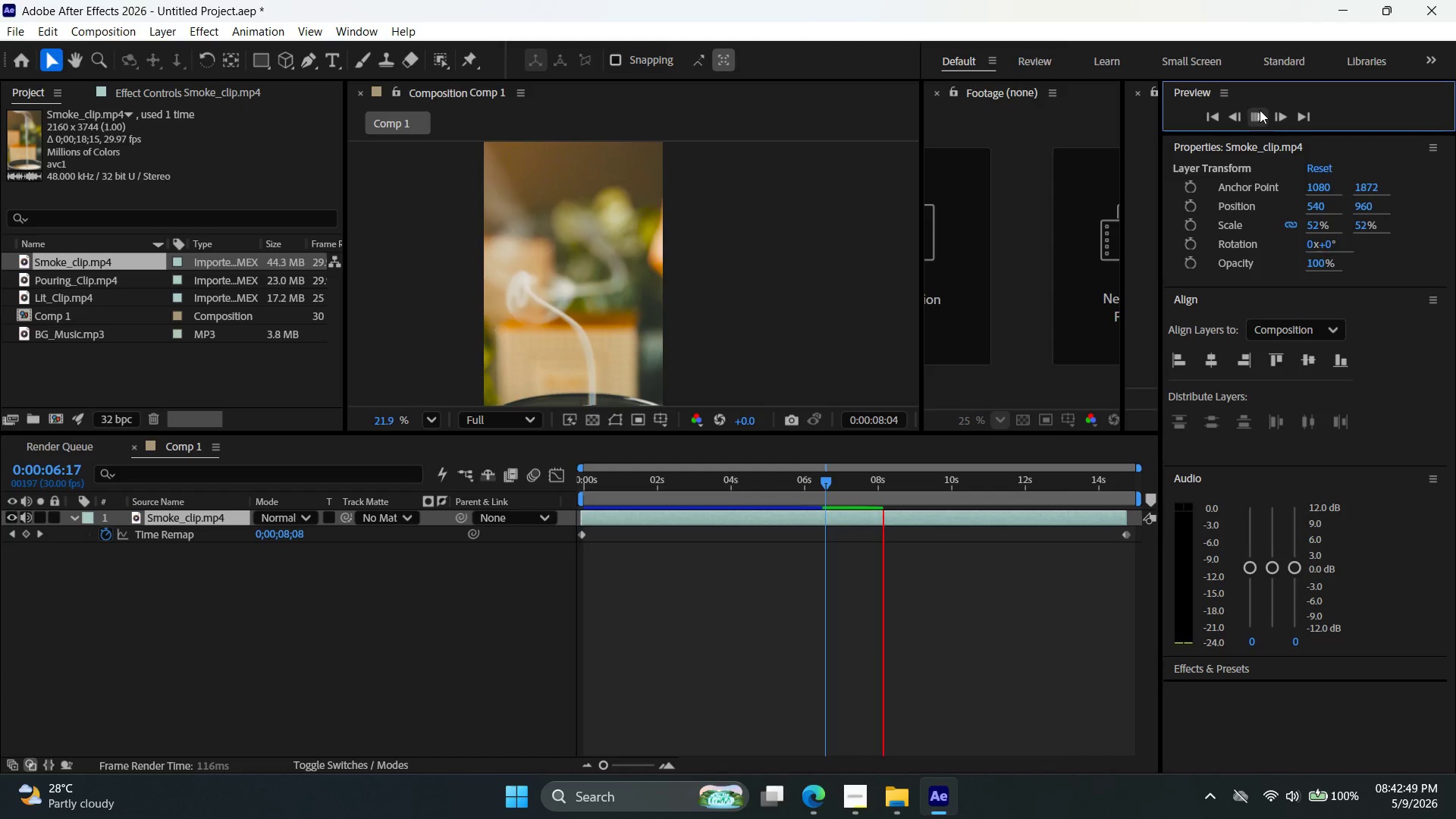 
wait(10.84)
 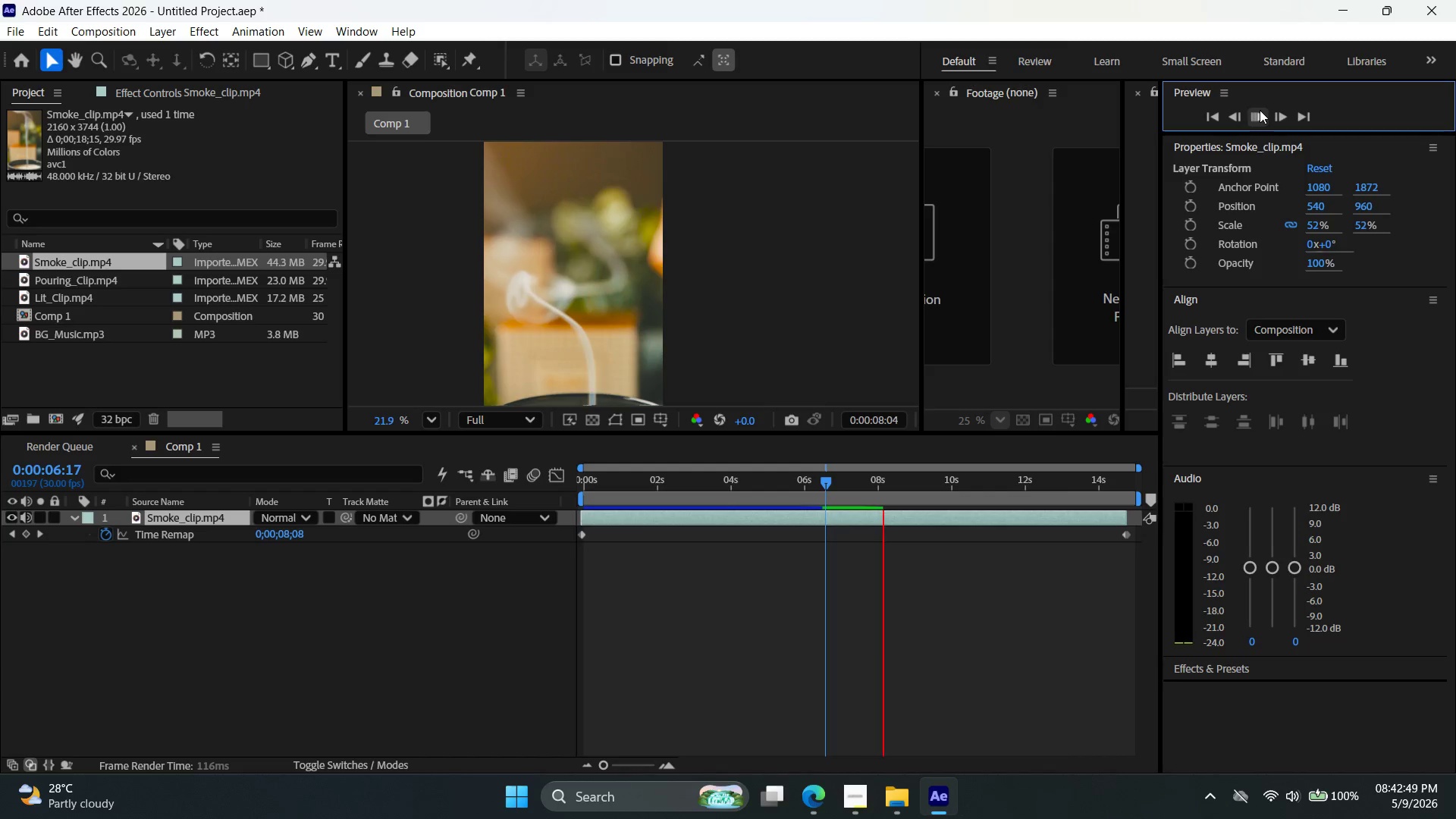 
left_click([1260, 110])
 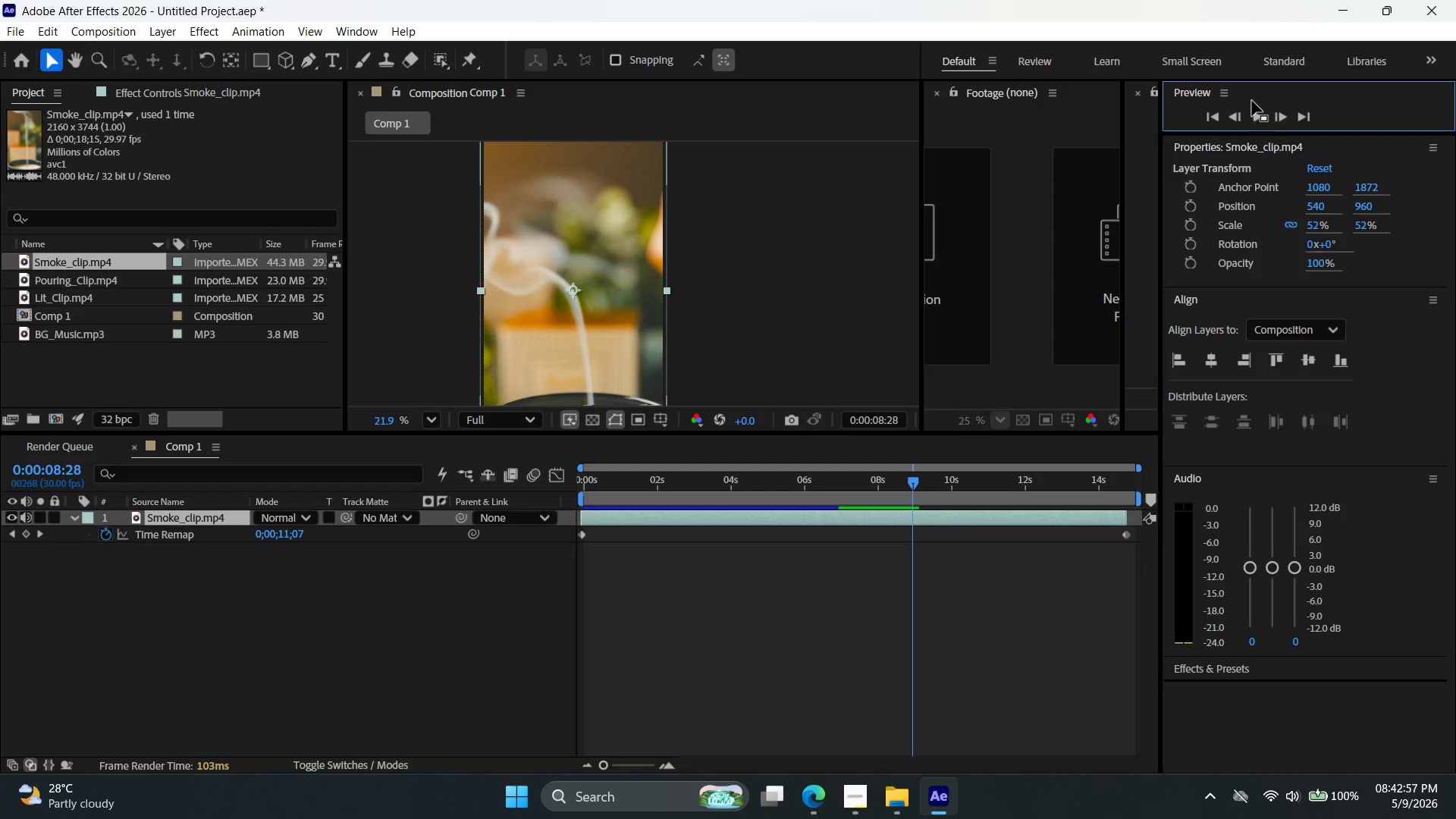 
left_click([1260, 121])
 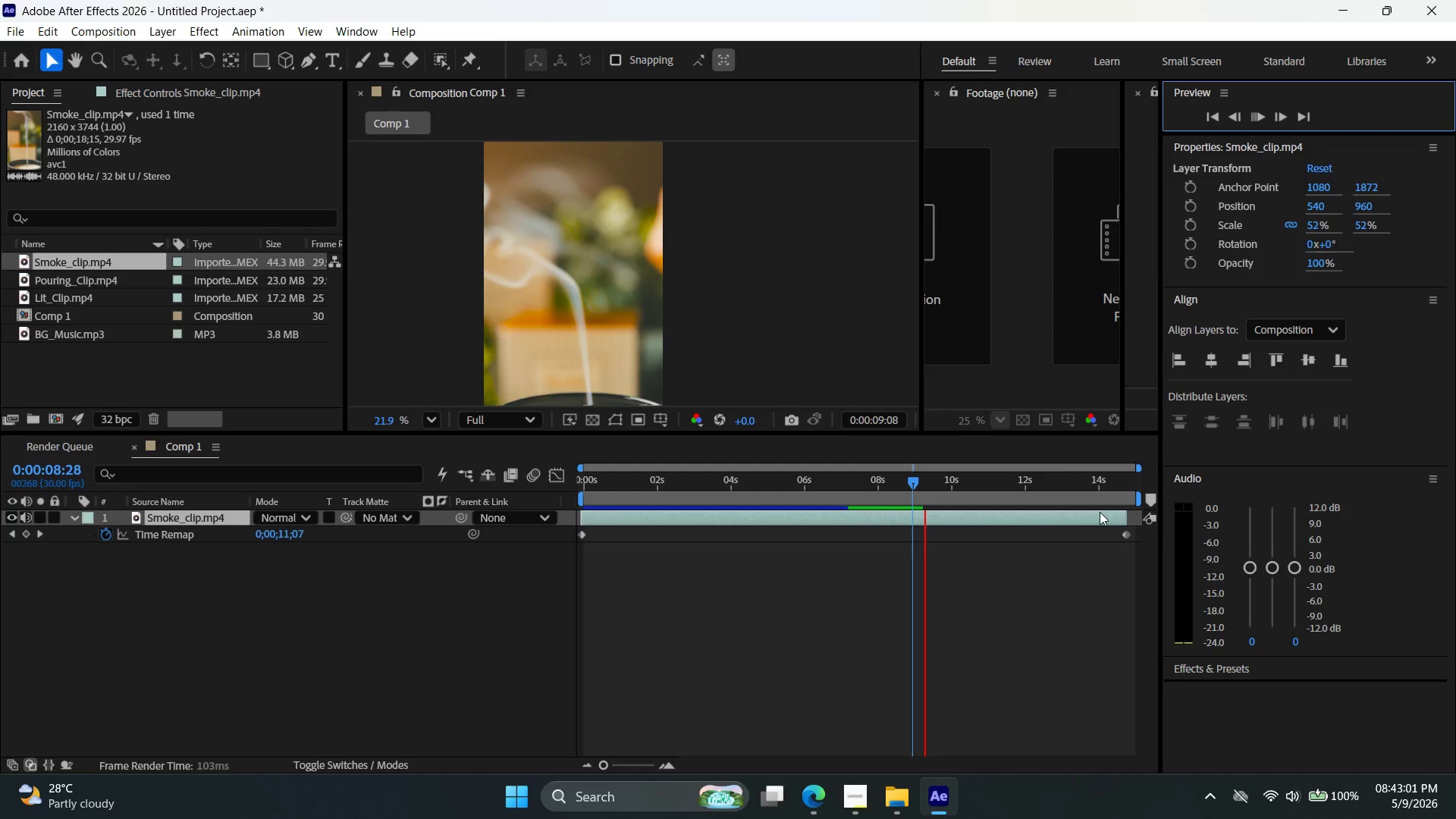 
left_click_drag(start_coordinate=[1128, 513], to_coordinate=[1150, 517])
 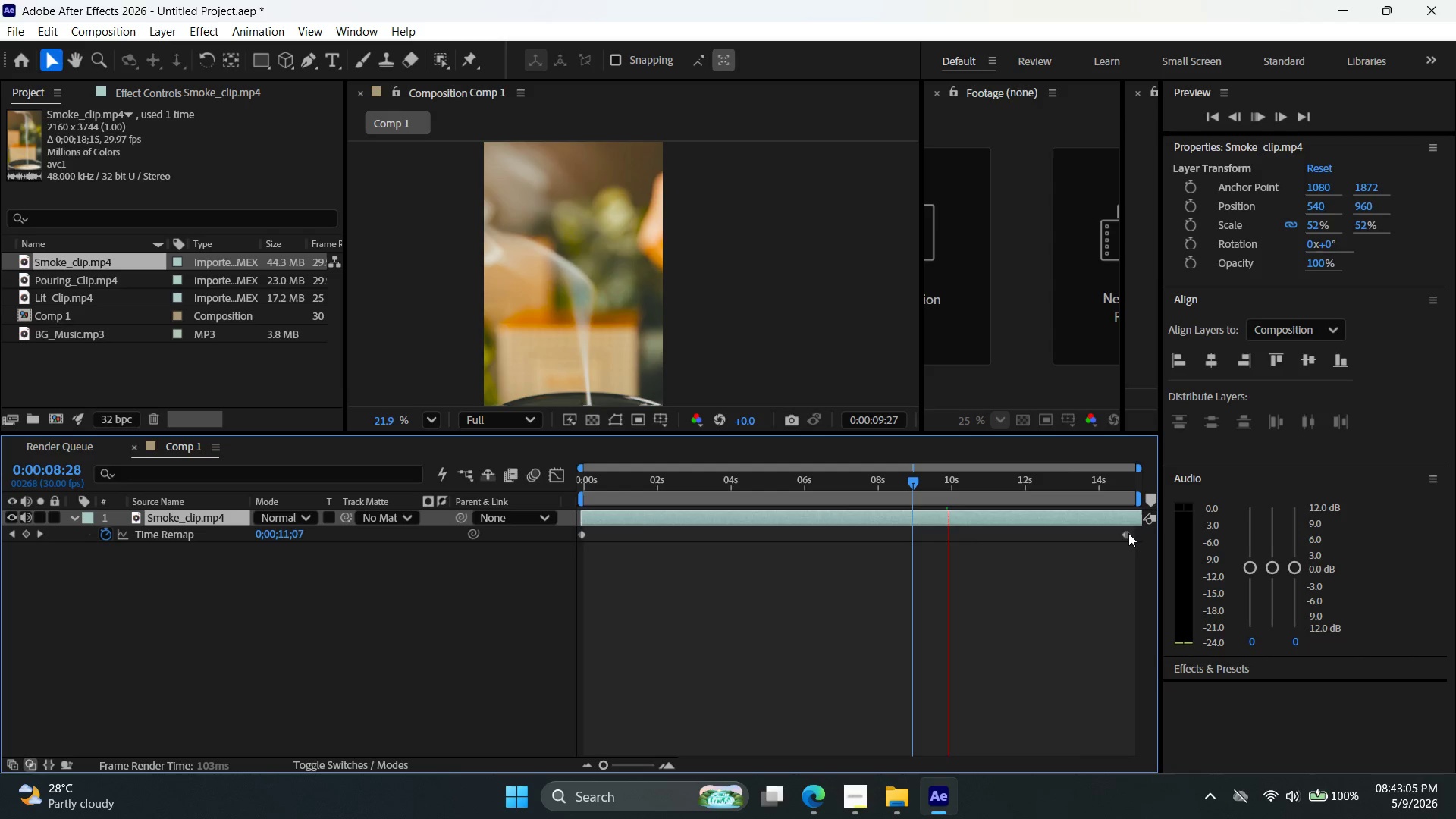 
left_click_drag(start_coordinate=[1128, 532], to_coordinate=[1138, 532])
 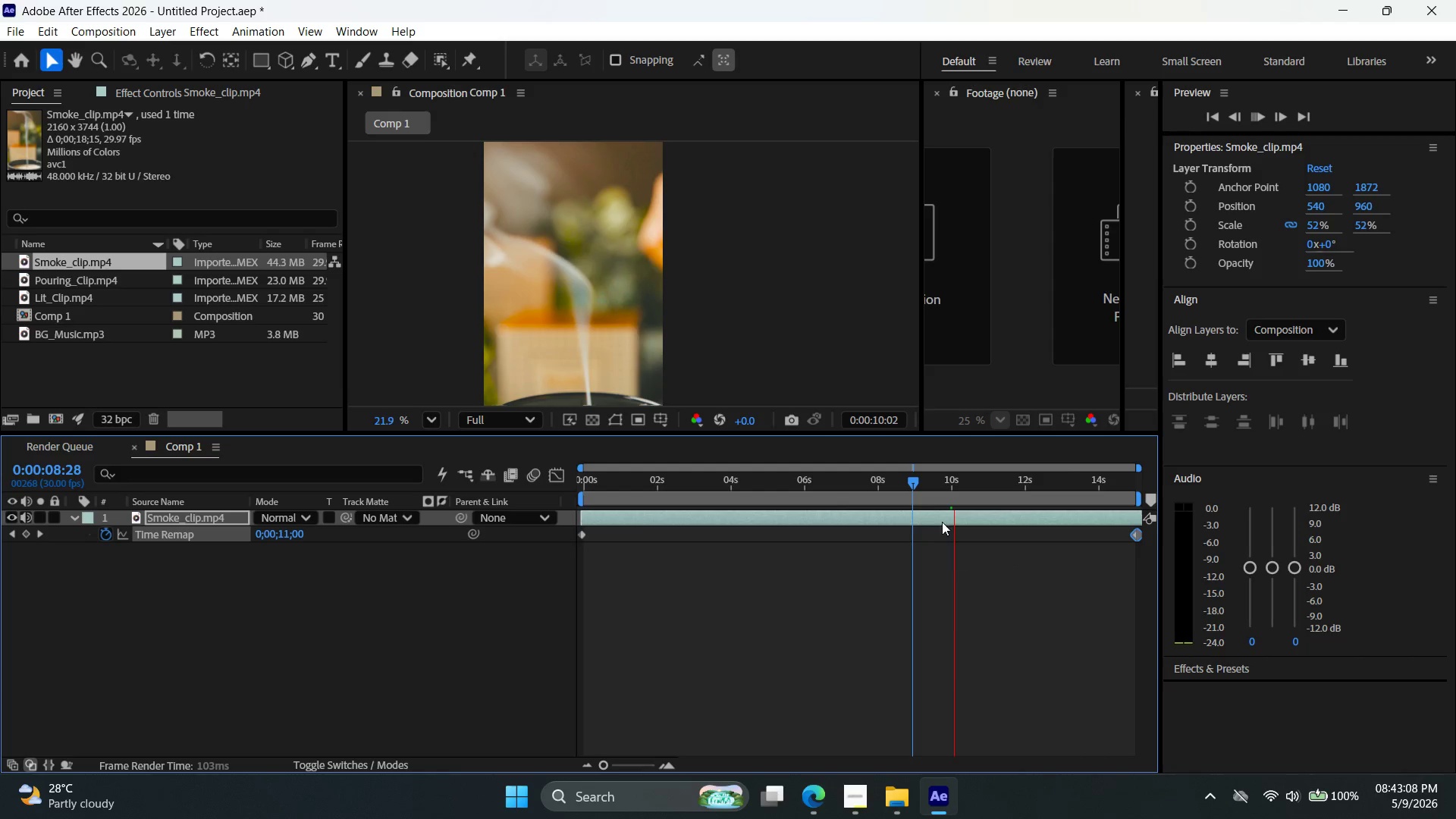 
left_click_drag(start_coordinate=[915, 480], to_coordinate=[507, 507])
 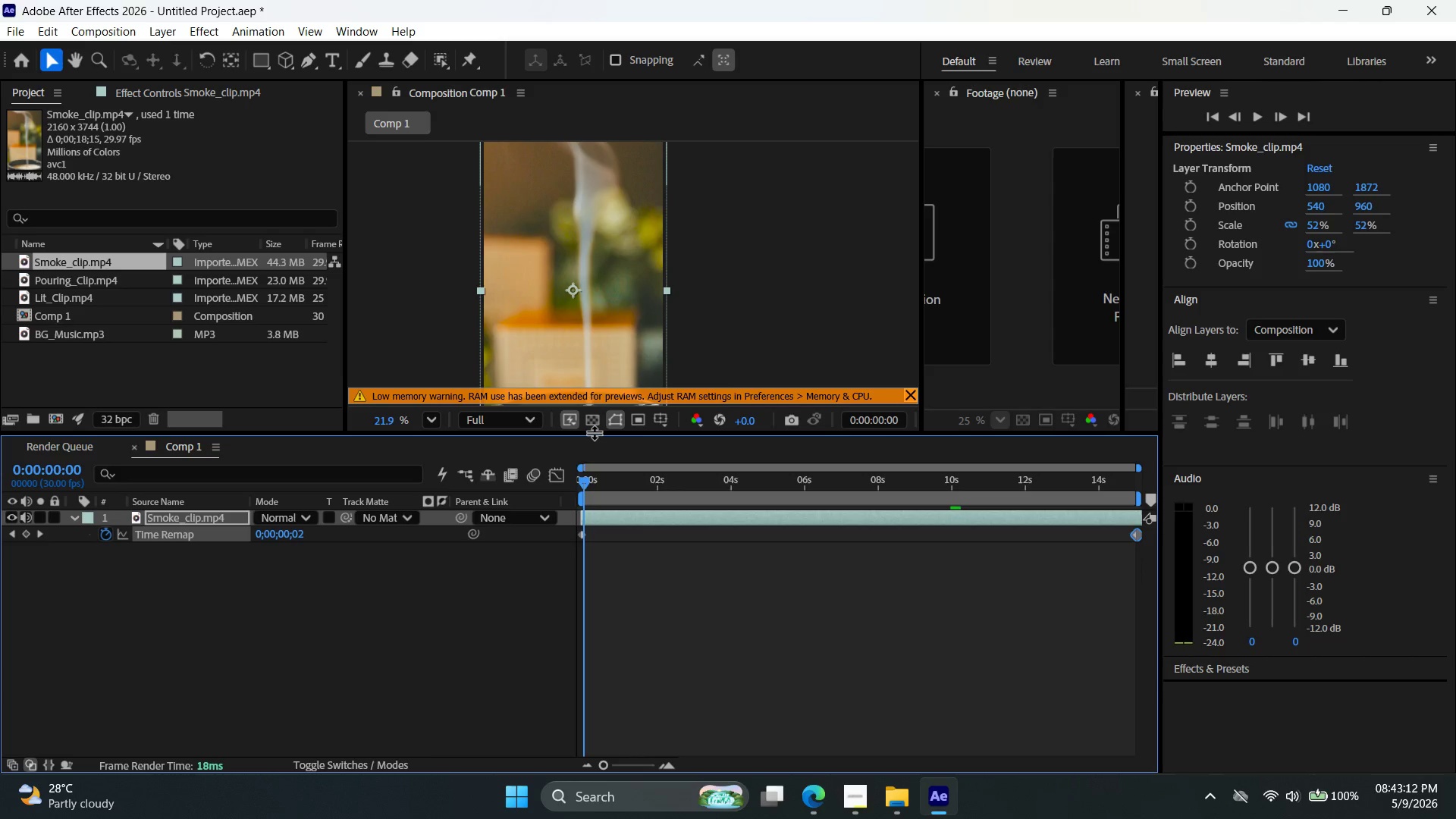 
left_click_drag(start_coordinate=[595, 432], to_coordinate=[595, 507])
 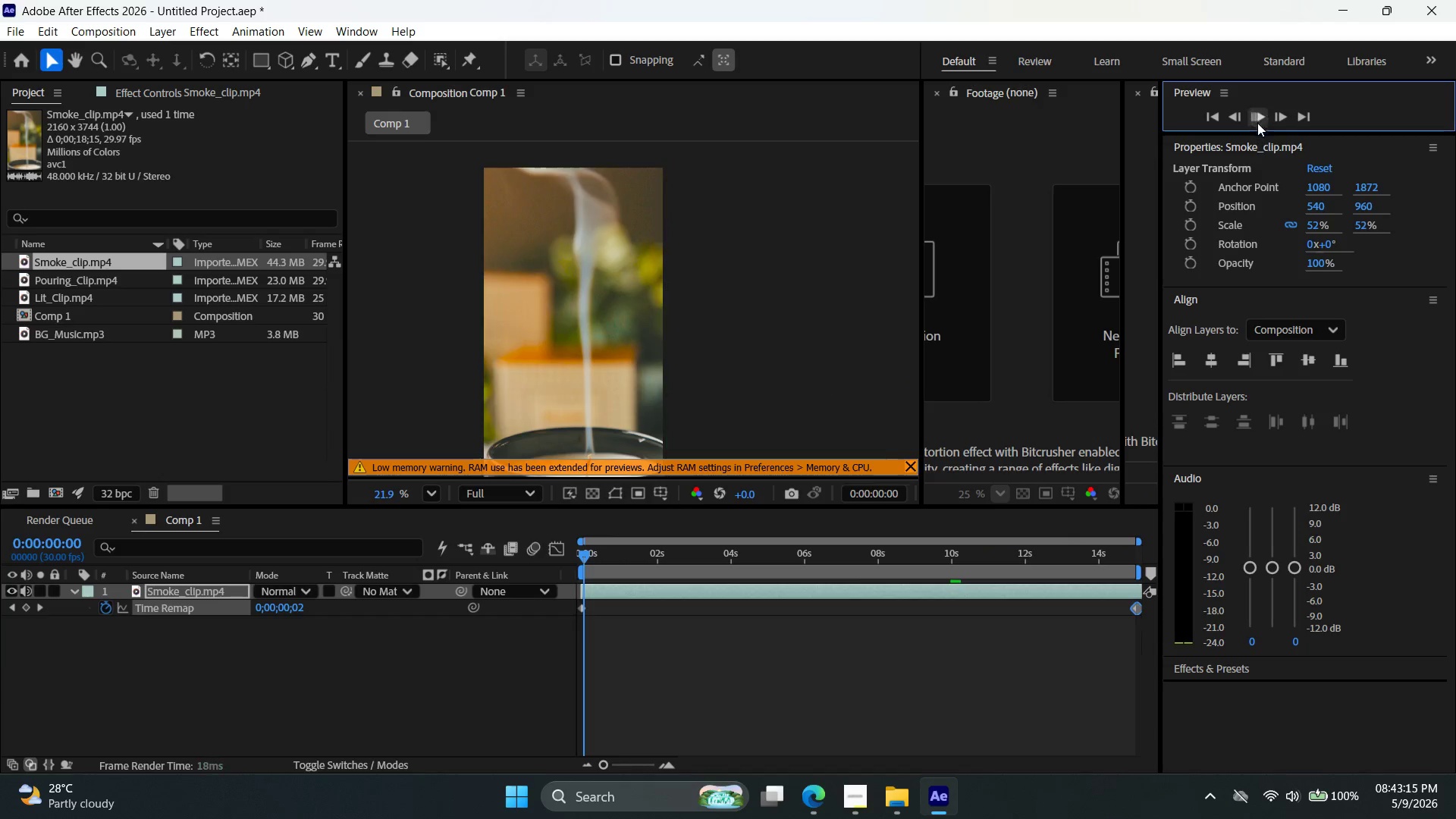 
left_click([1216, 118])
 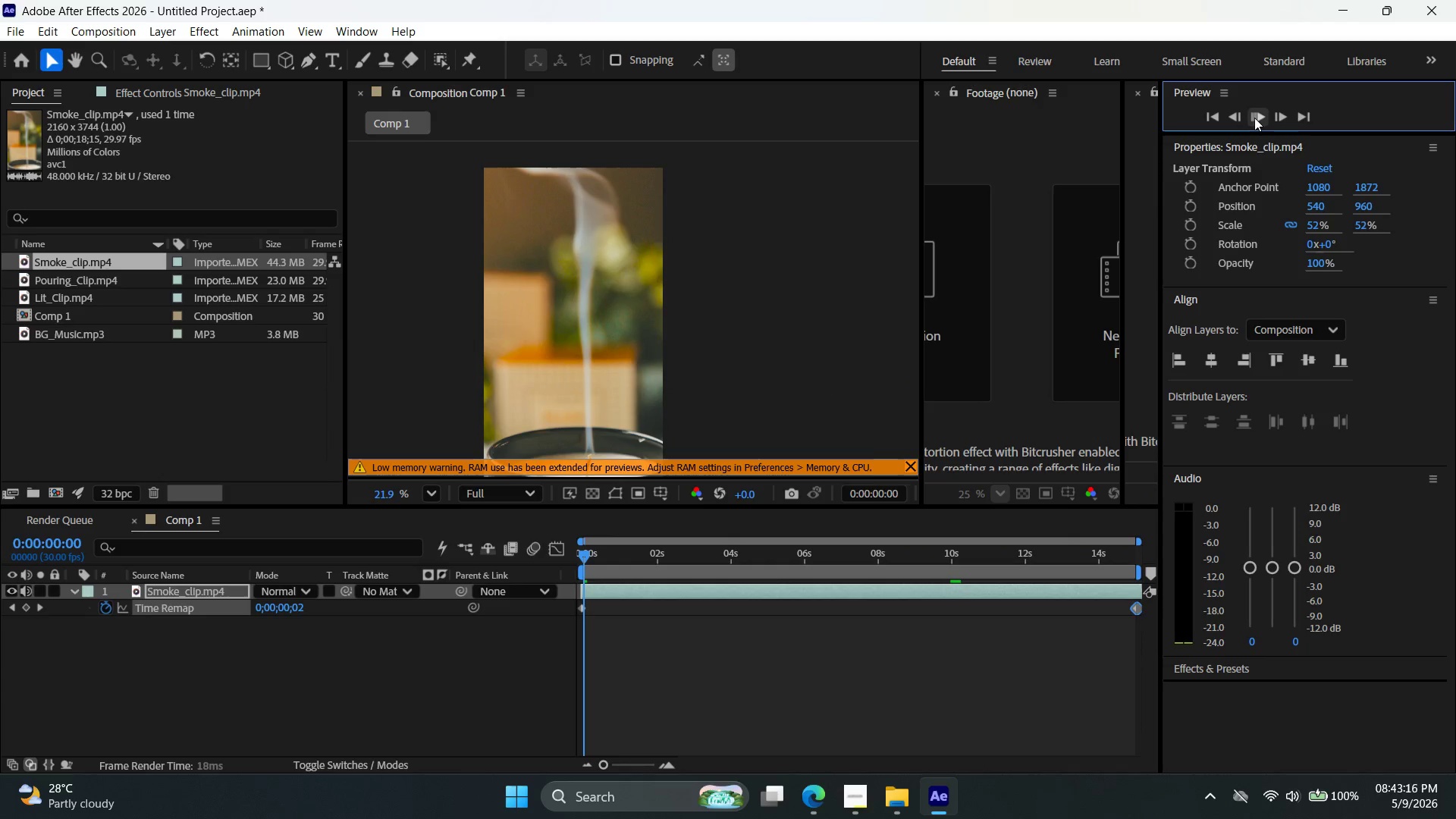 
left_click([1254, 118])
 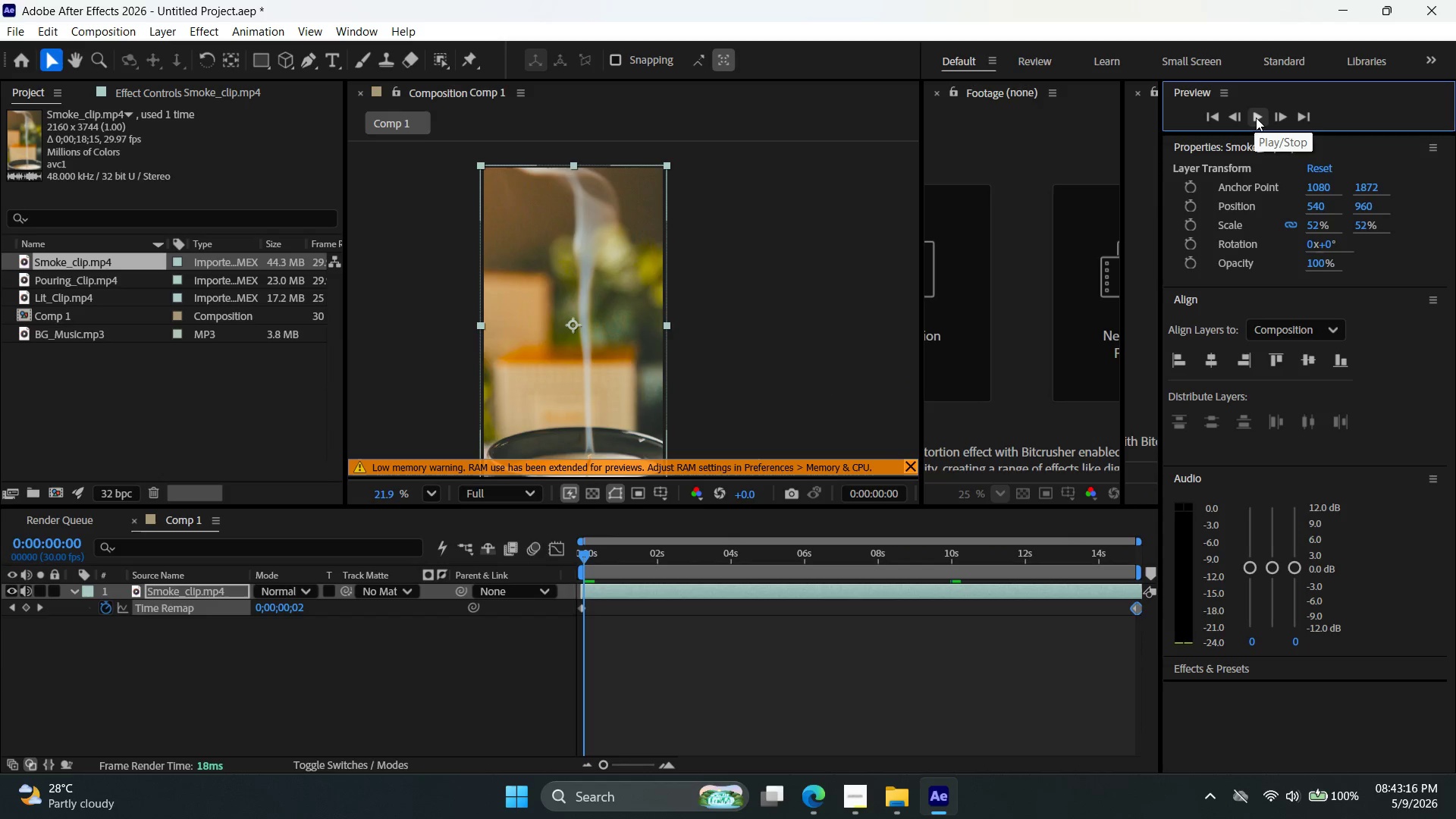 
left_click([1256, 118])
 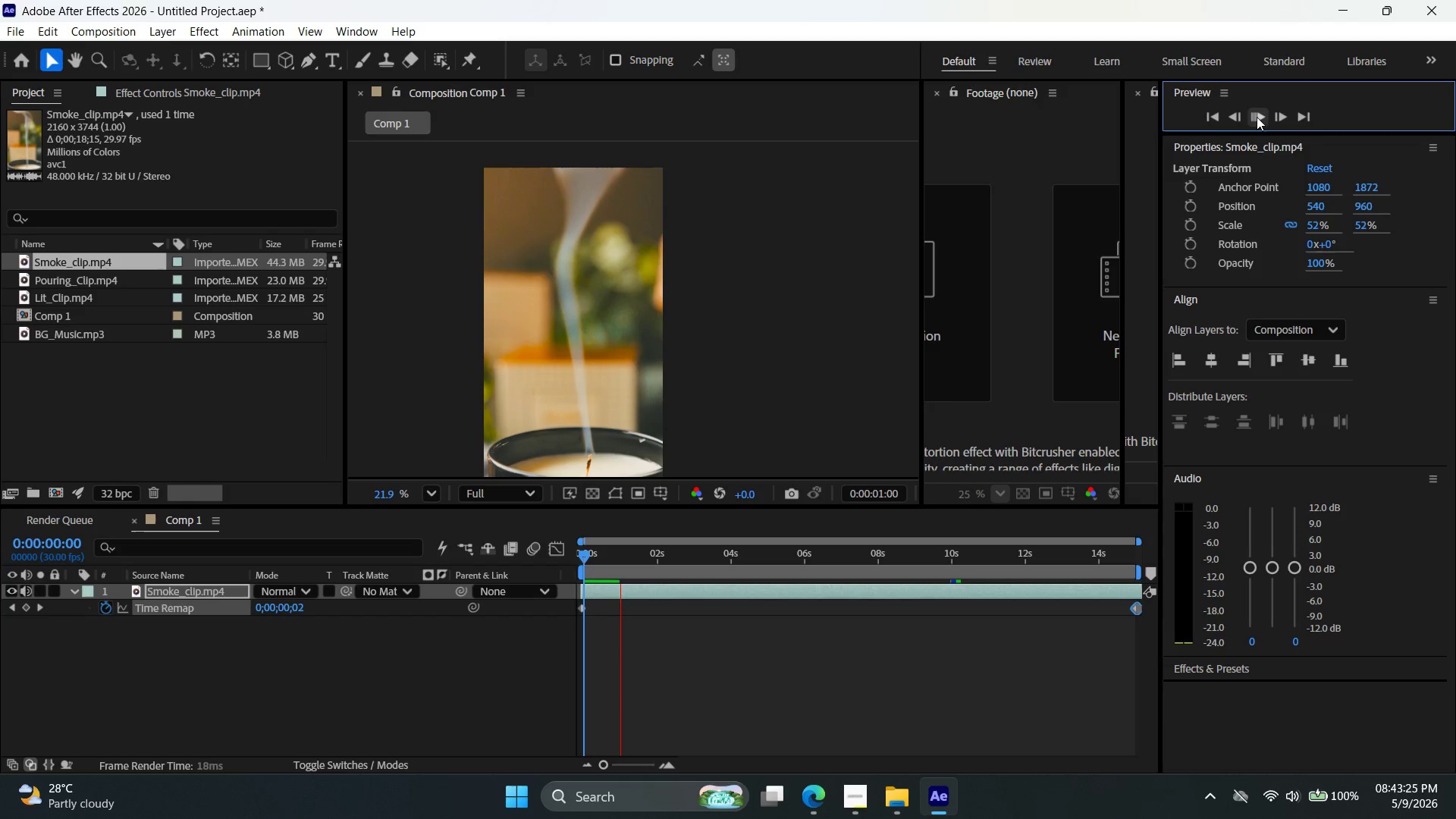 
wait(13.47)
 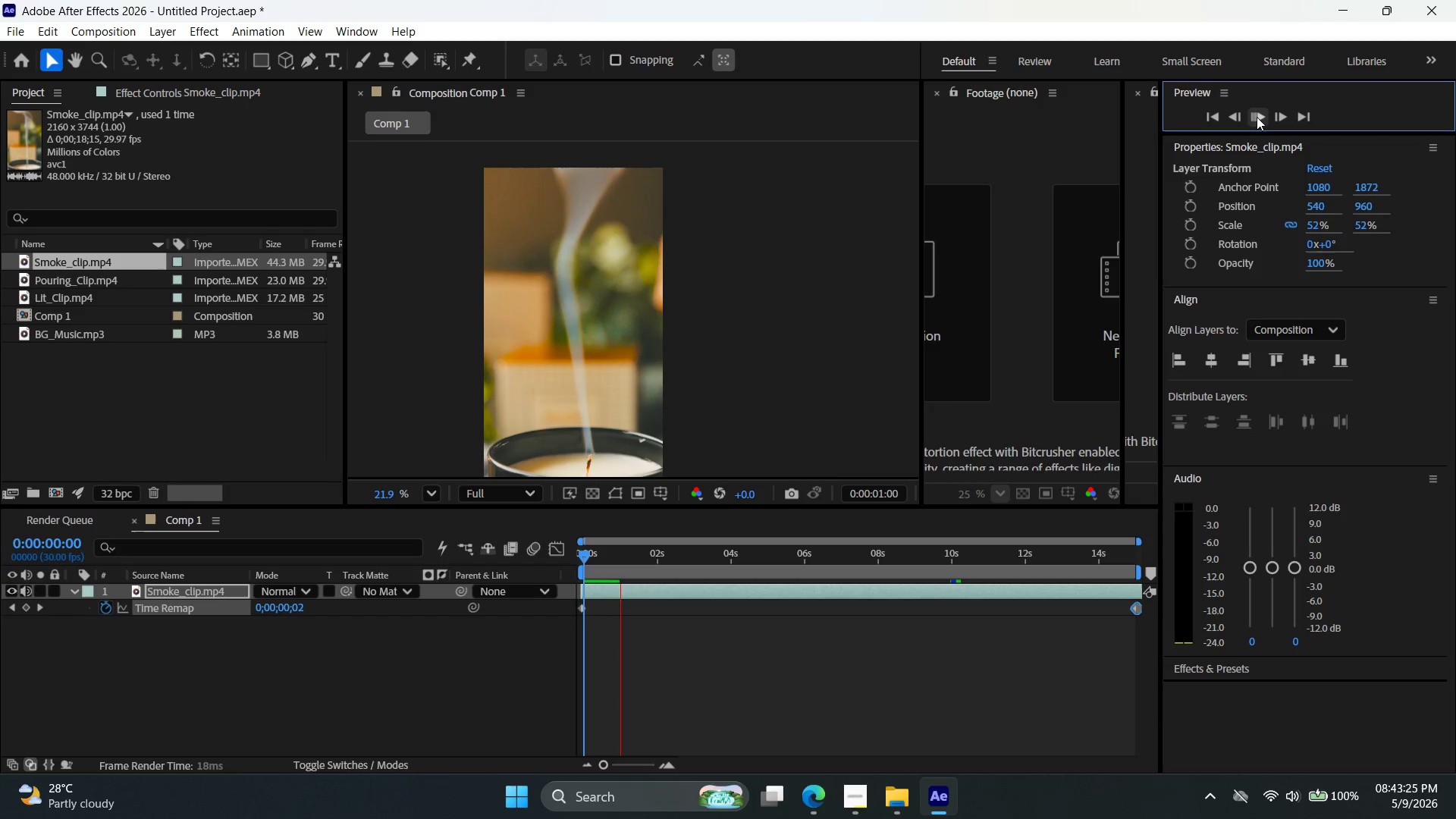 
left_click([67, 566])
 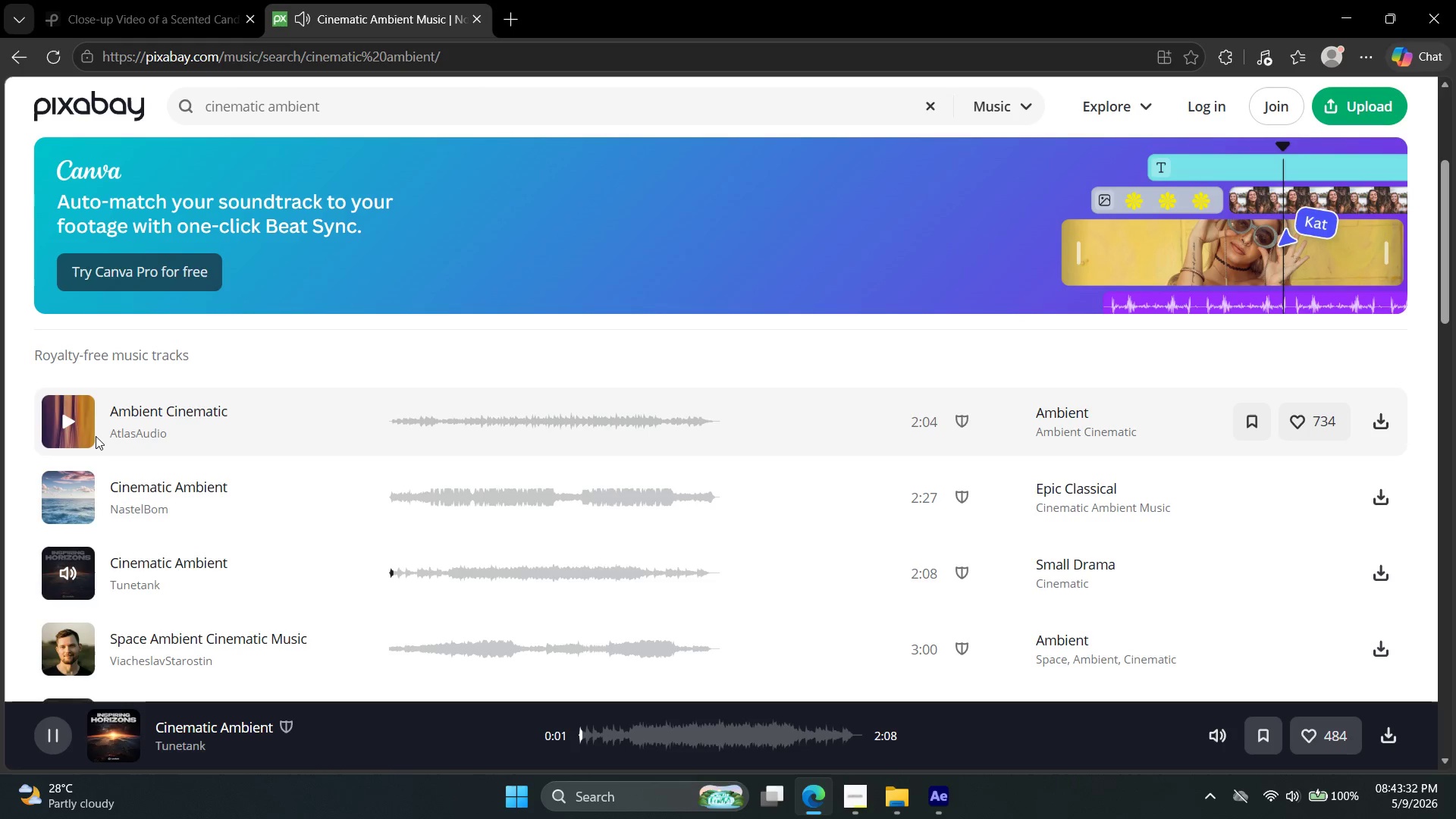 
scroll: coordinate [113, 564], scroll_direction: down, amount: 2.0
 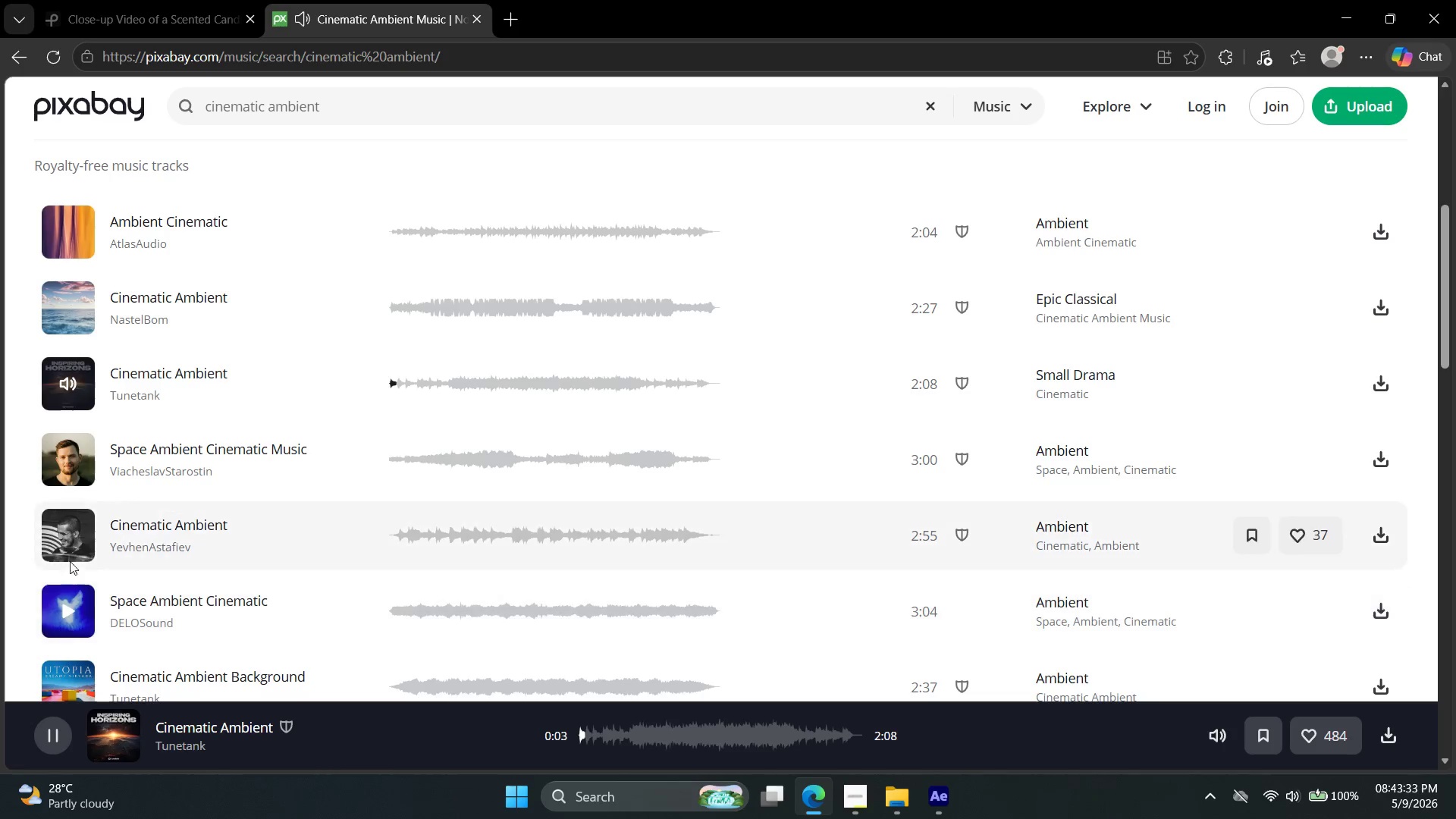 
left_click([71, 533])
 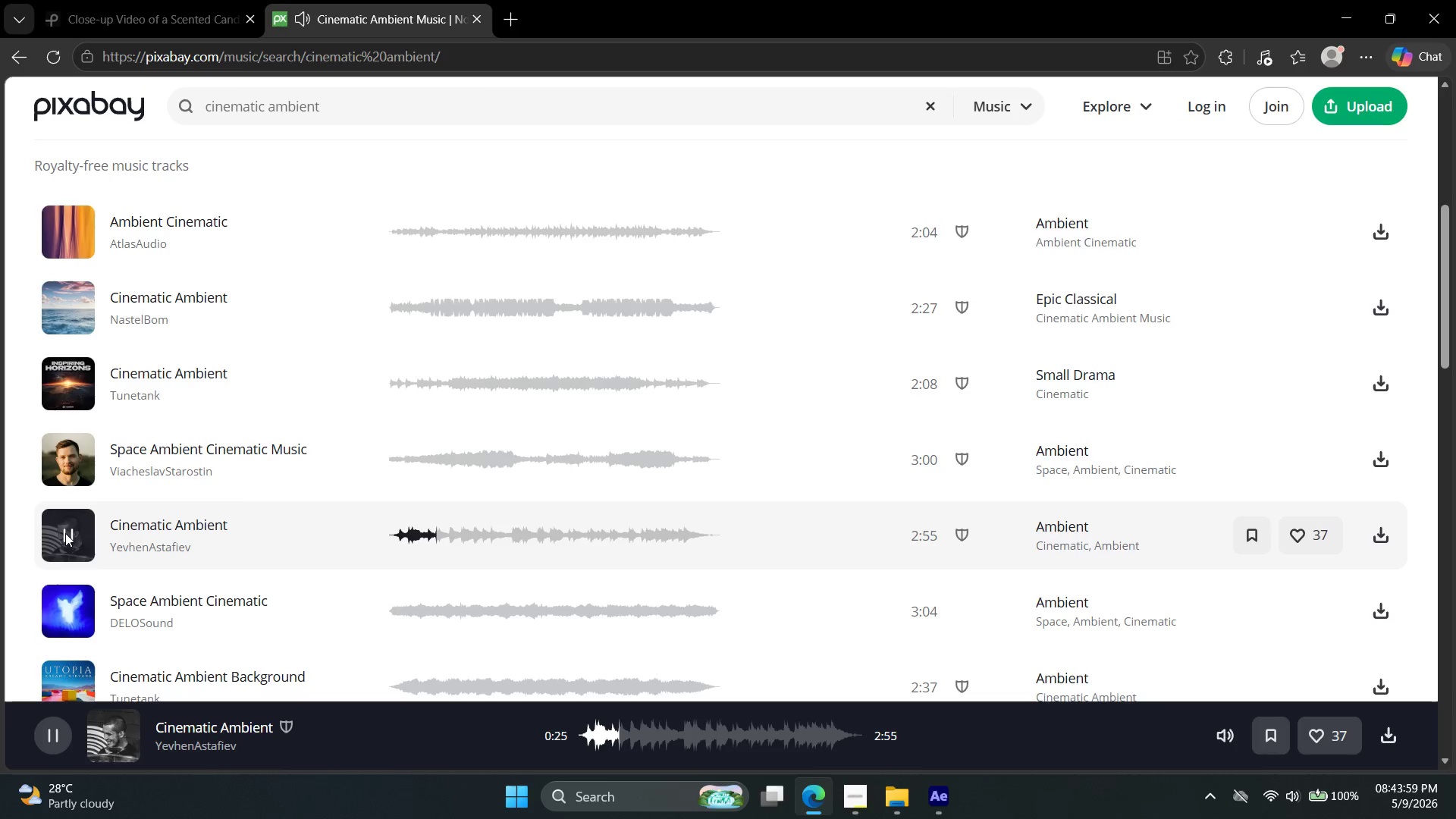 
wait(30.92)
 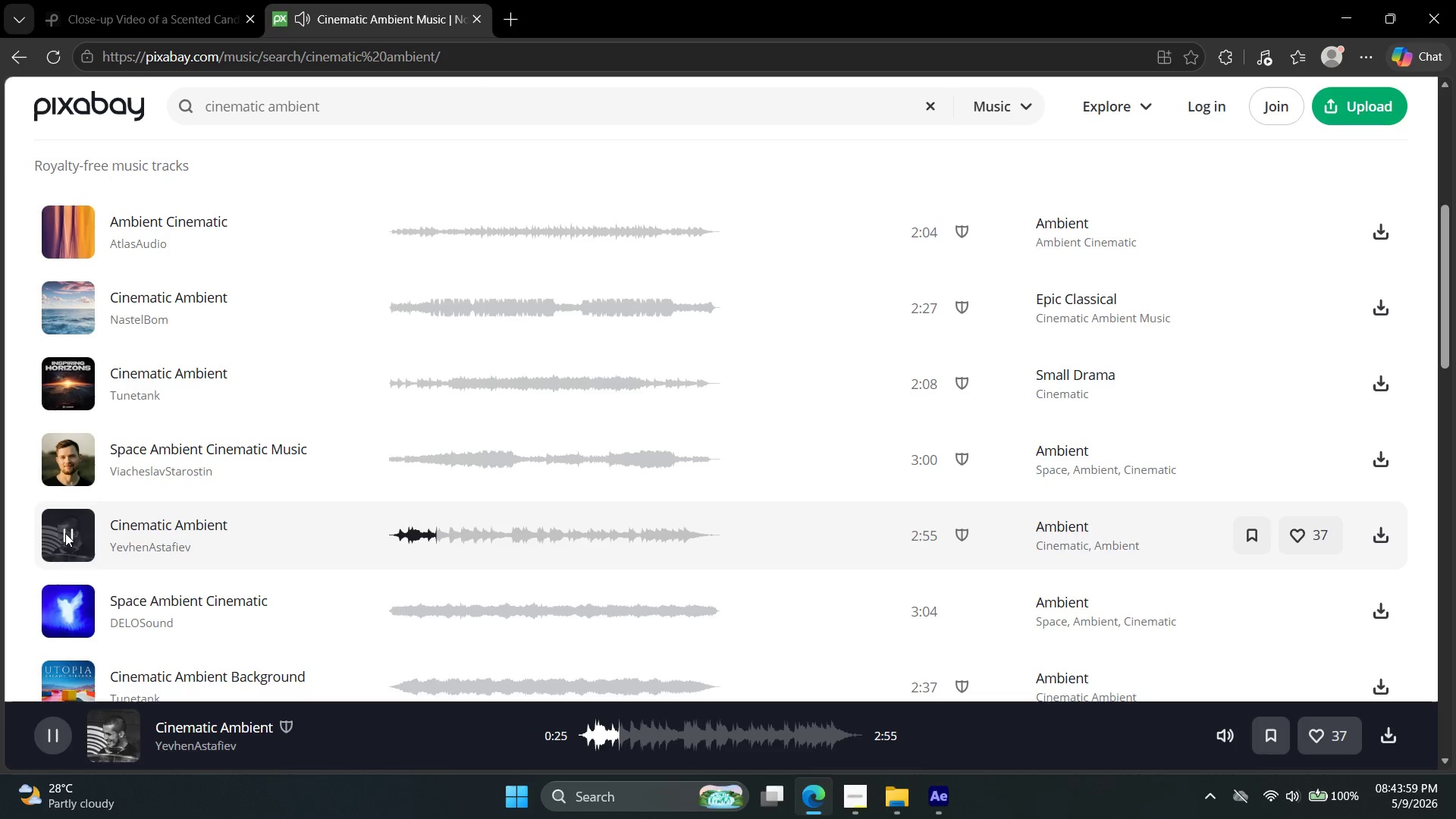 
left_click([69, 610])
 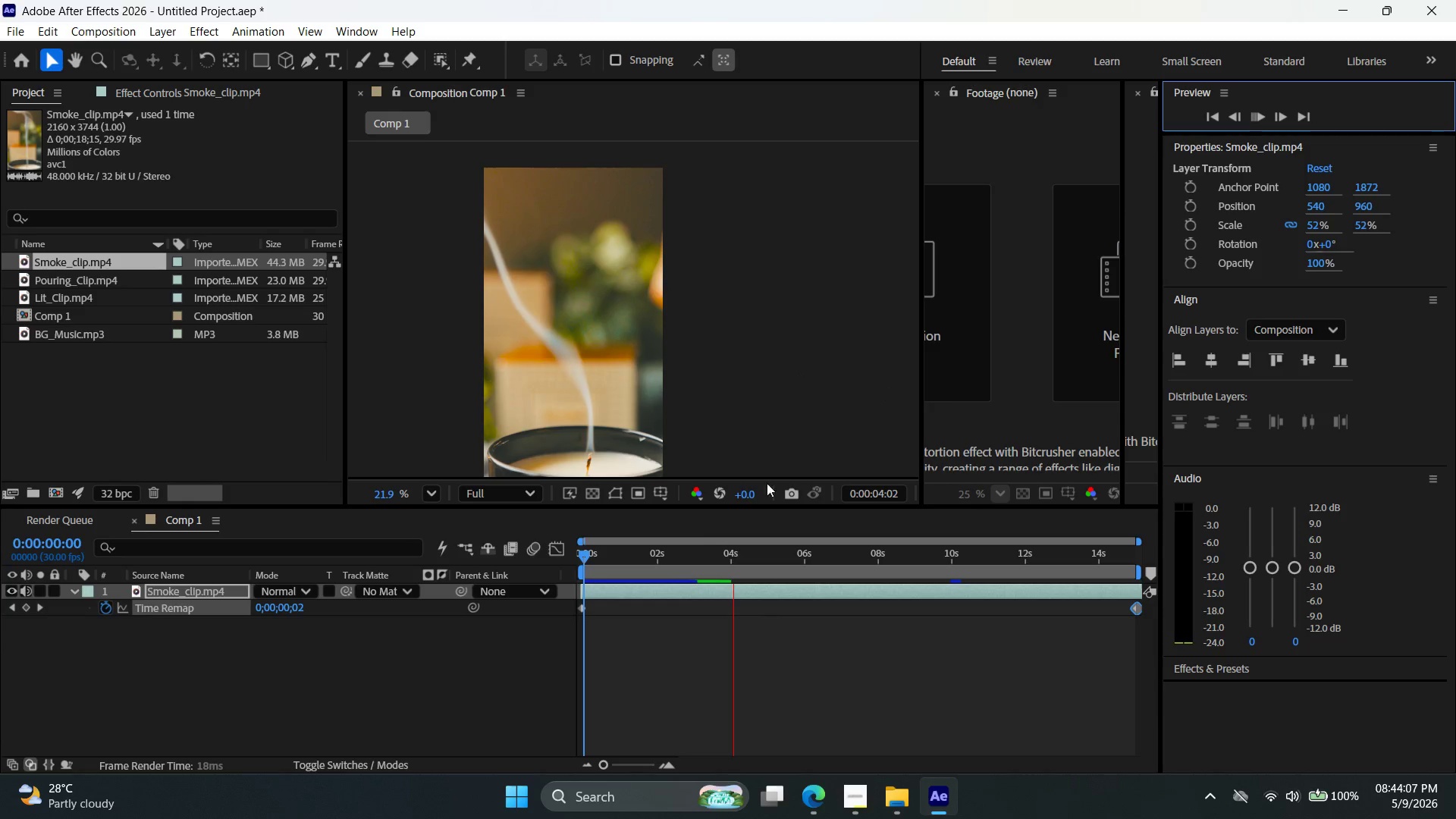 
left_click_drag(start_coordinate=[585, 557], to_coordinate=[521, 571])
 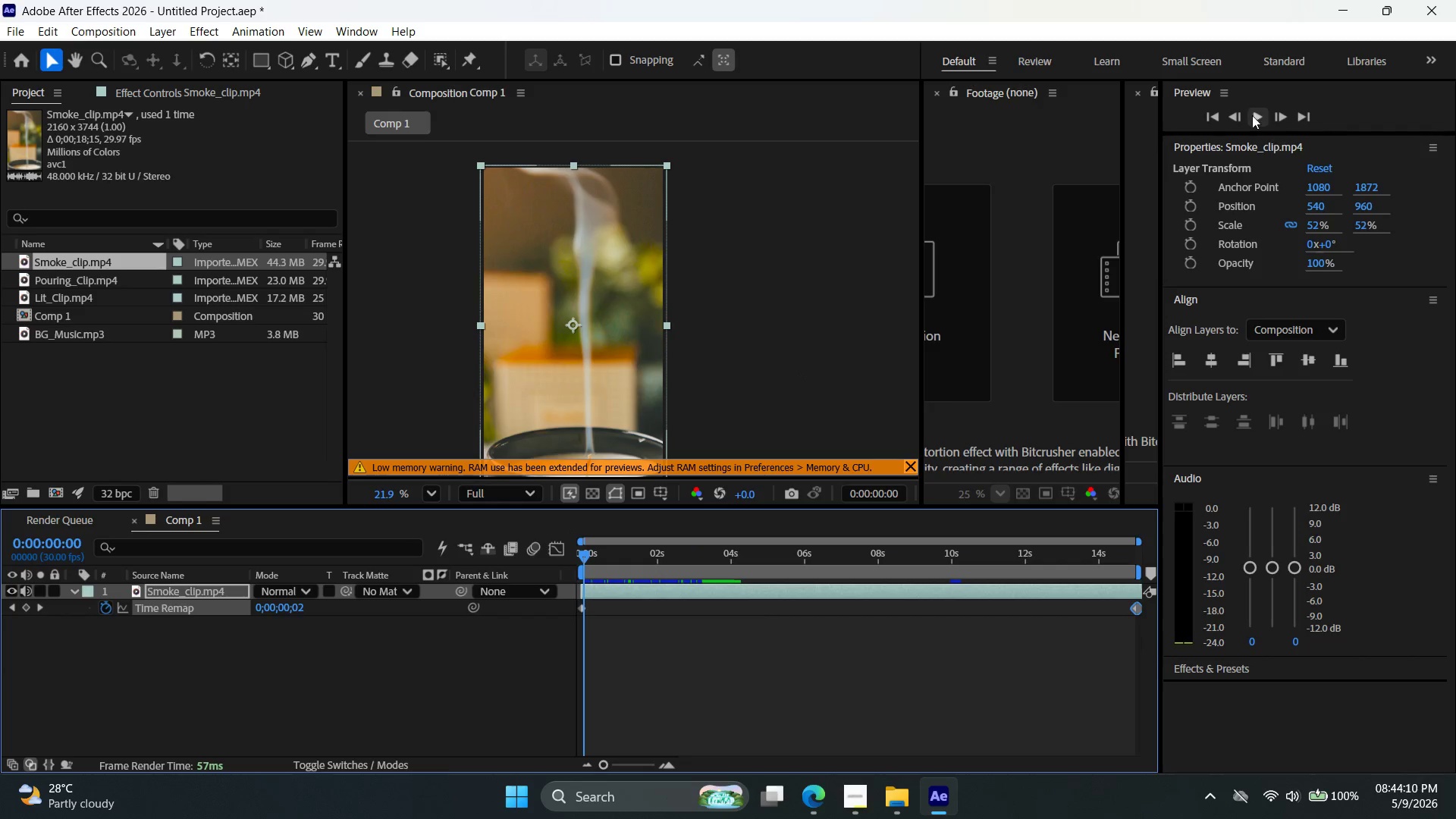 
left_click([1262, 122])
 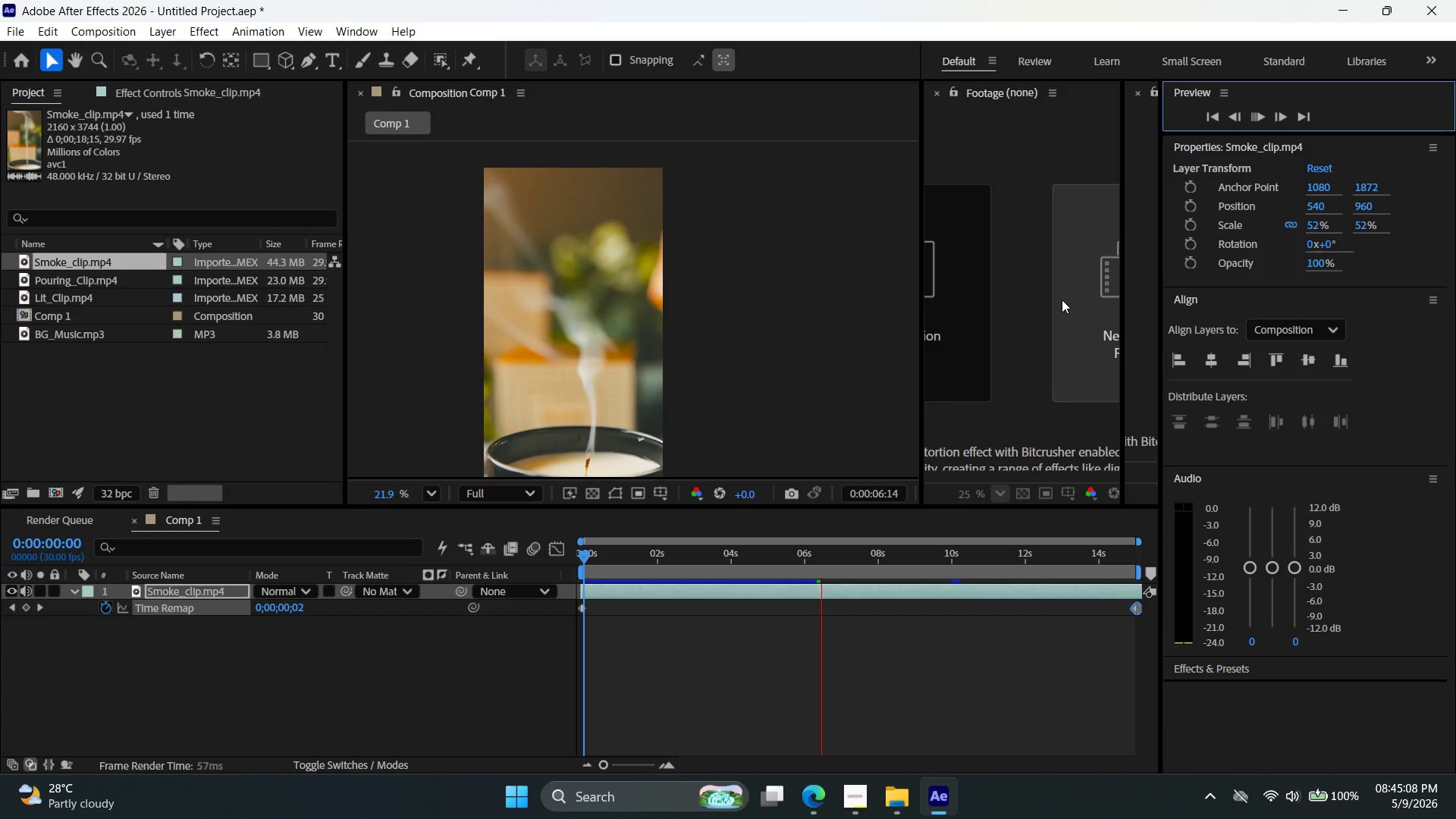 
wait(62.5)
 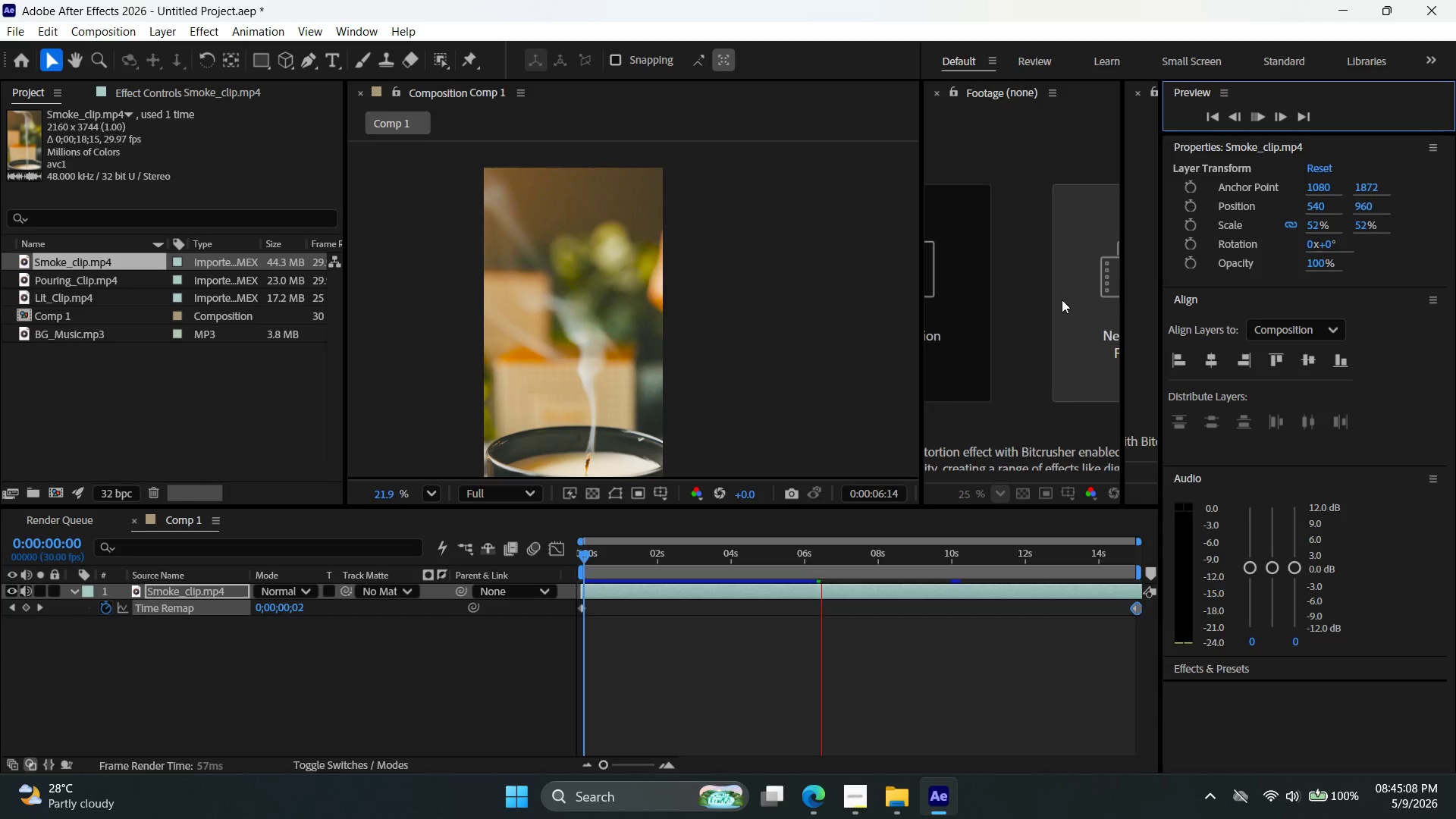 
left_click([1253, 121])
 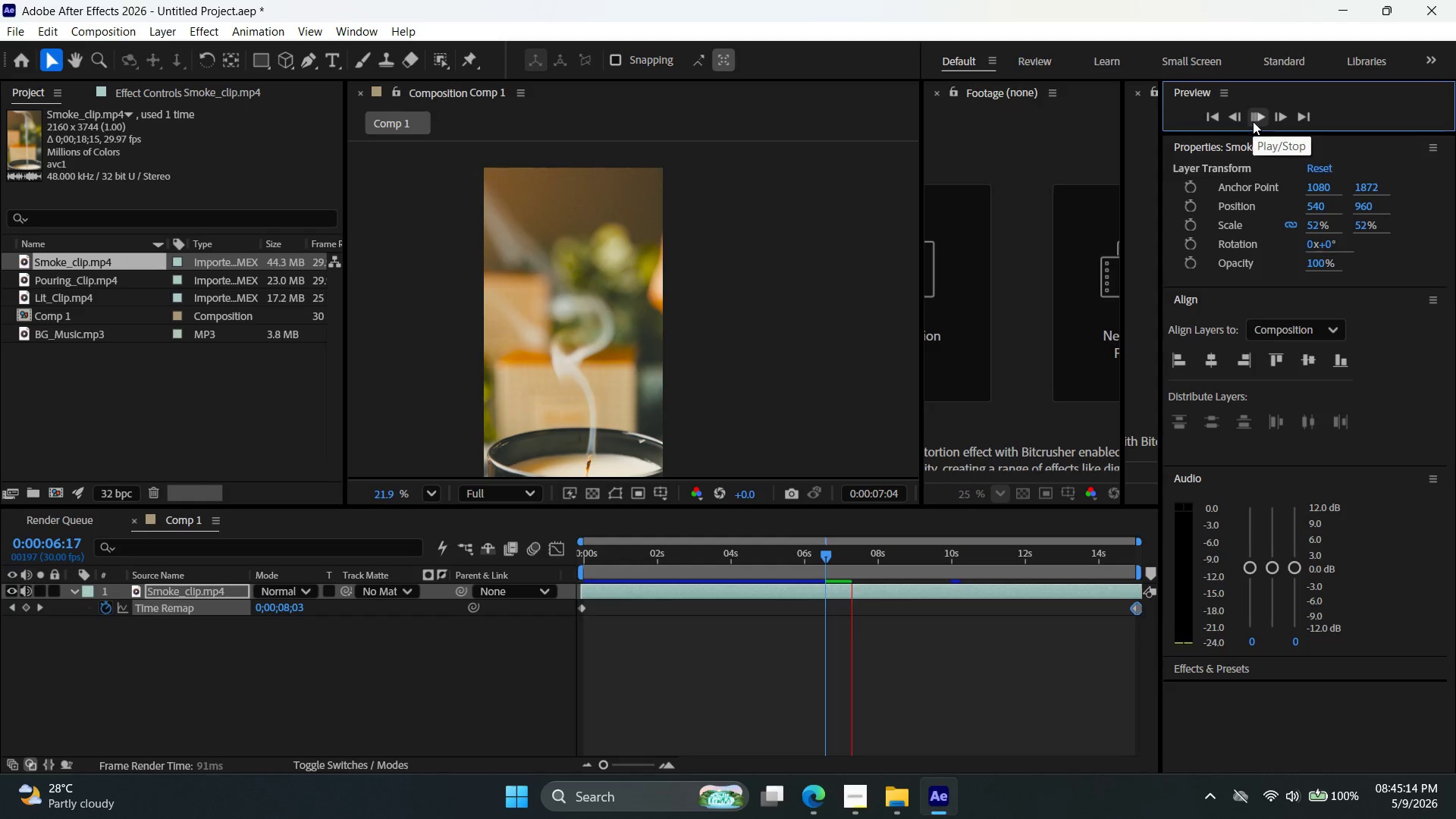 
left_click([1253, 121])
 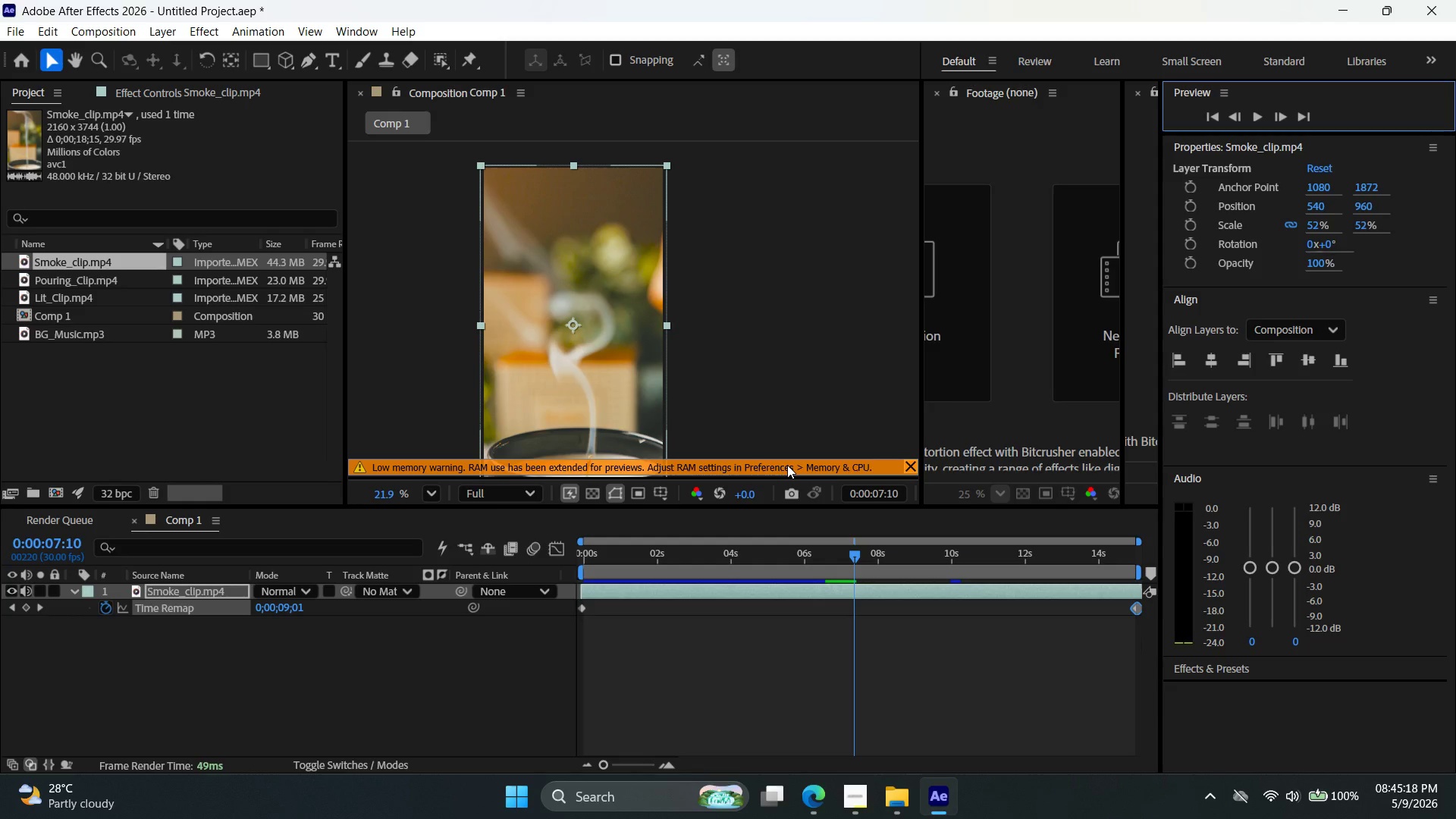 
left_click([787, 465])
 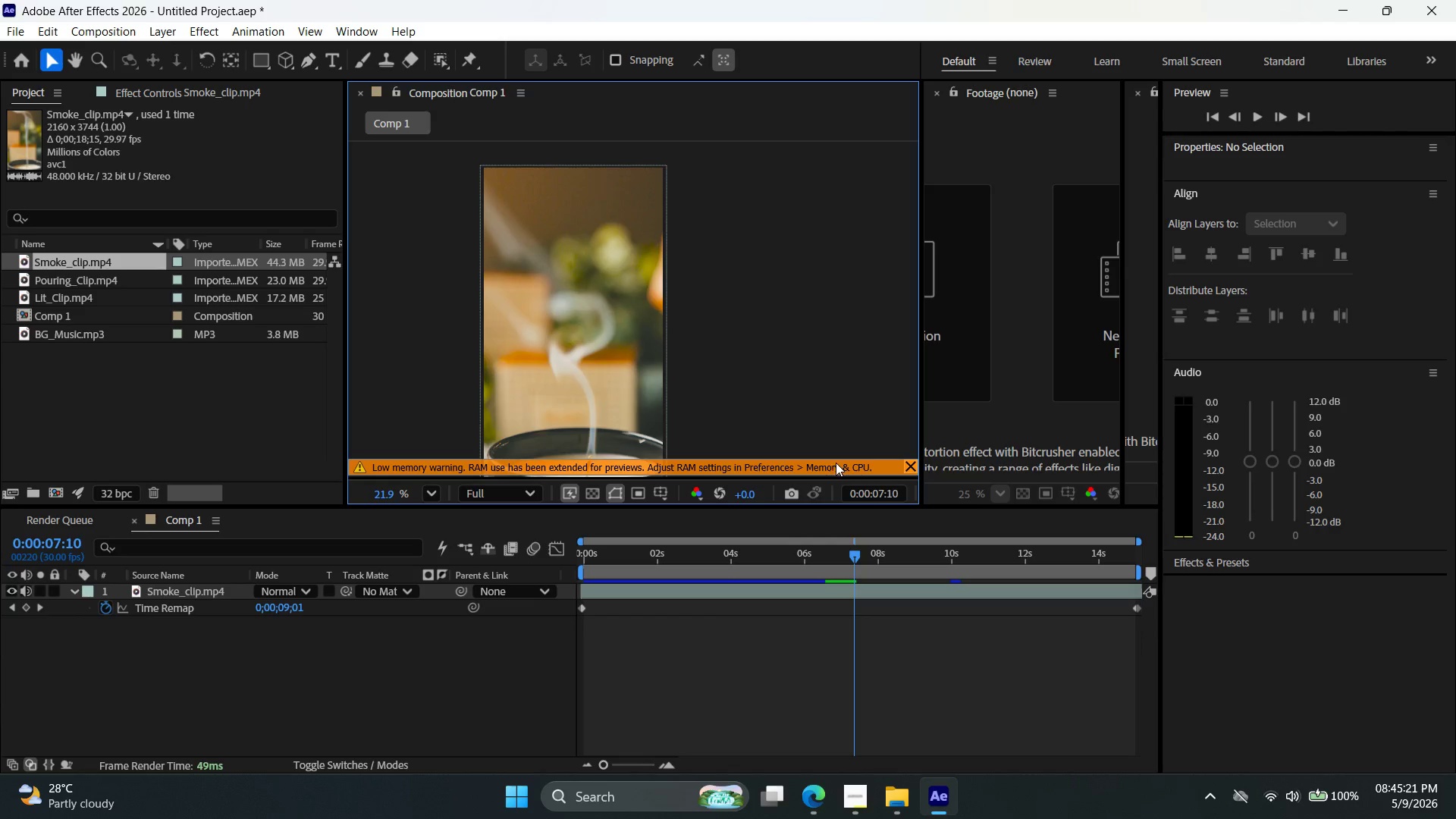 
left_click([794, 466])
 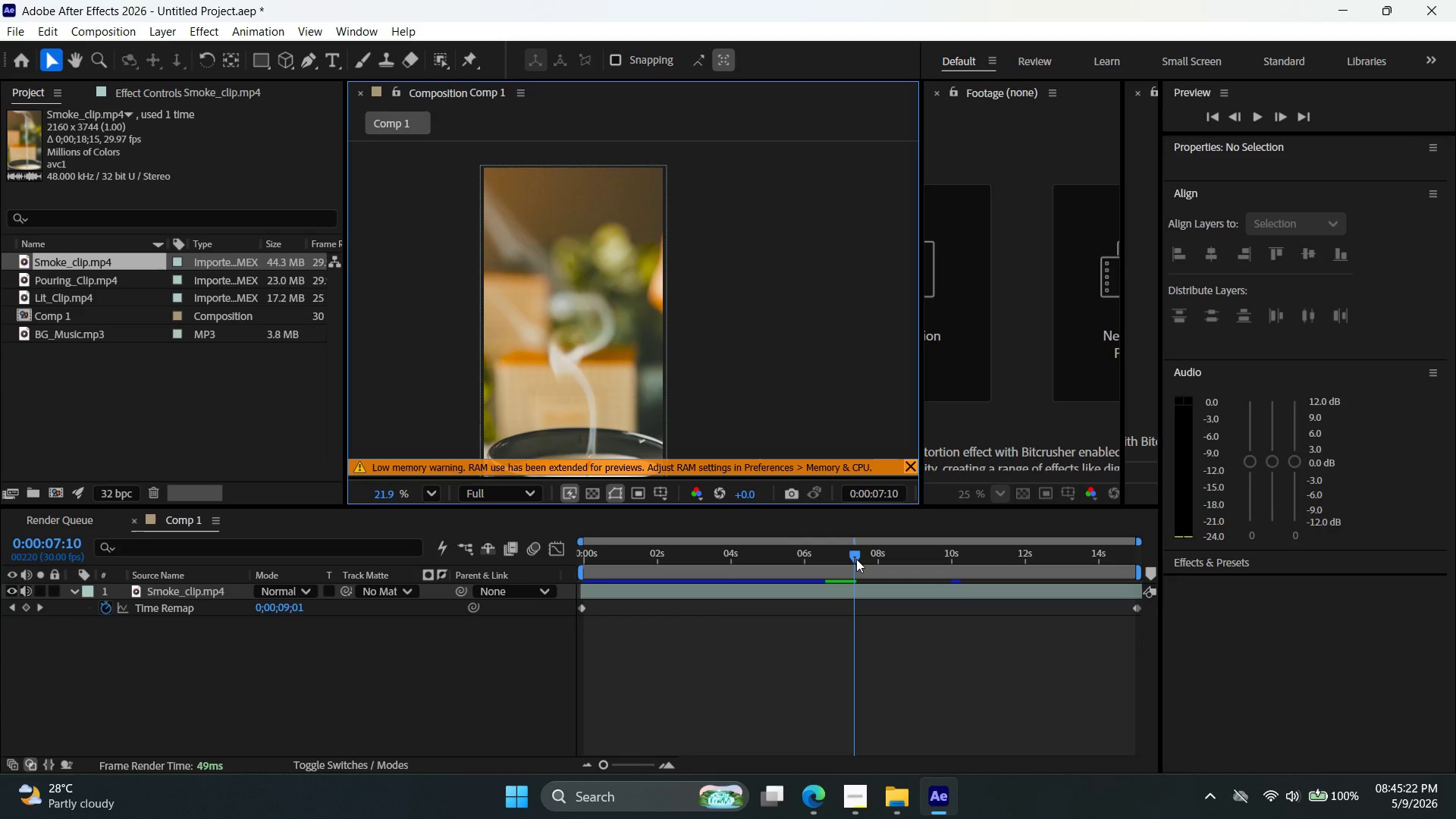 
left_click_drag(start_coordinate=[856, 560], to_coordinate=[774, 582])
 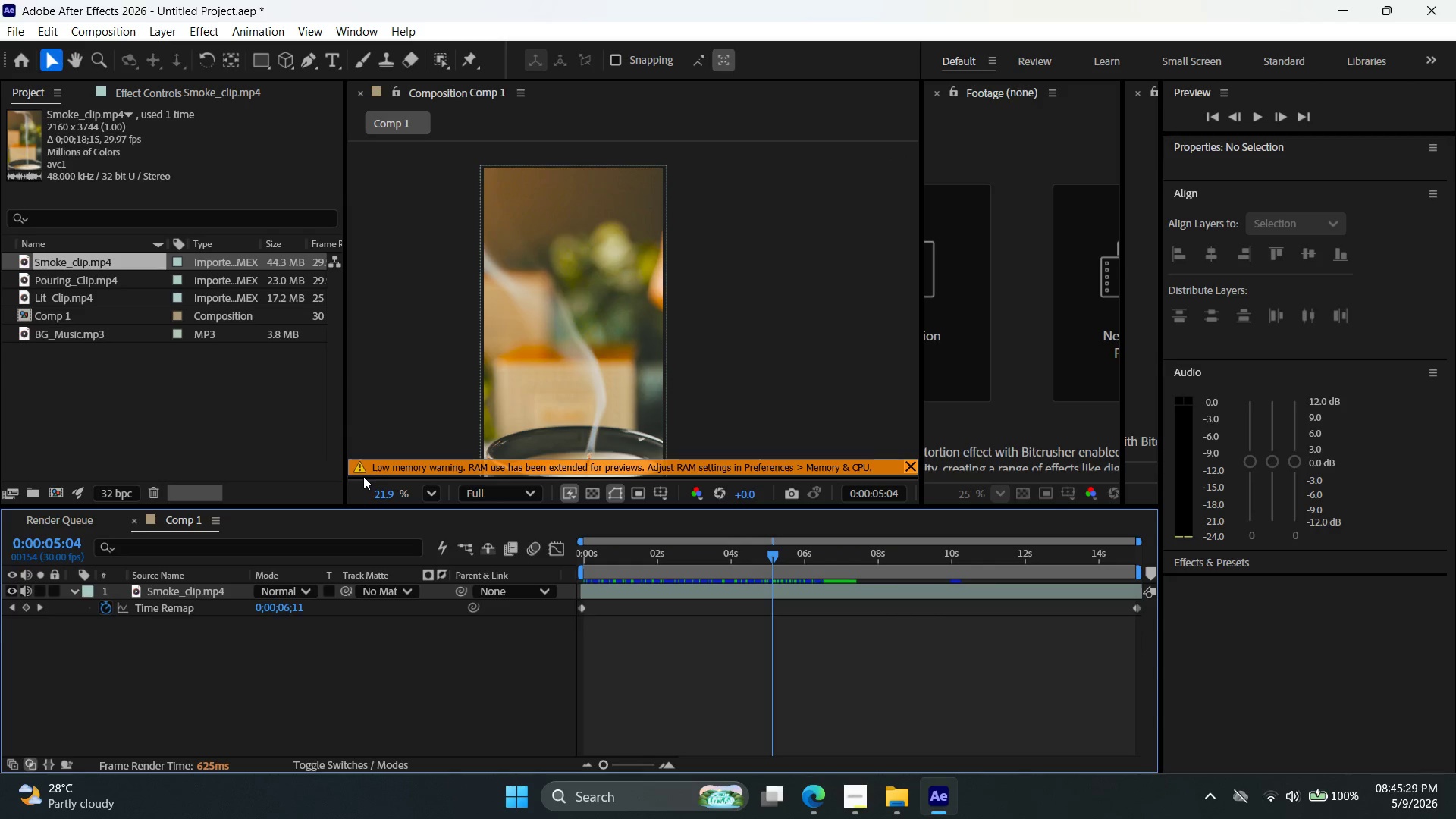 
left_click([362, 469])
 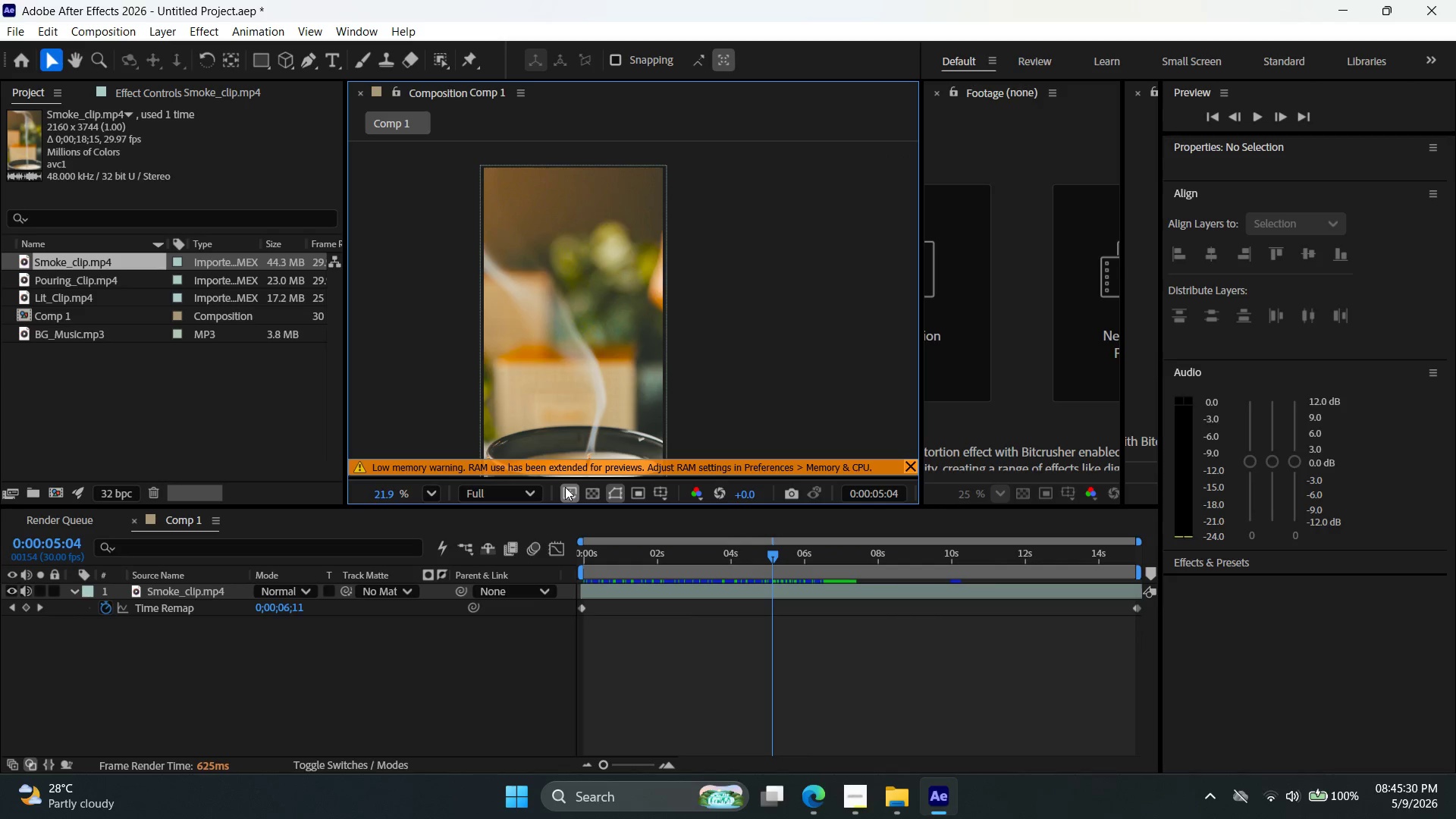 
left_click([566, 487])
 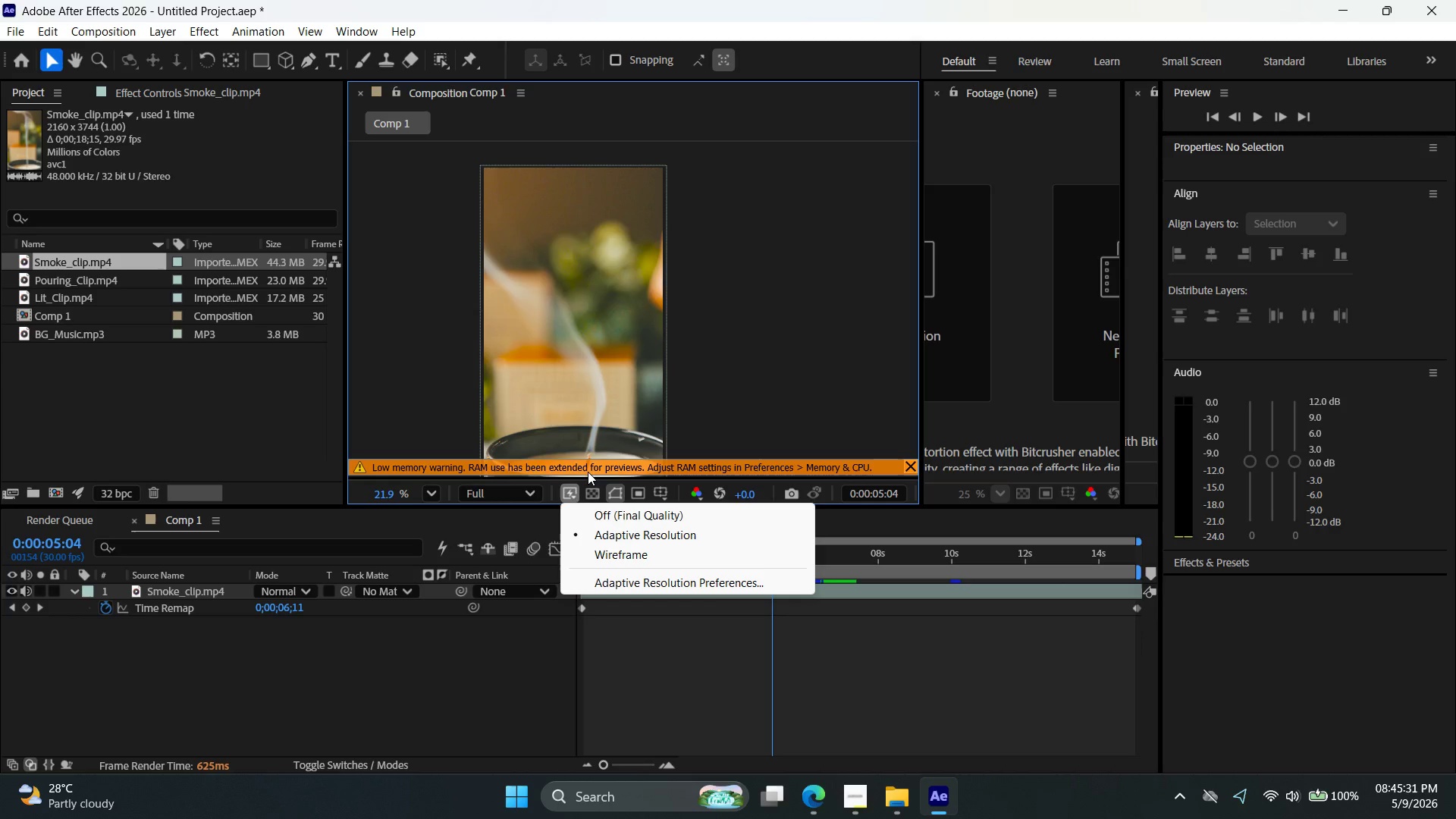 
left_click([588, 471])
 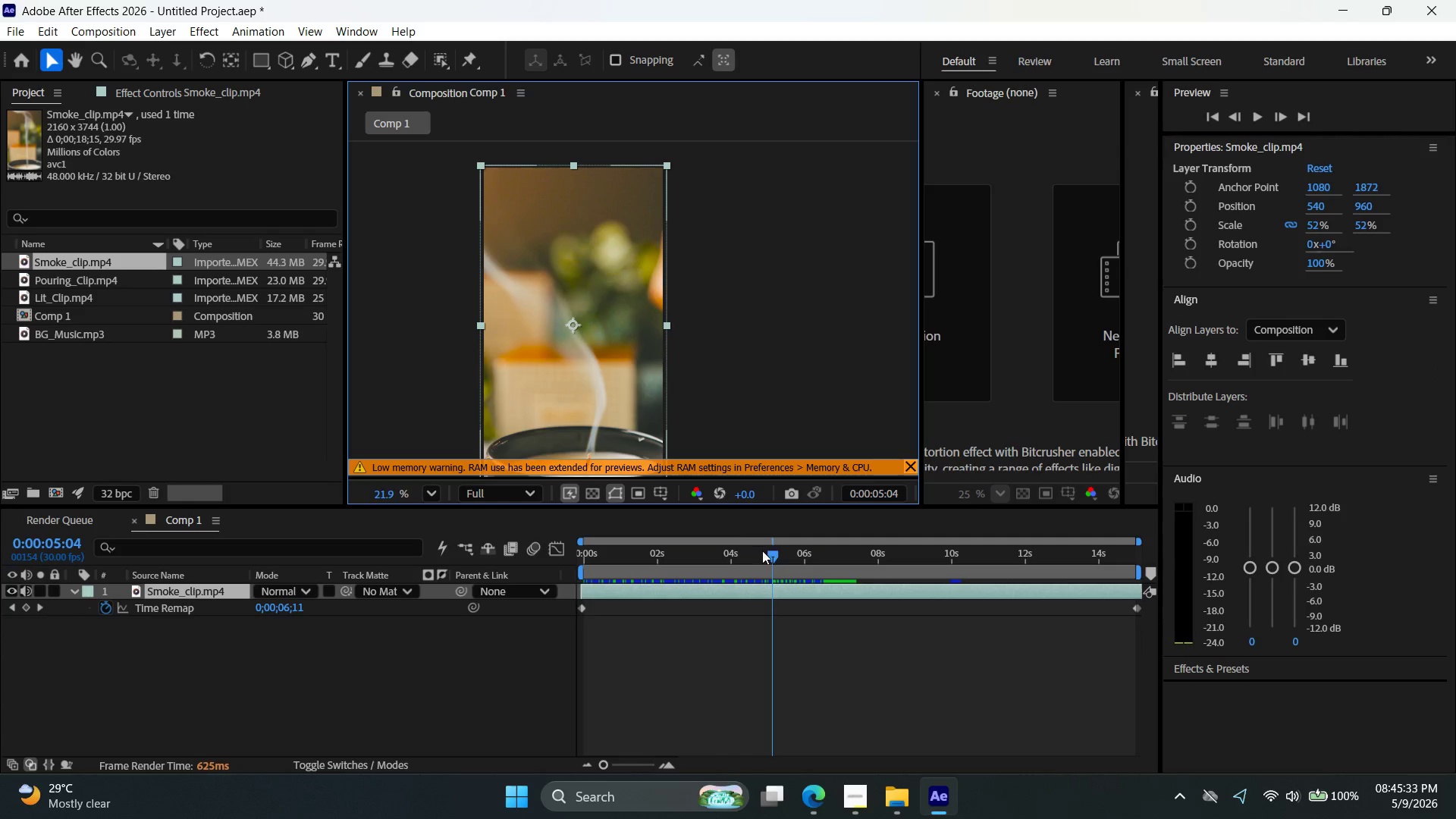 
left_click_drag(start_coordinate=[769, 551], to_coordinate=[698, 576])
 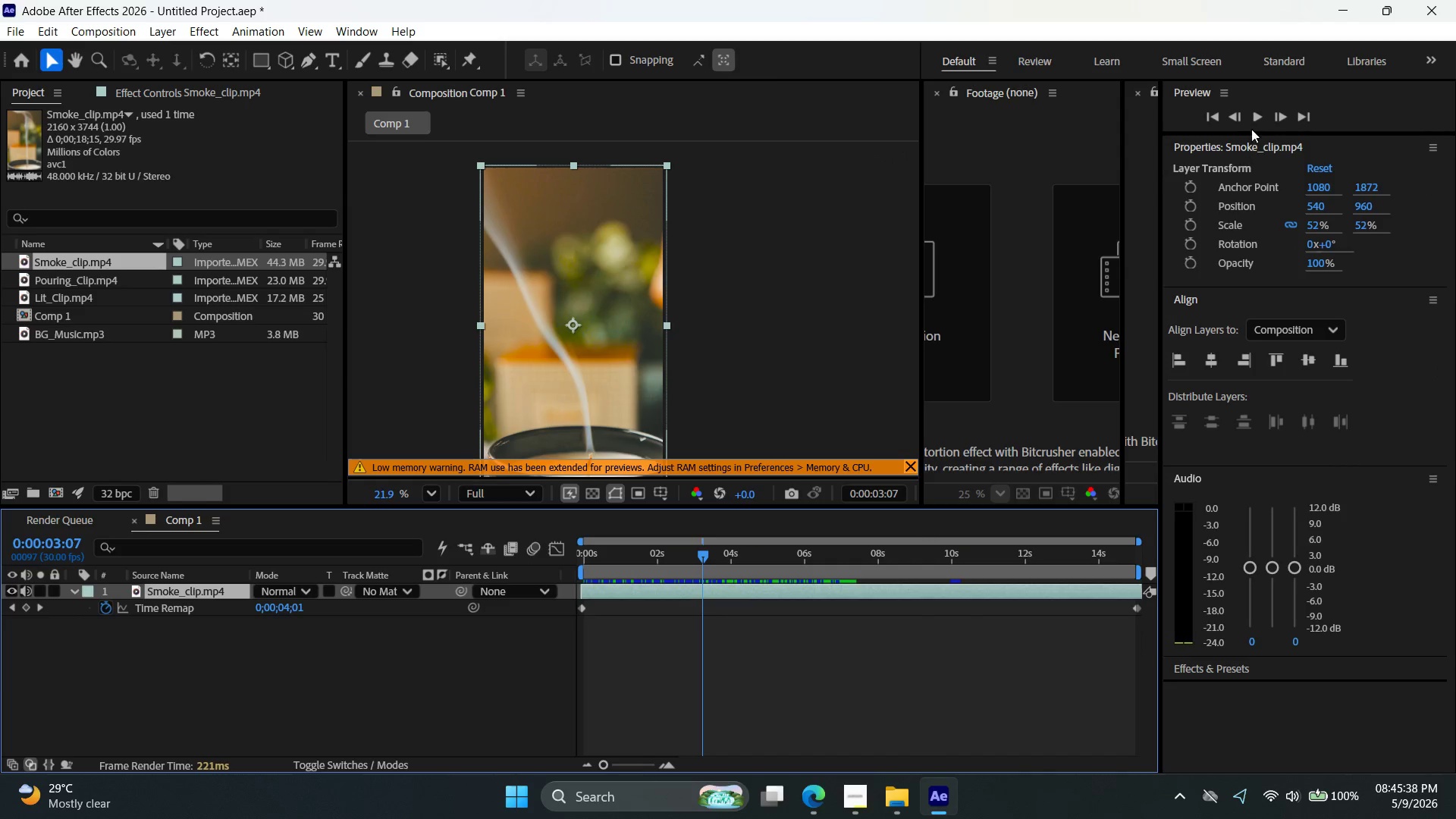 
left_click([1257, 118])
 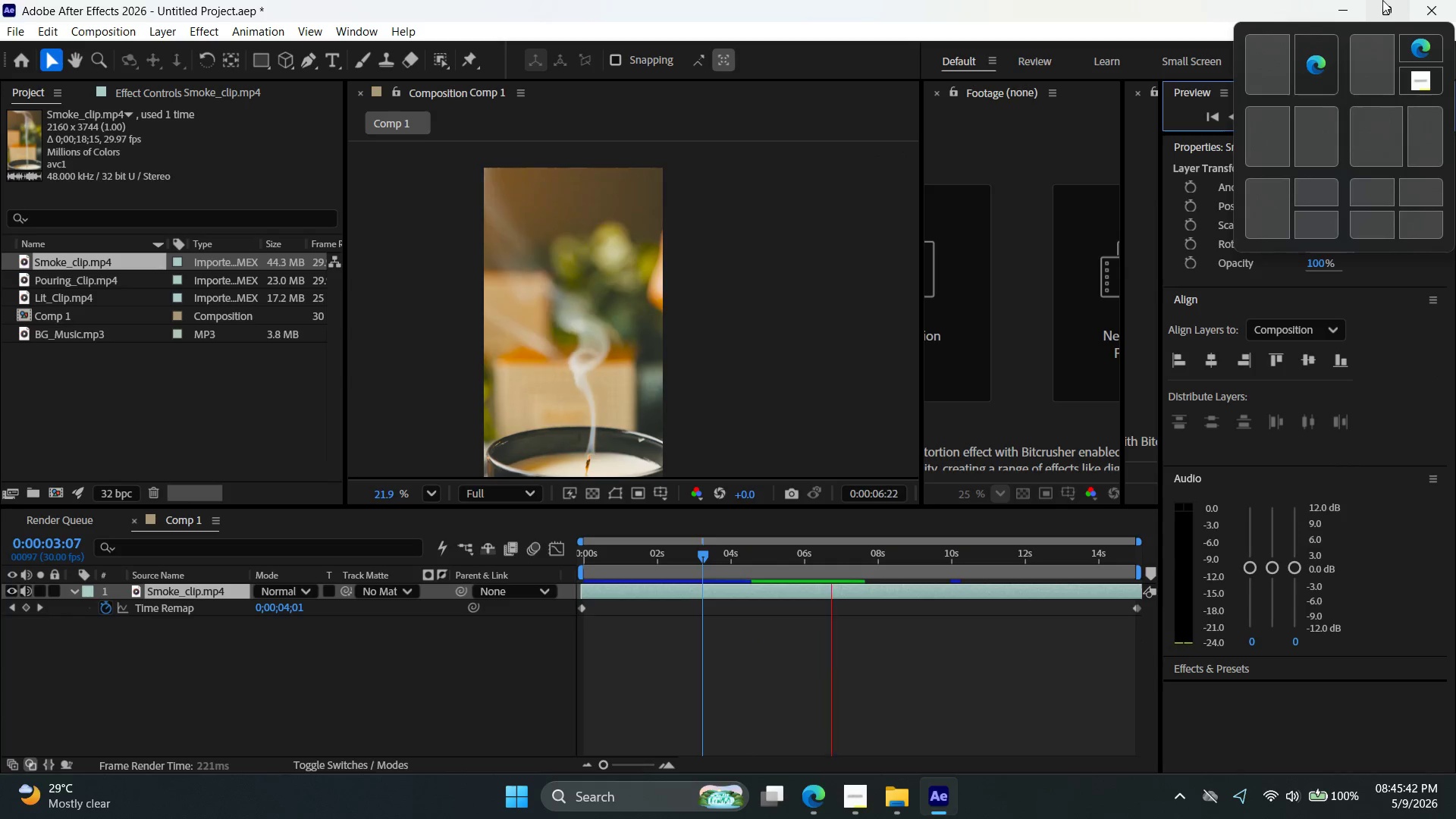 
wait(8.98)
 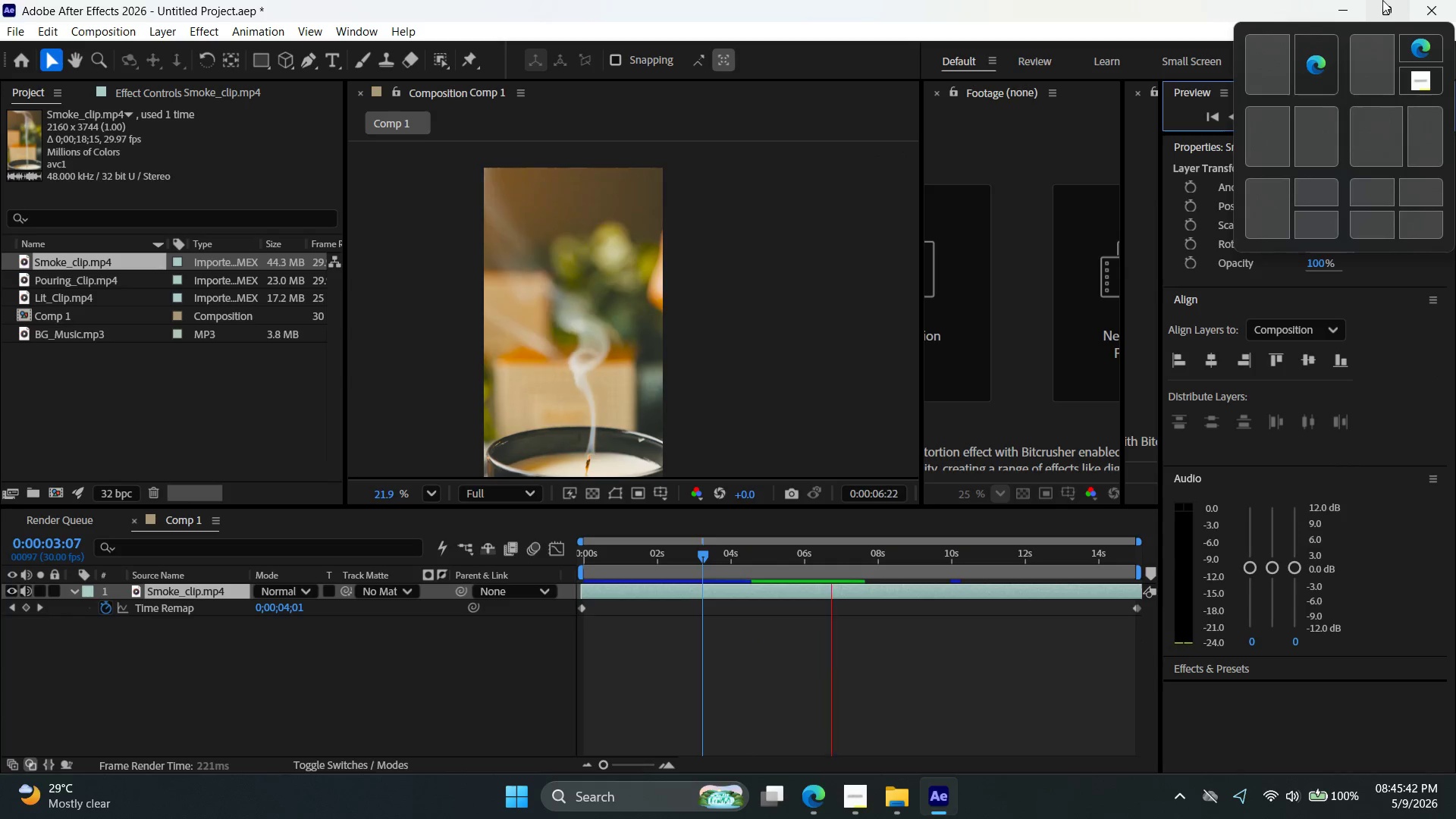 
left_click([747, 275])
 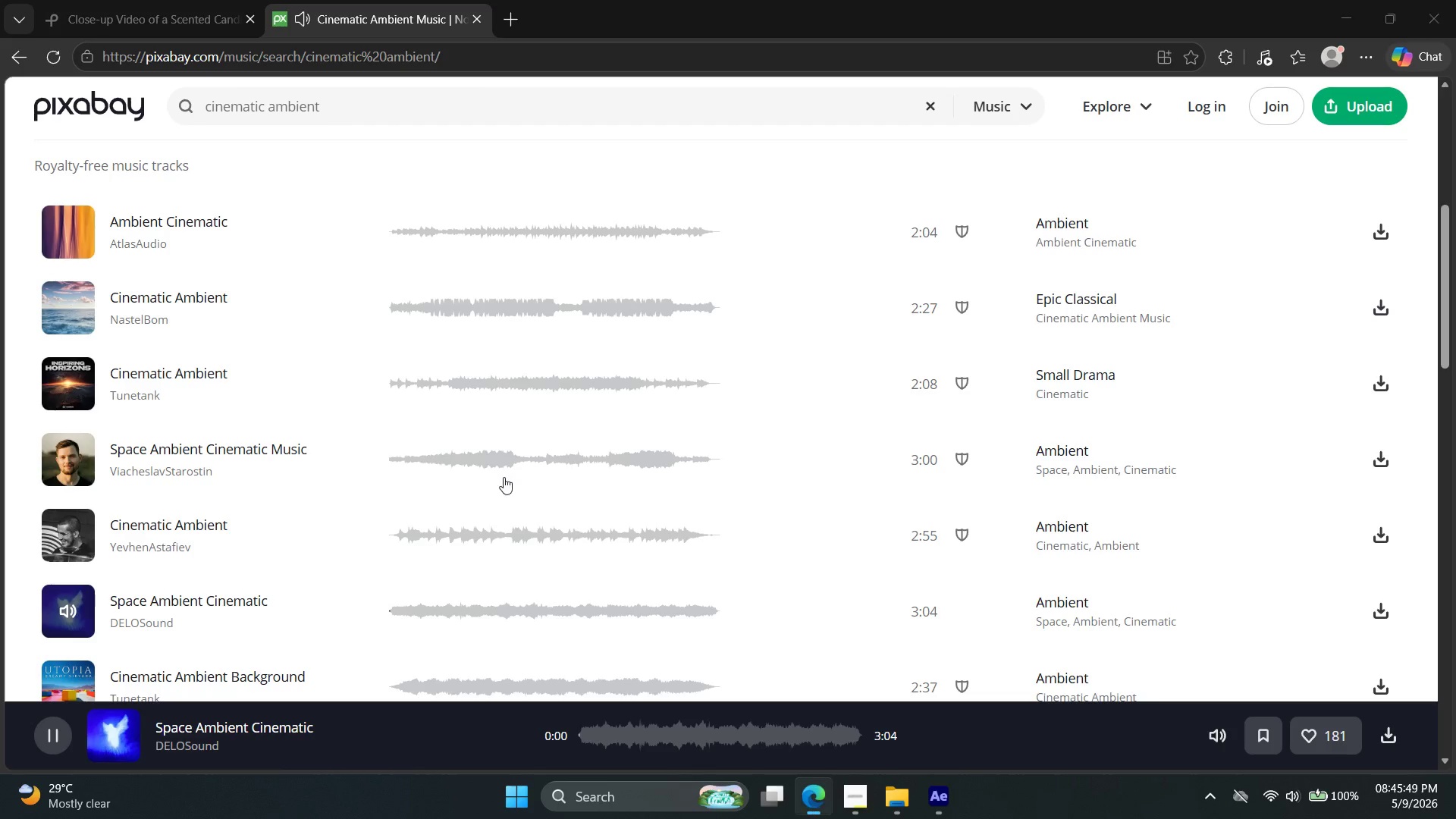 
left_click([75, 480])
 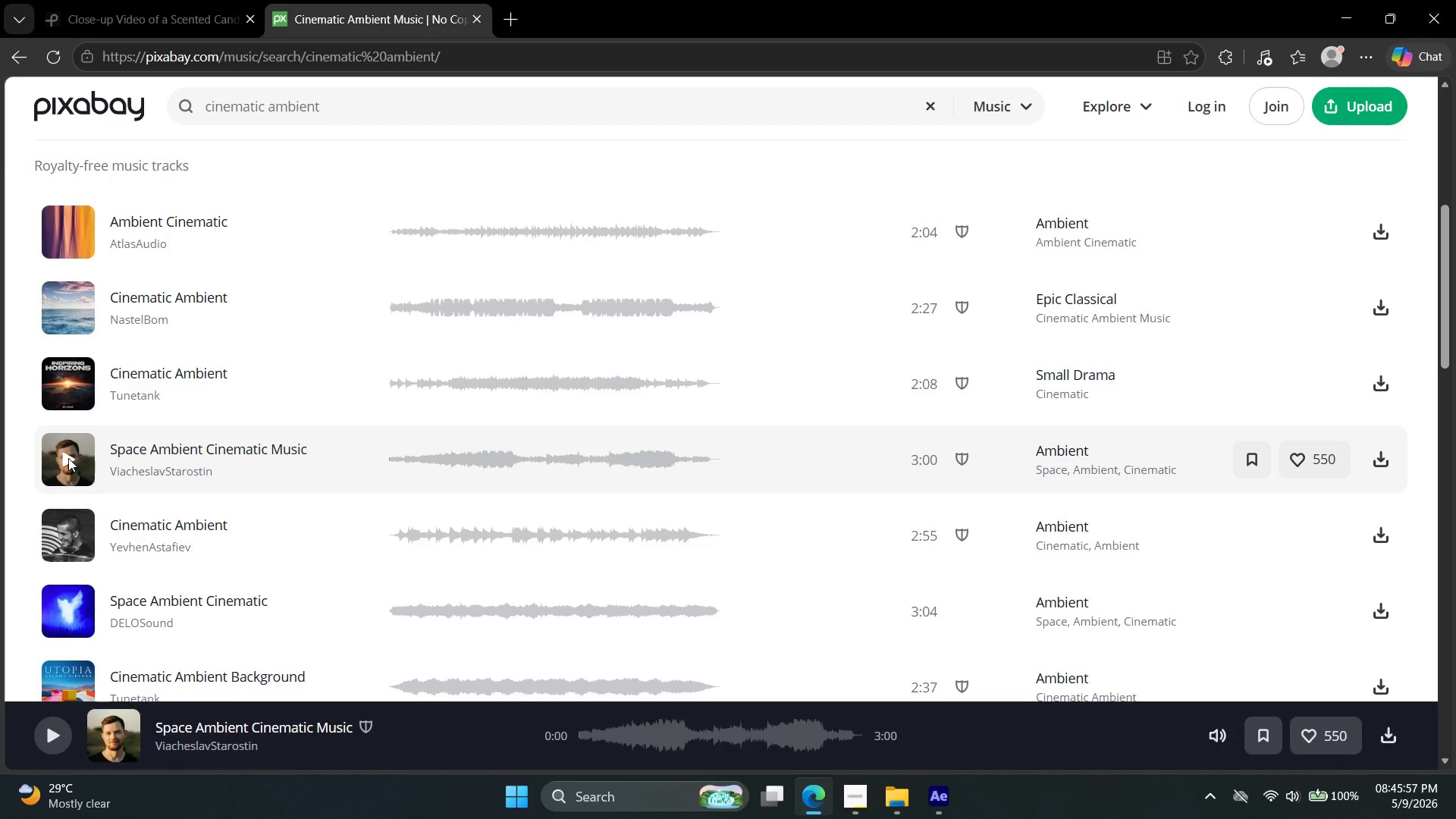 
wait(11.86)
 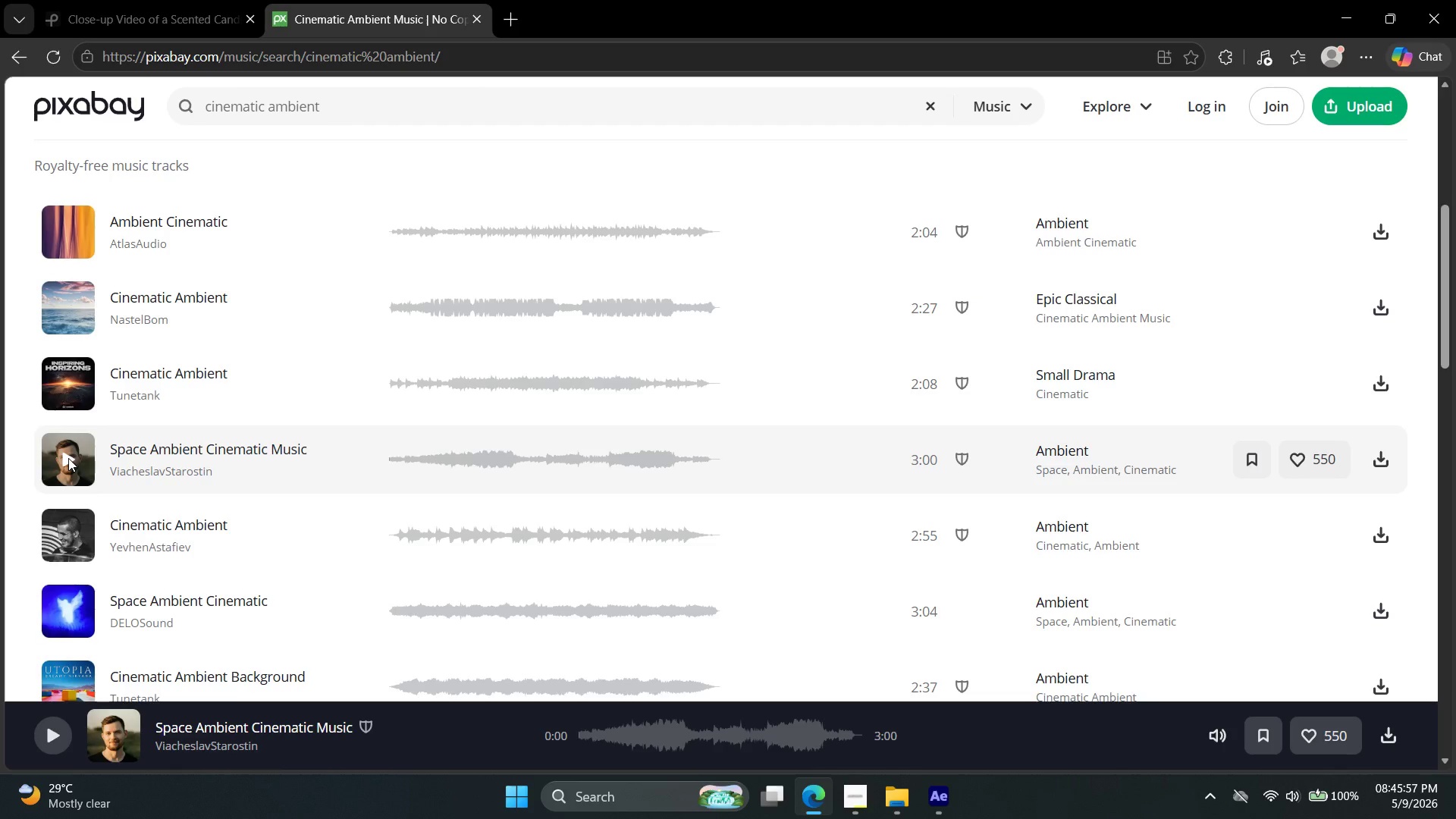 
left_click([930, 811])
 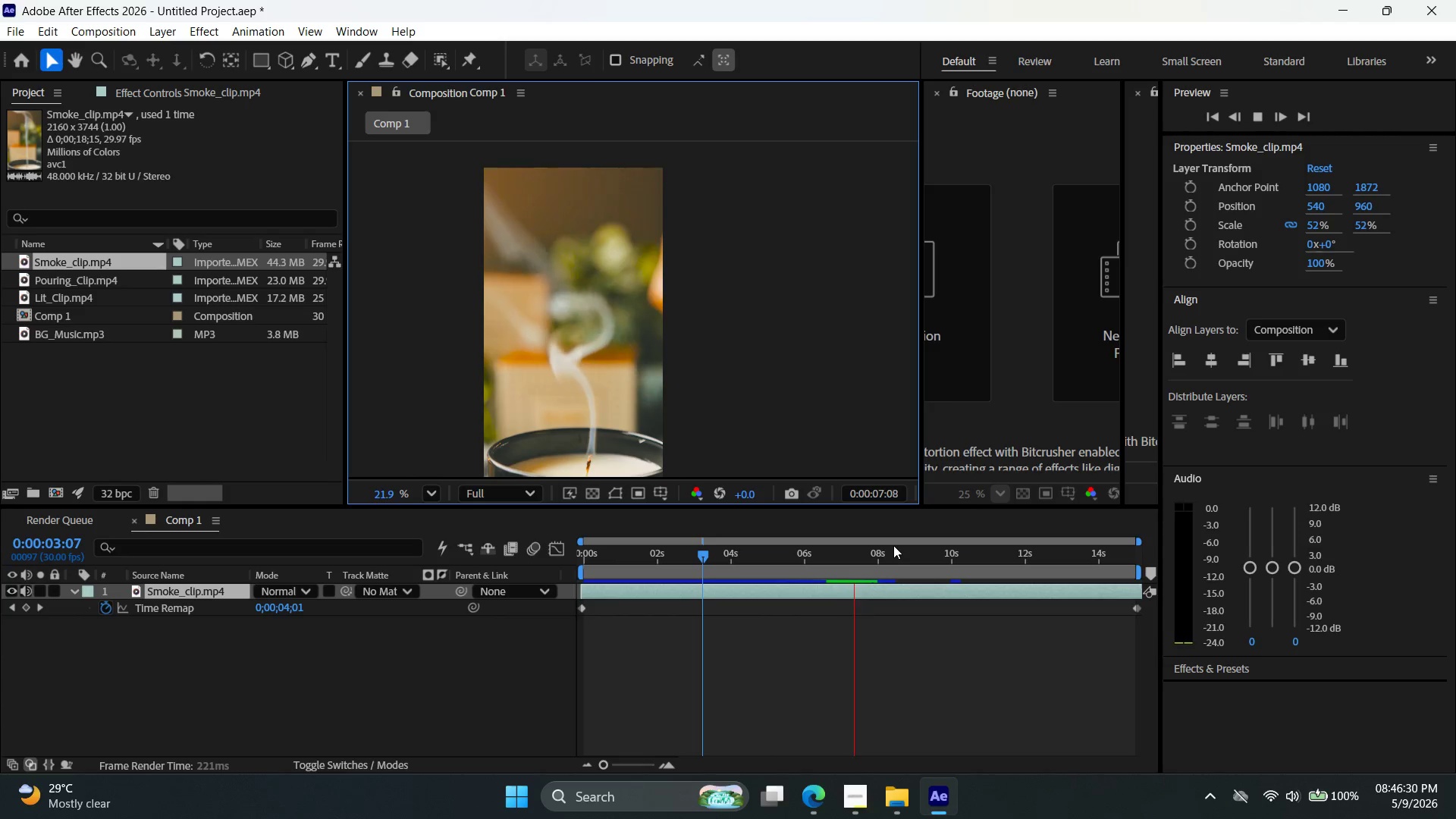 
wait(33.06)
 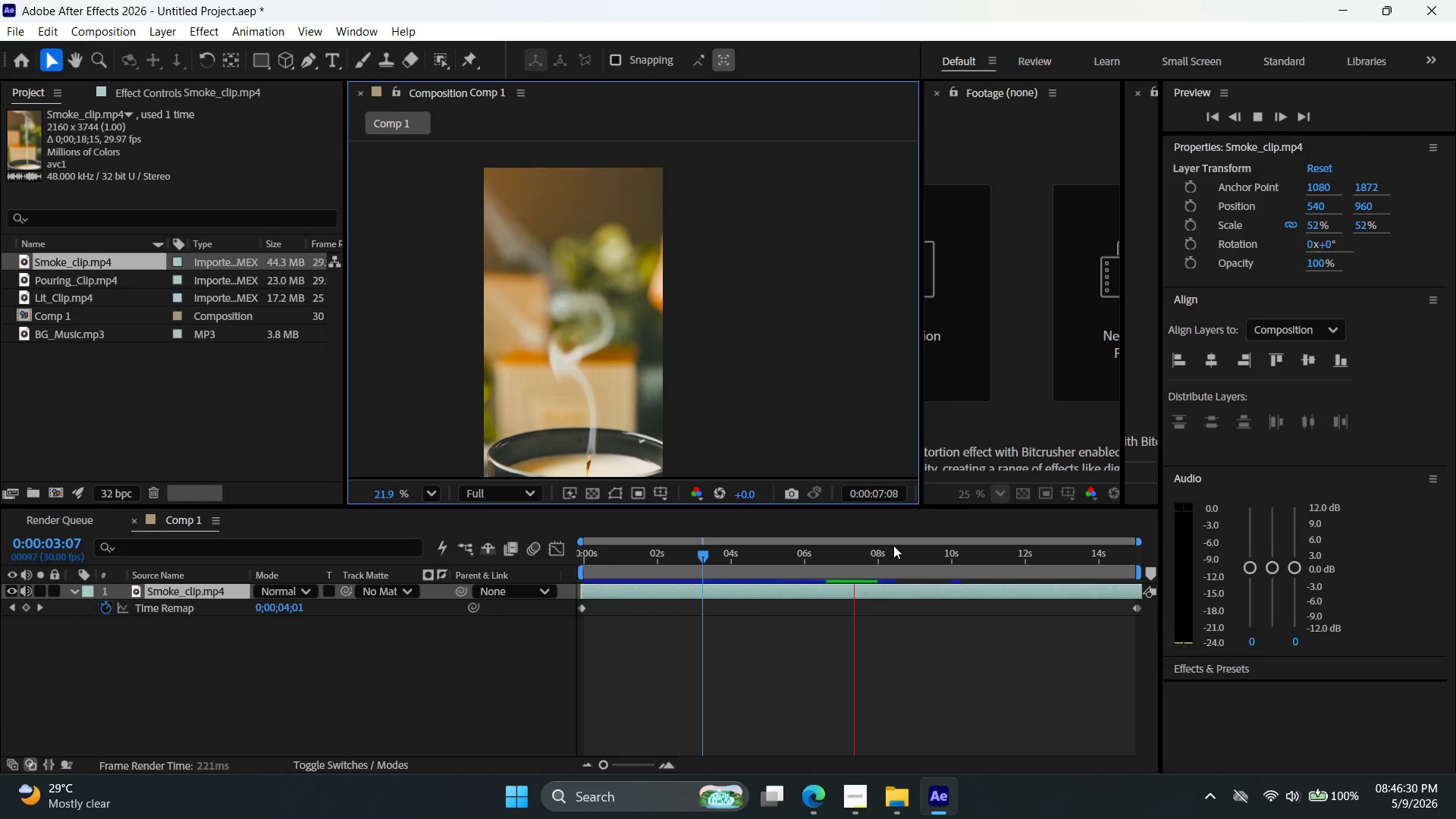 
left_click([811, 800])
 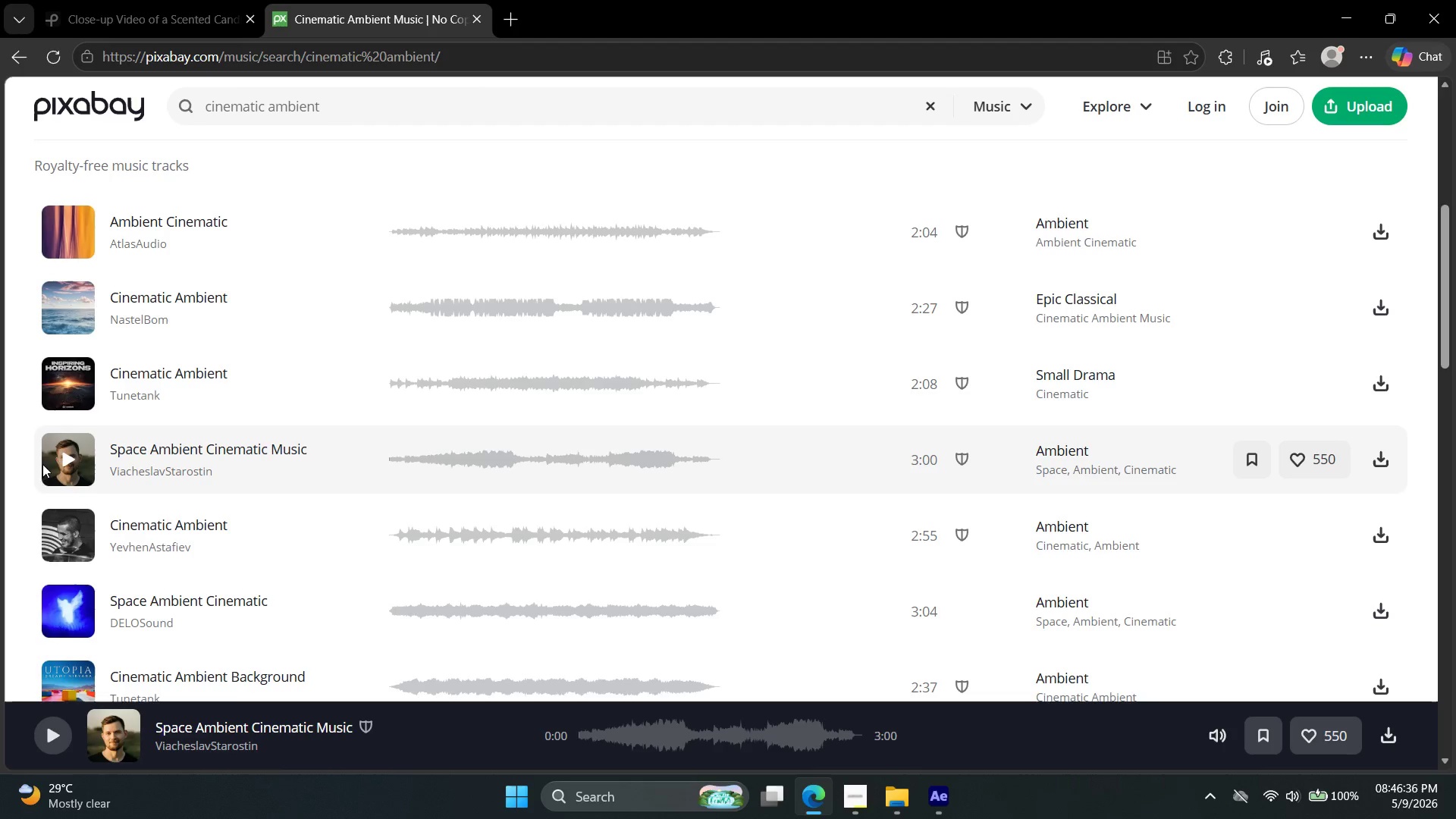 
left_click([61, 468])
 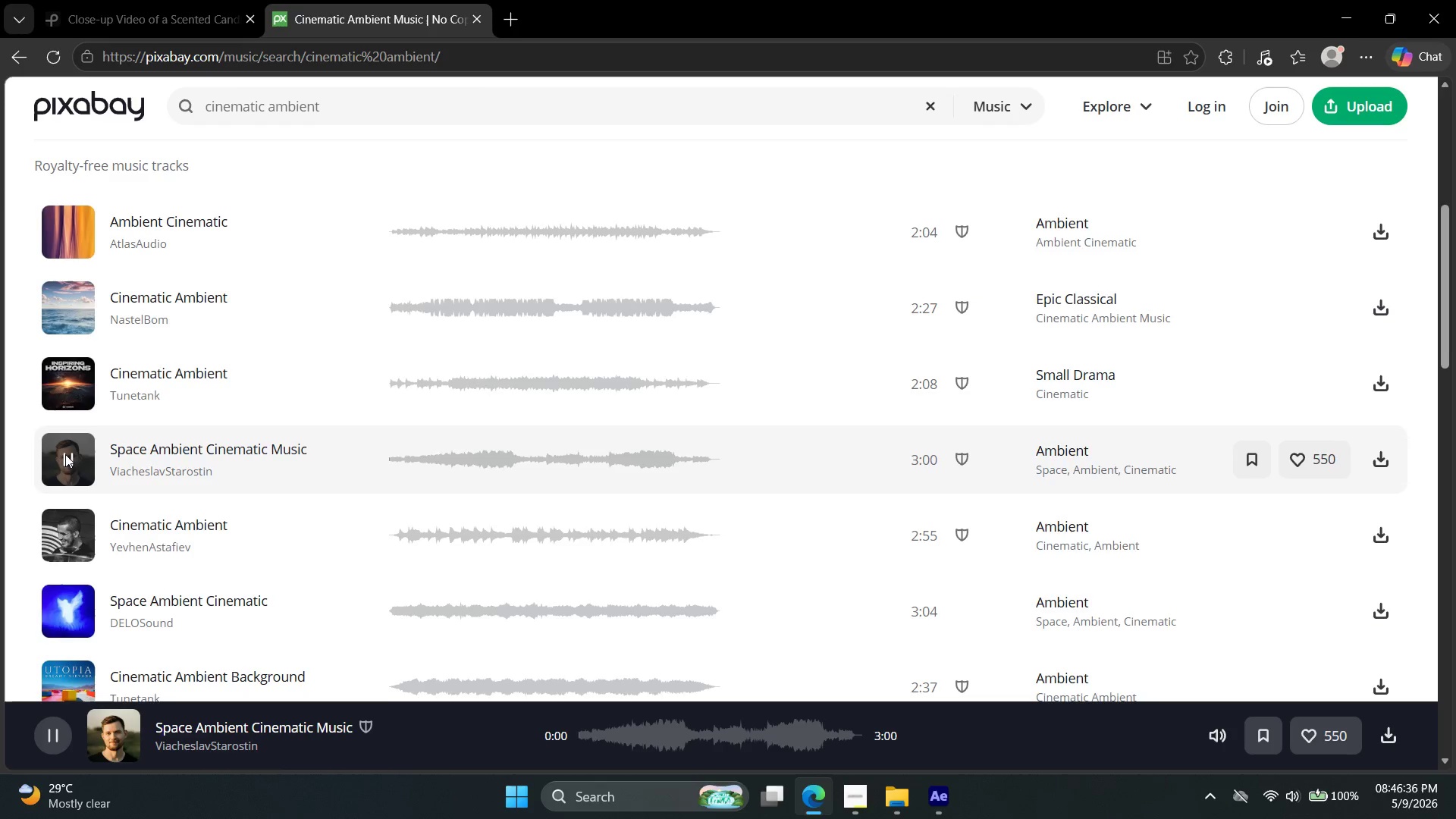 
scroll: coordinate [65, 494], scroll_direction: down, amount: 3.0
 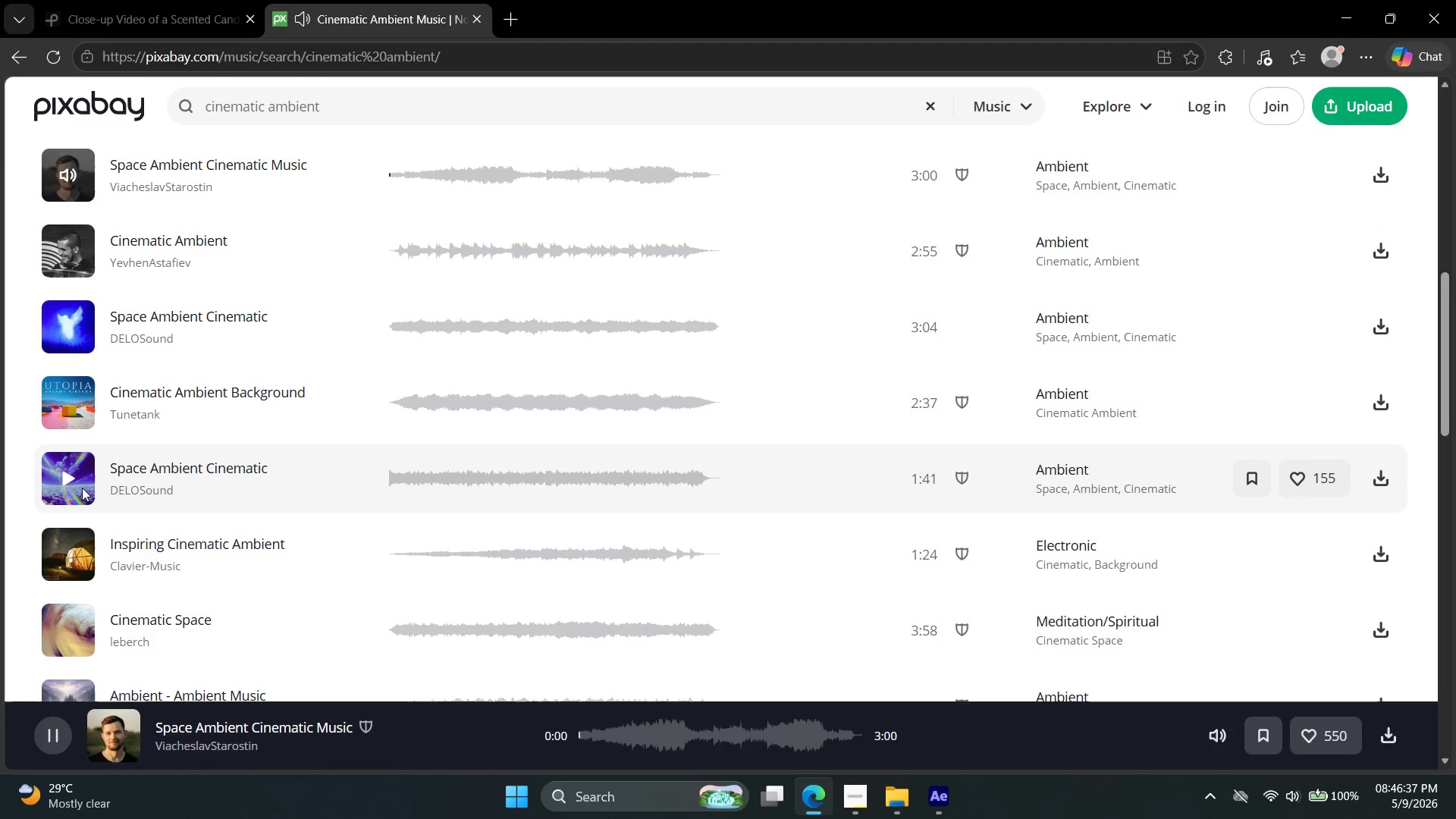 
left_click([62, 486])
 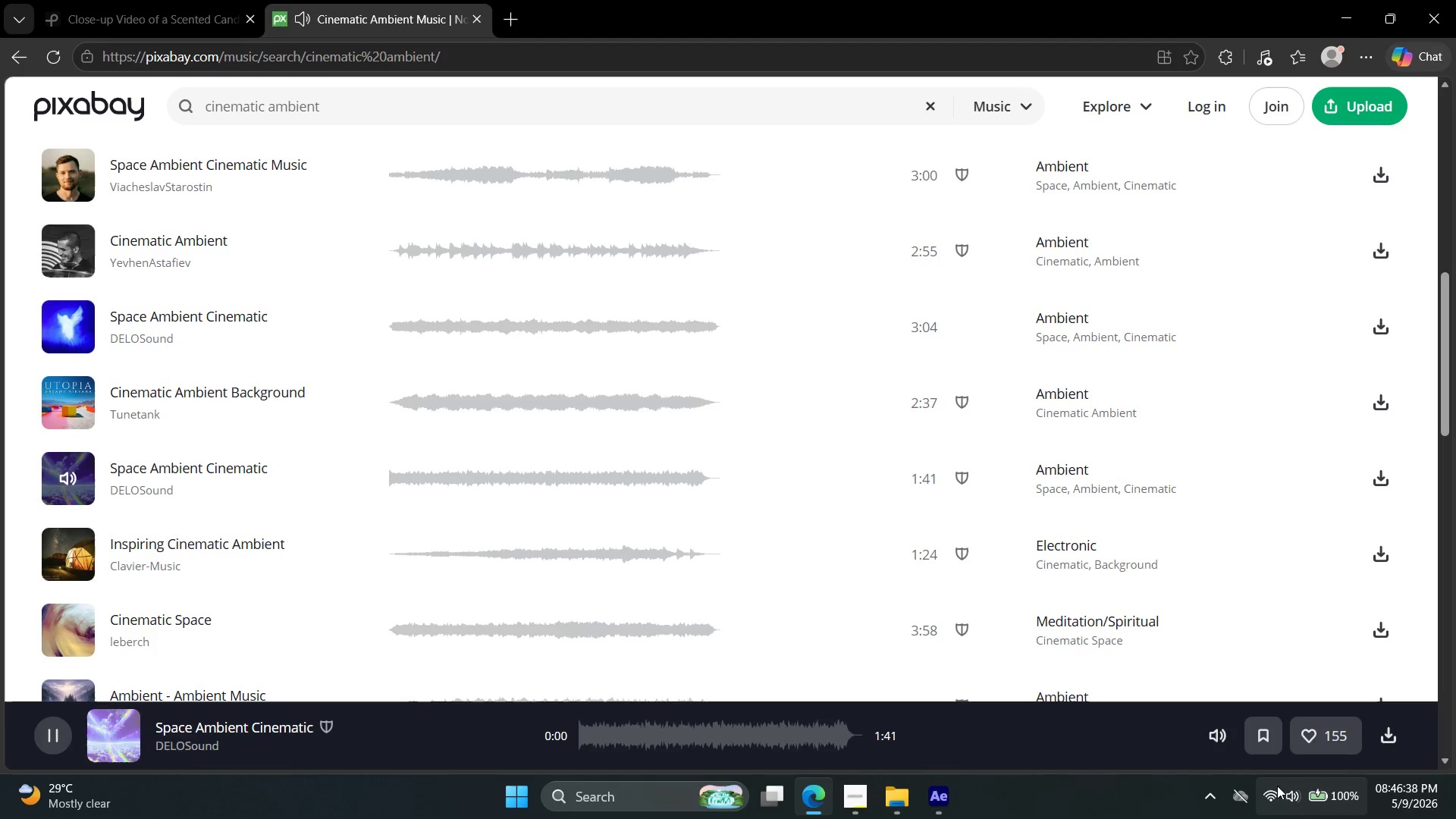 
left_click([1295, 792])
 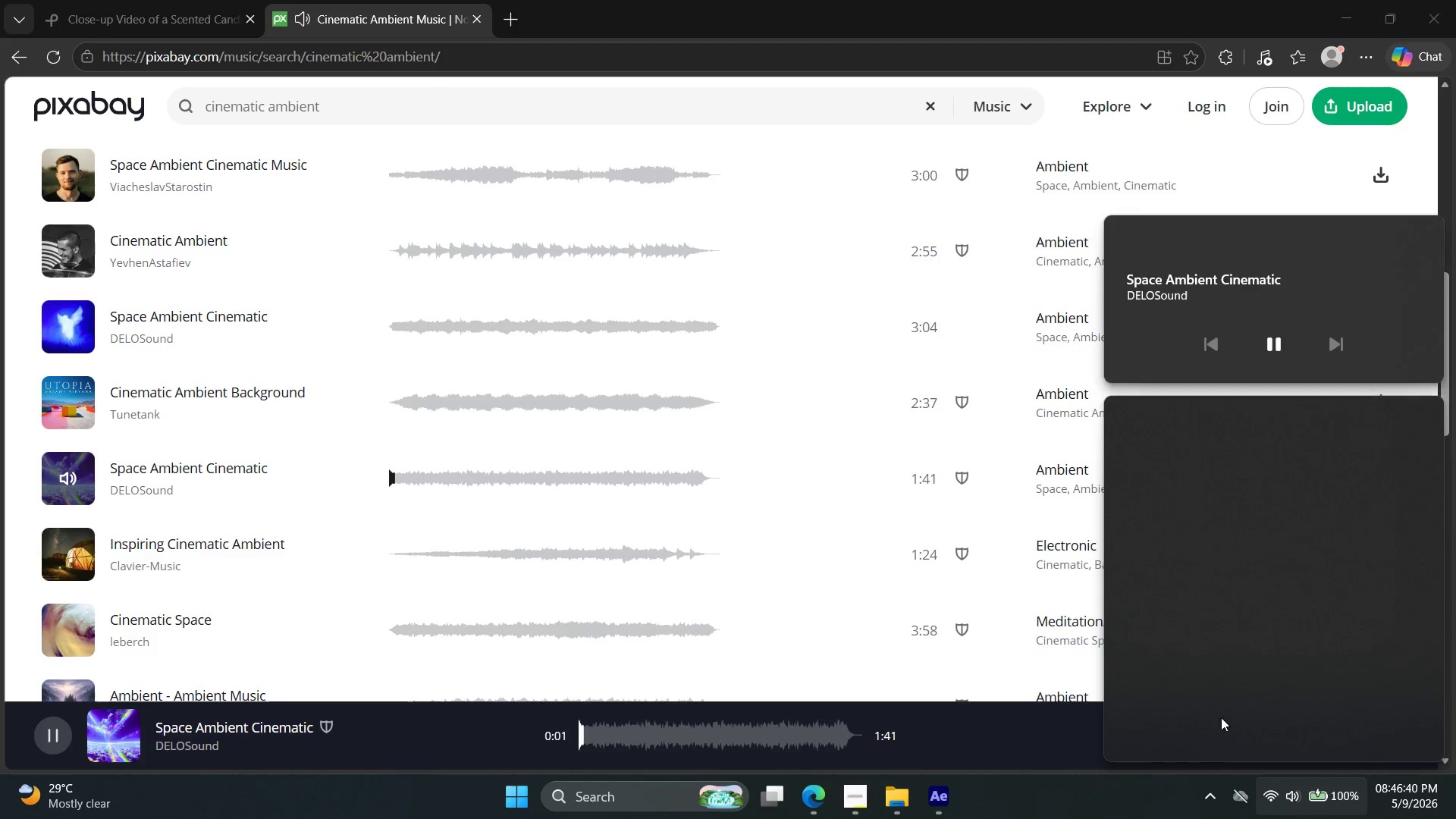 
left_click([1228, 682])
 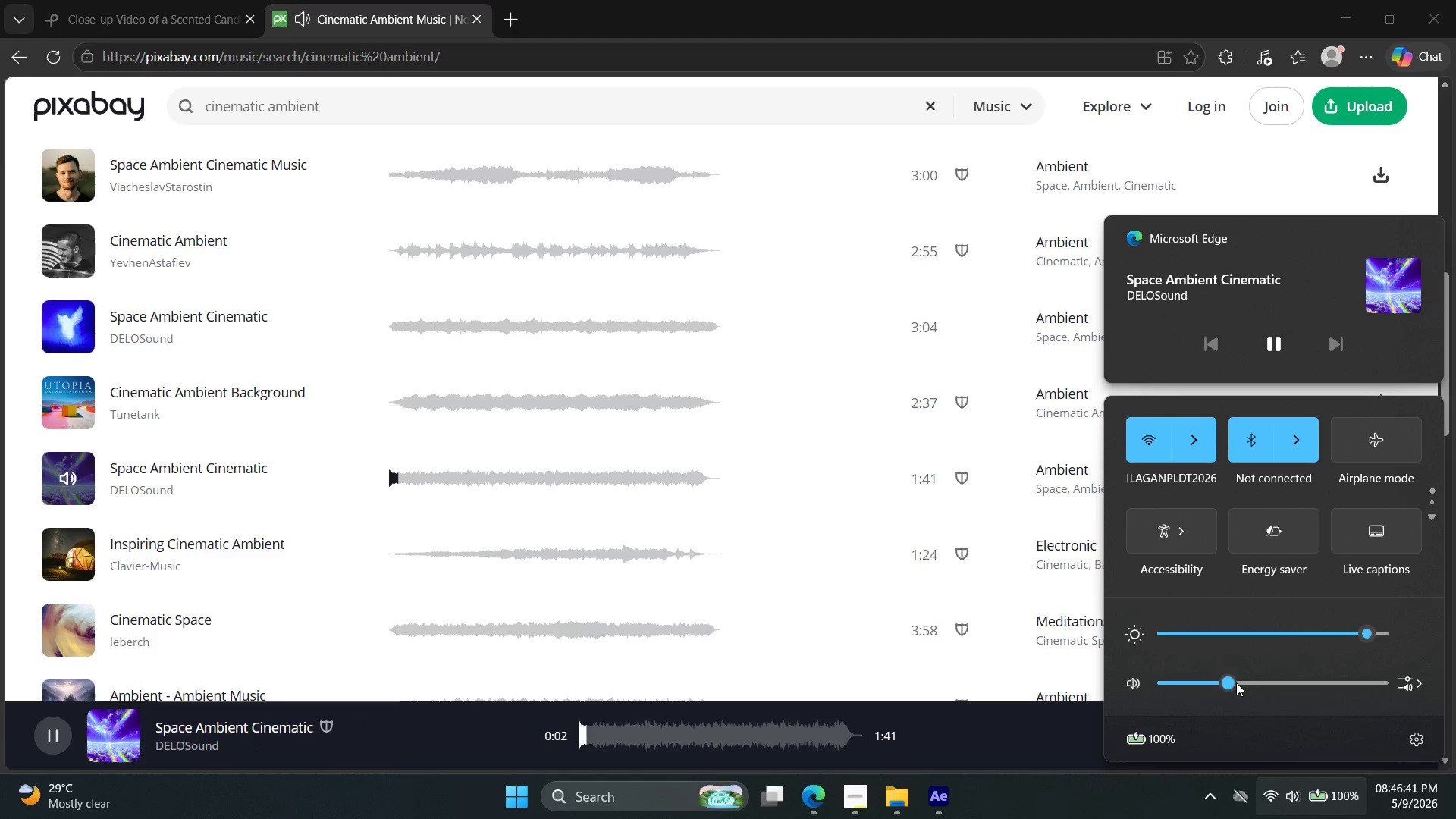 
left_click([1241, 683])
 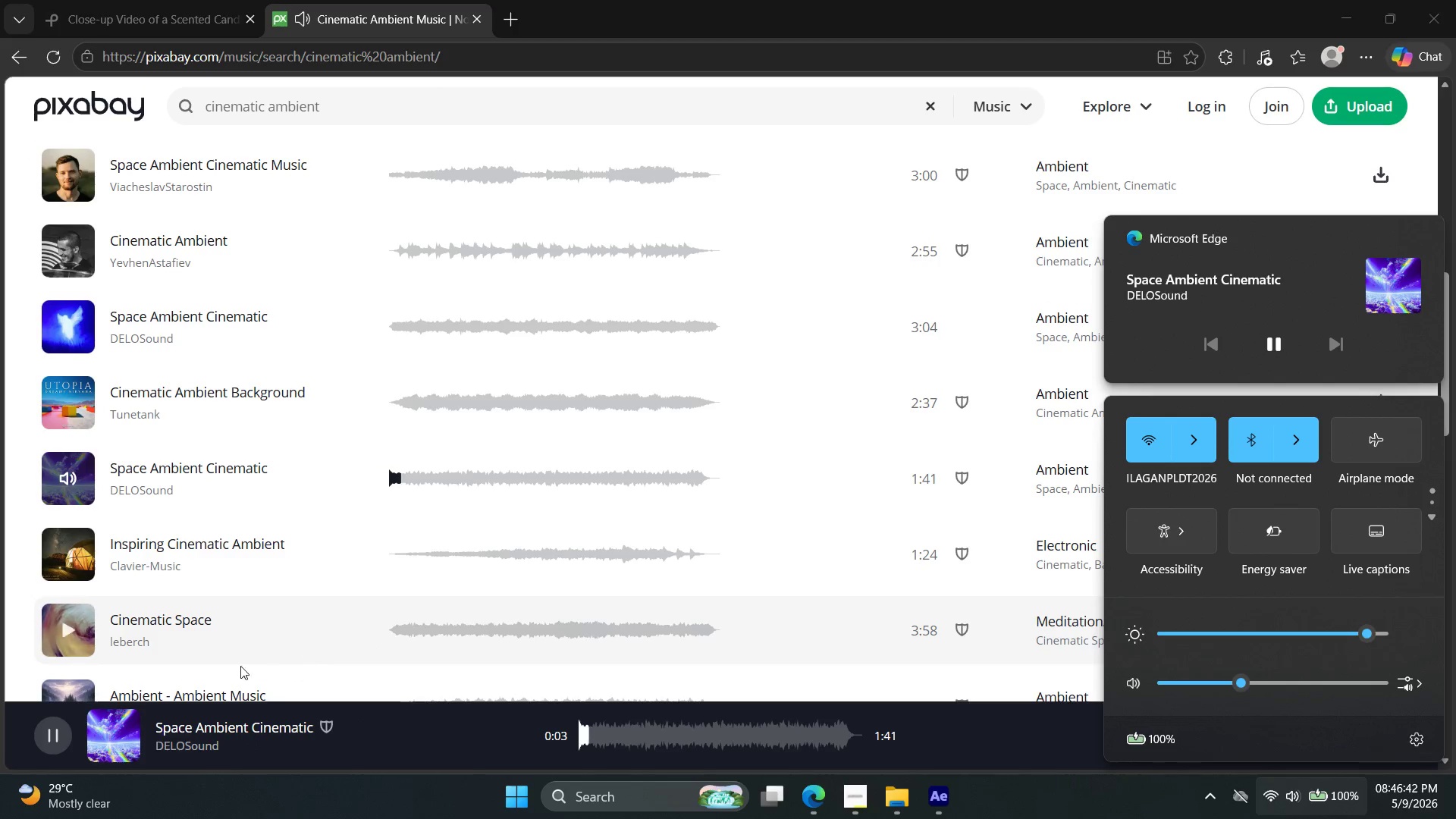 
left_click([64, 636])
 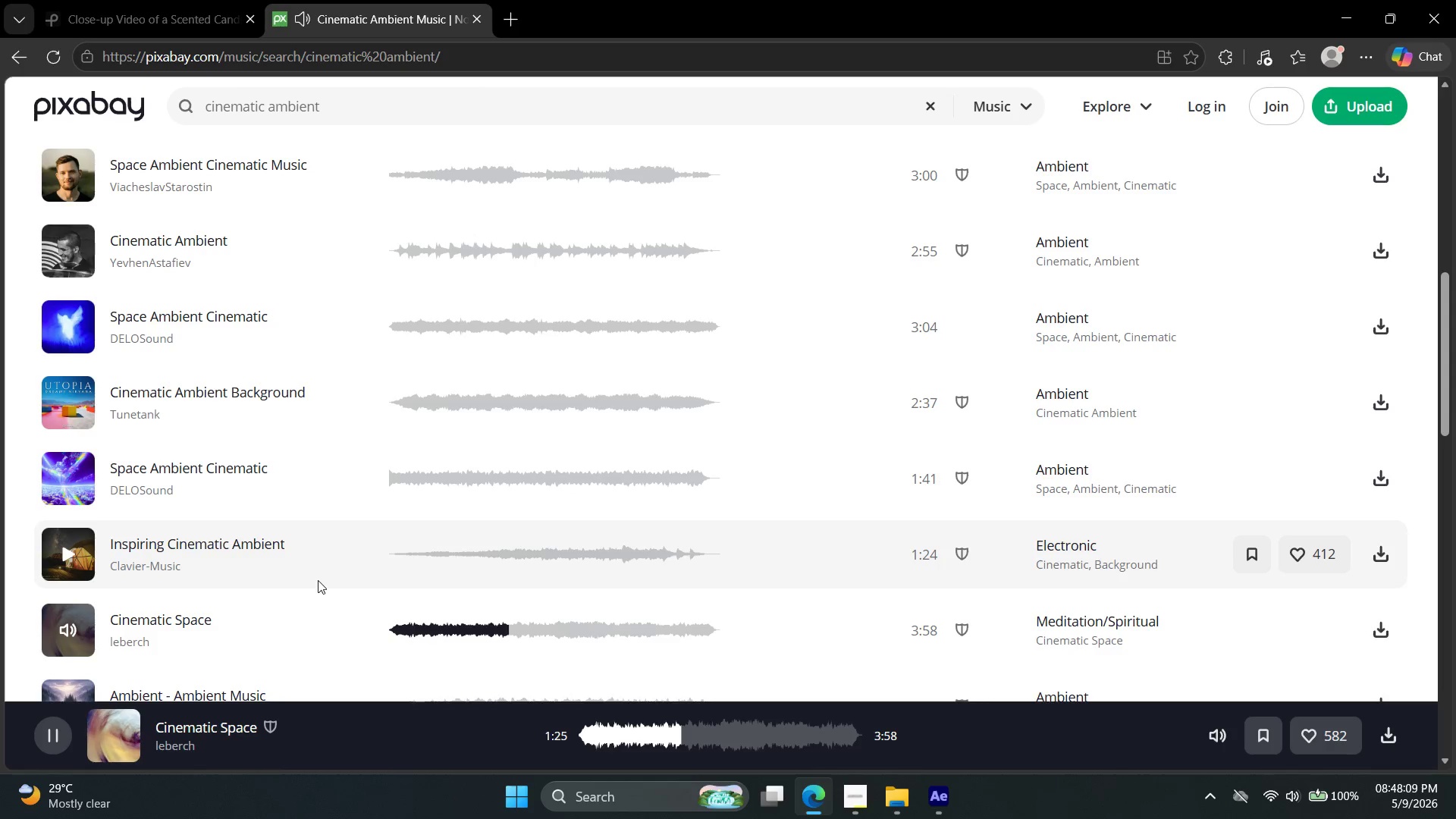 
wait(91.7)
 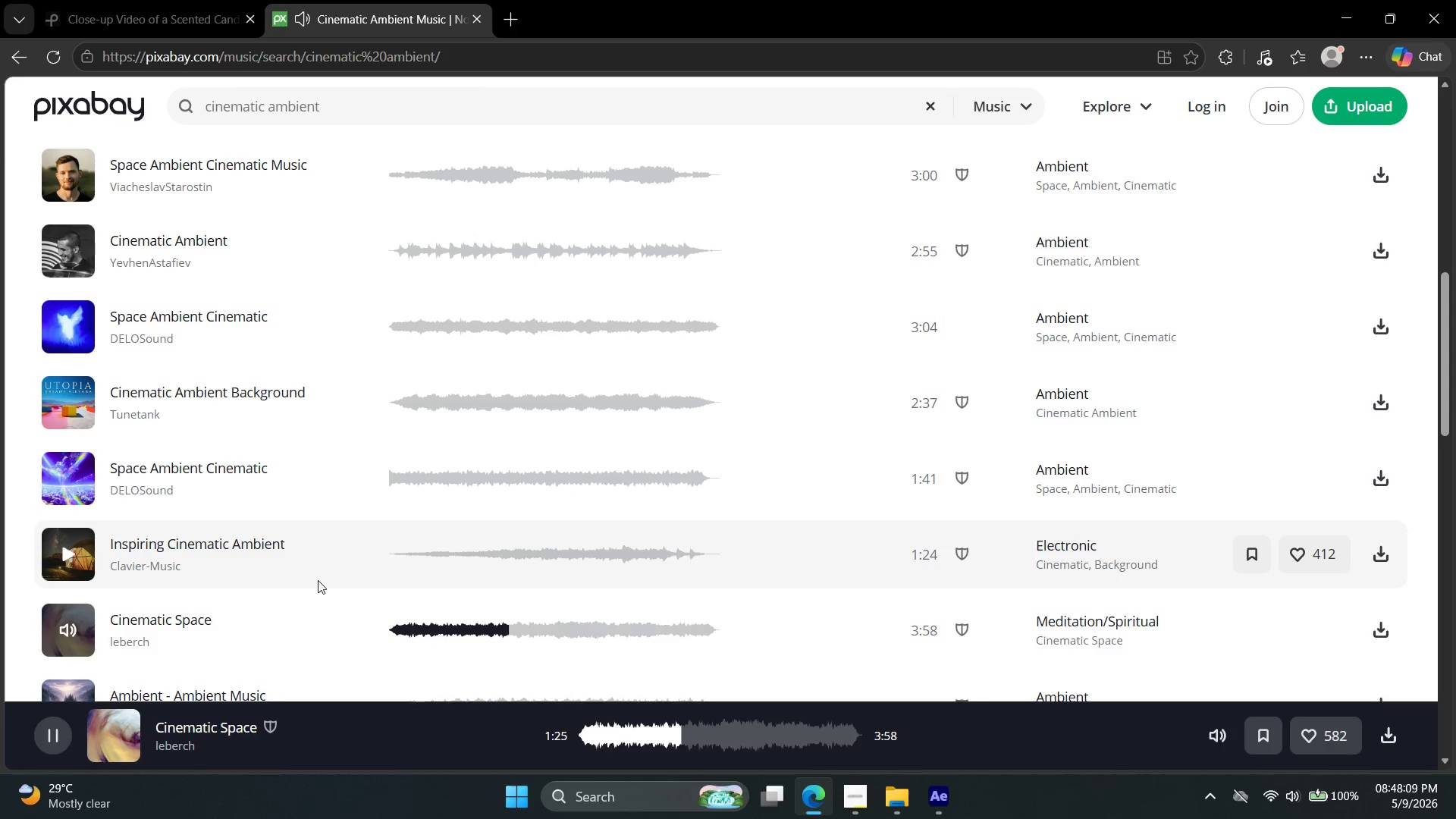 
left_click([67, 478])
 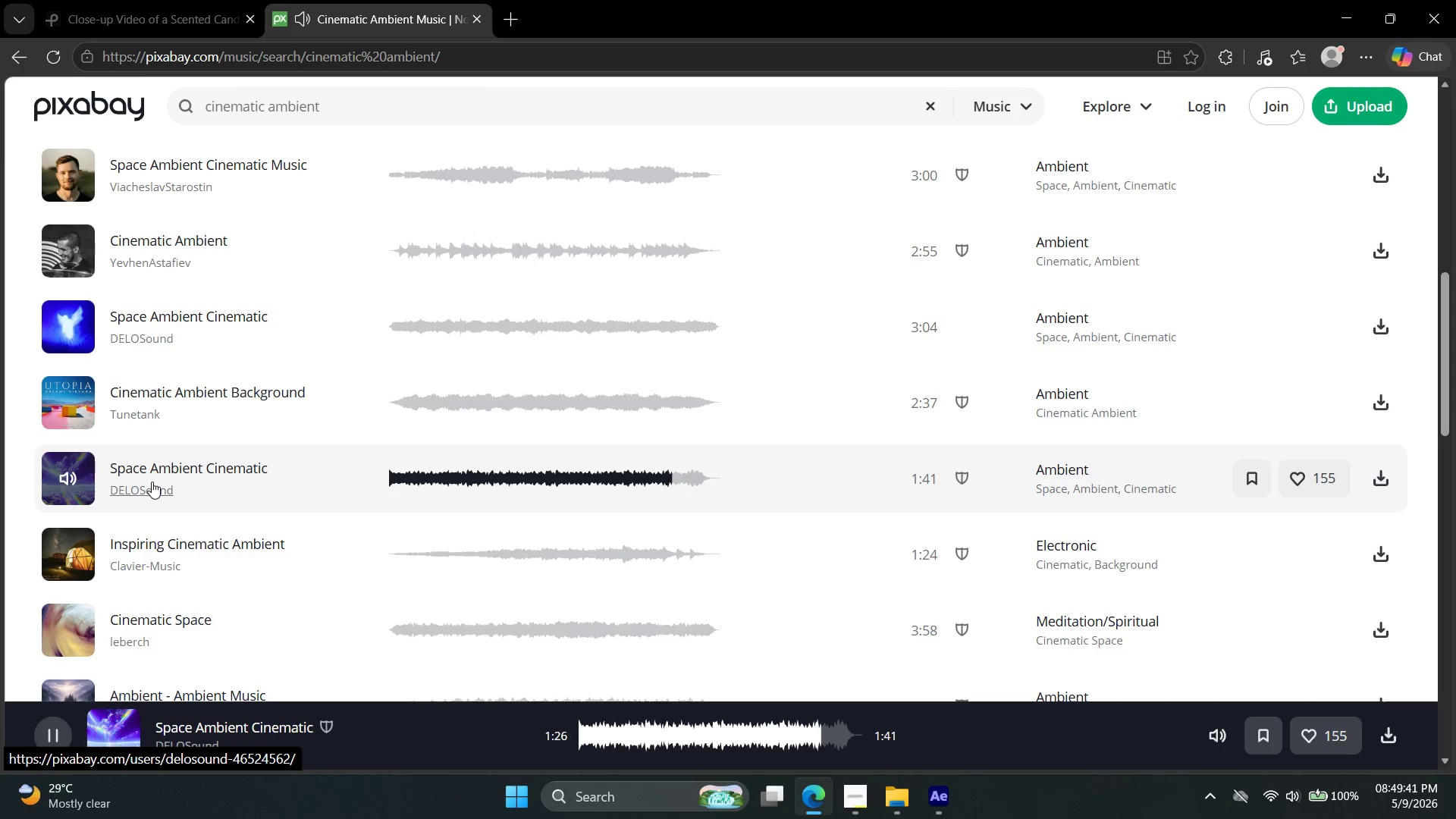 
wait(92.38)
 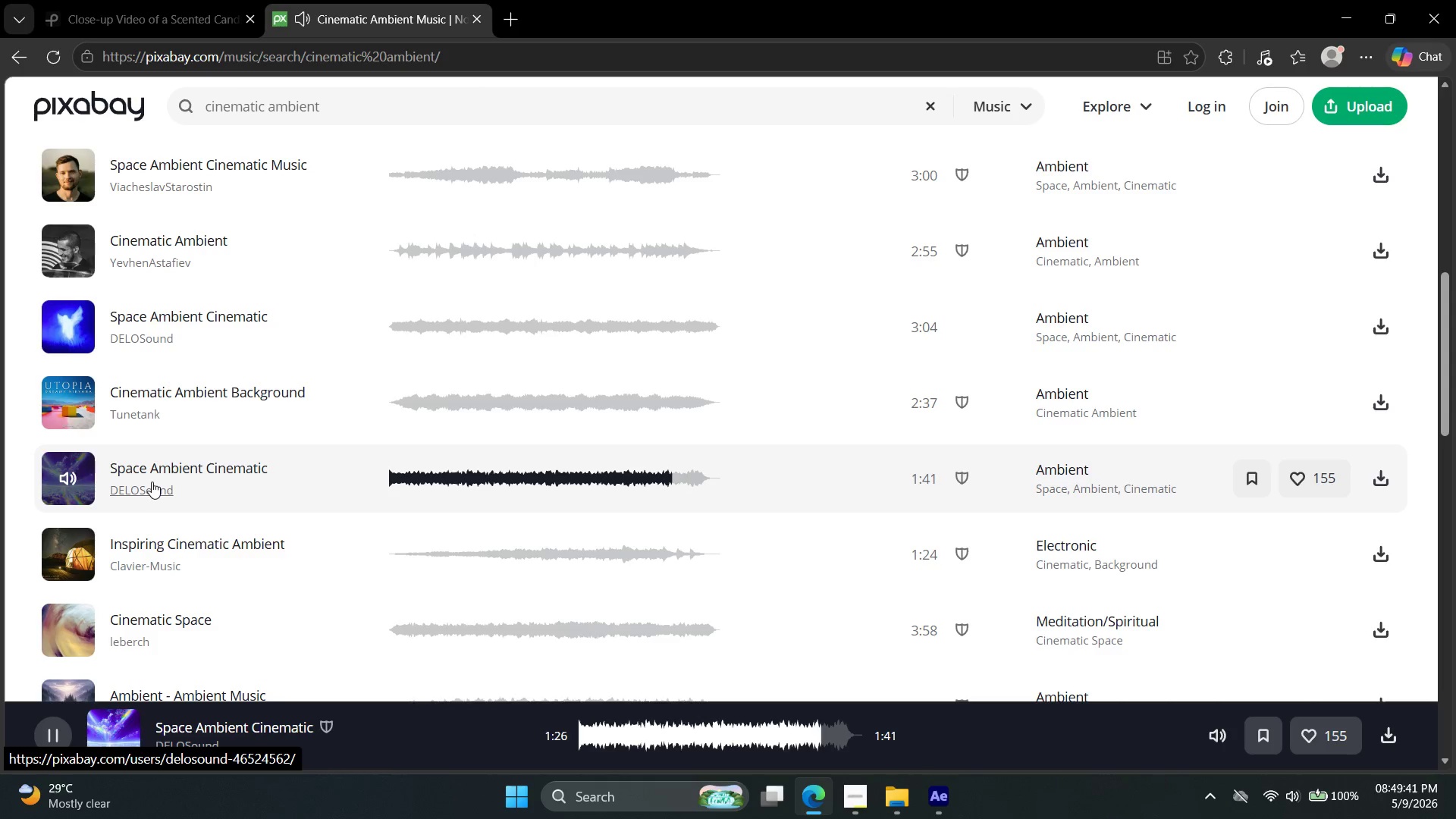 
left_click([71, 249])
 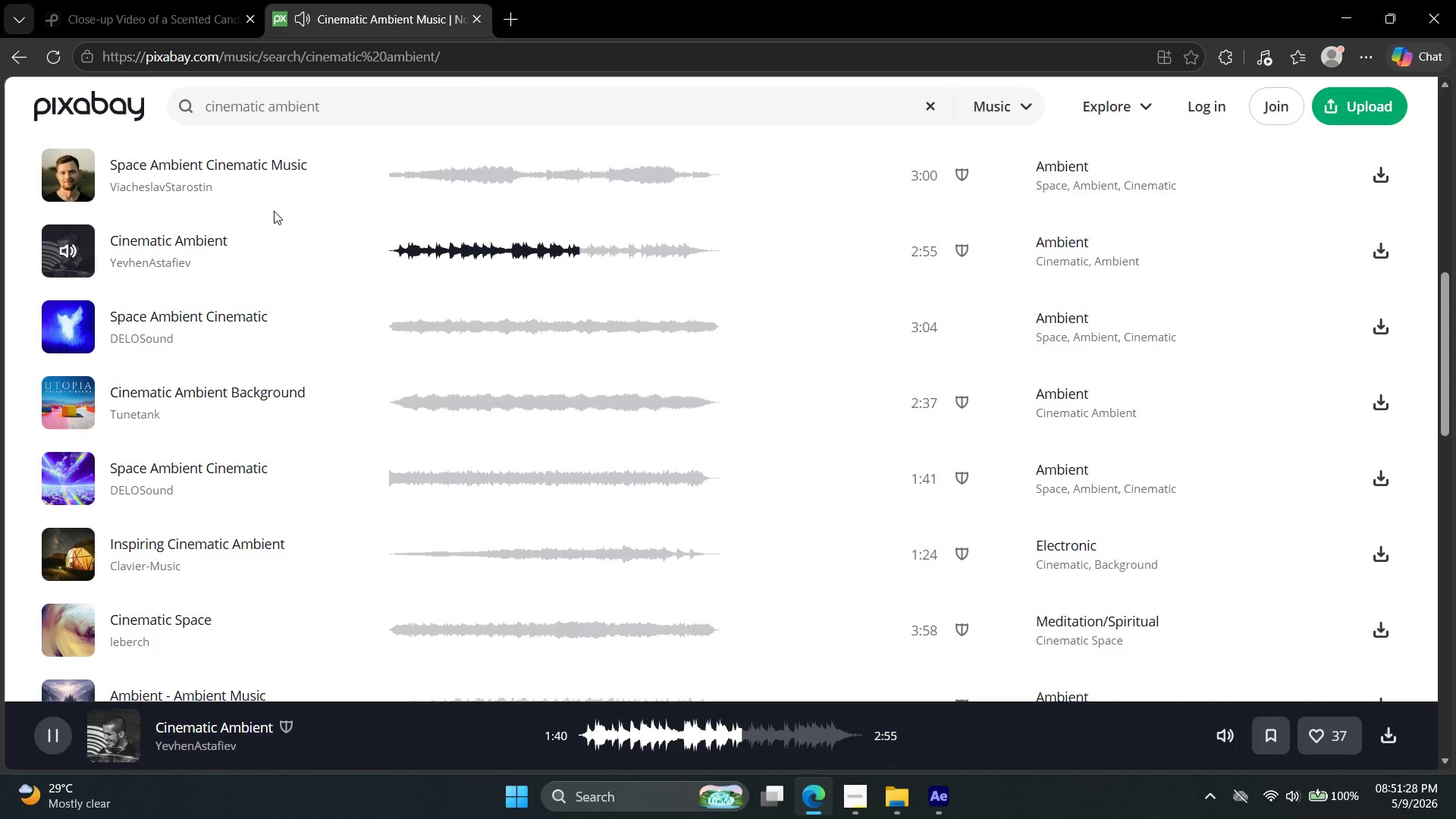 
wait(106.62)
 